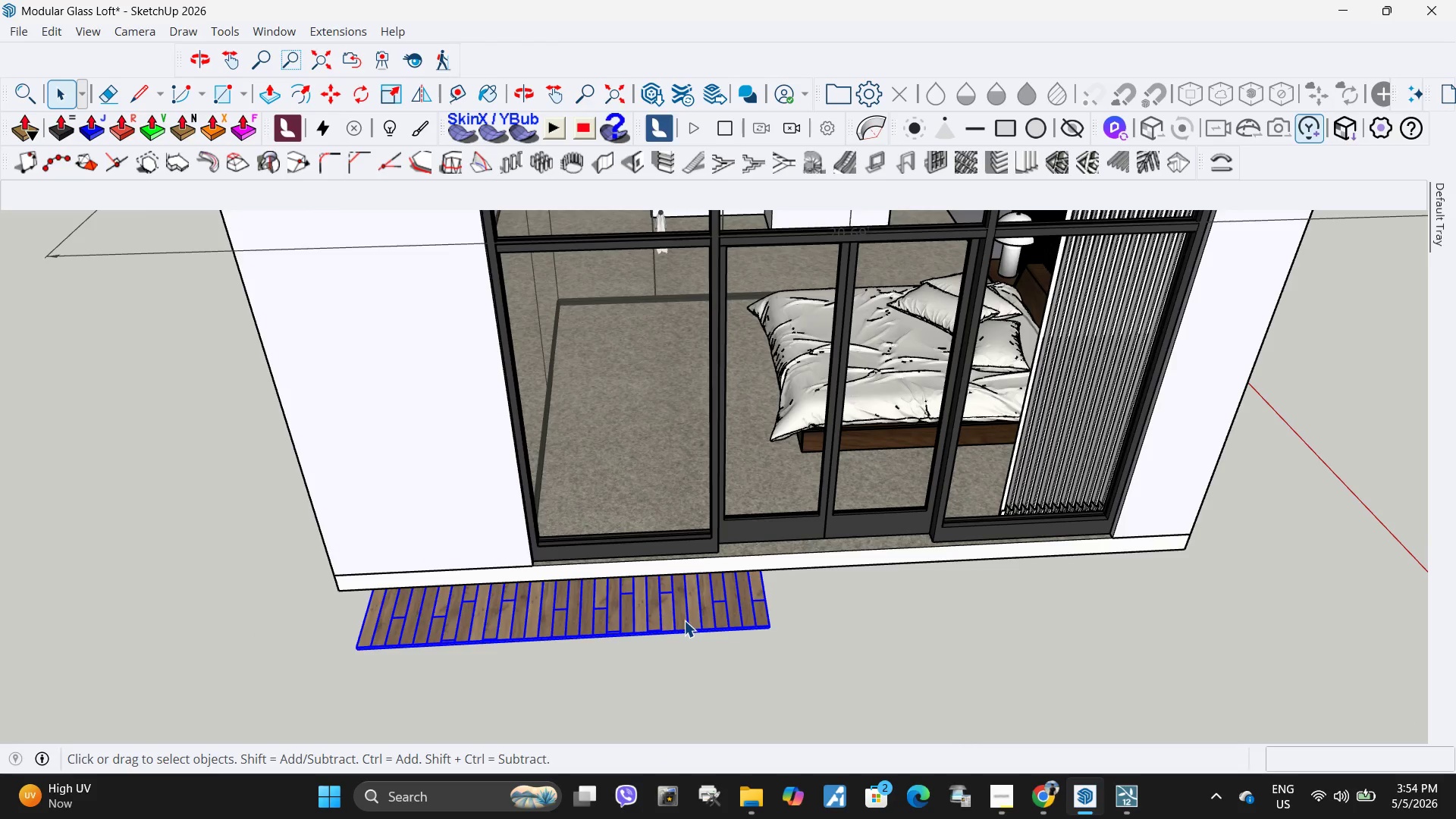 
key(Delete)
 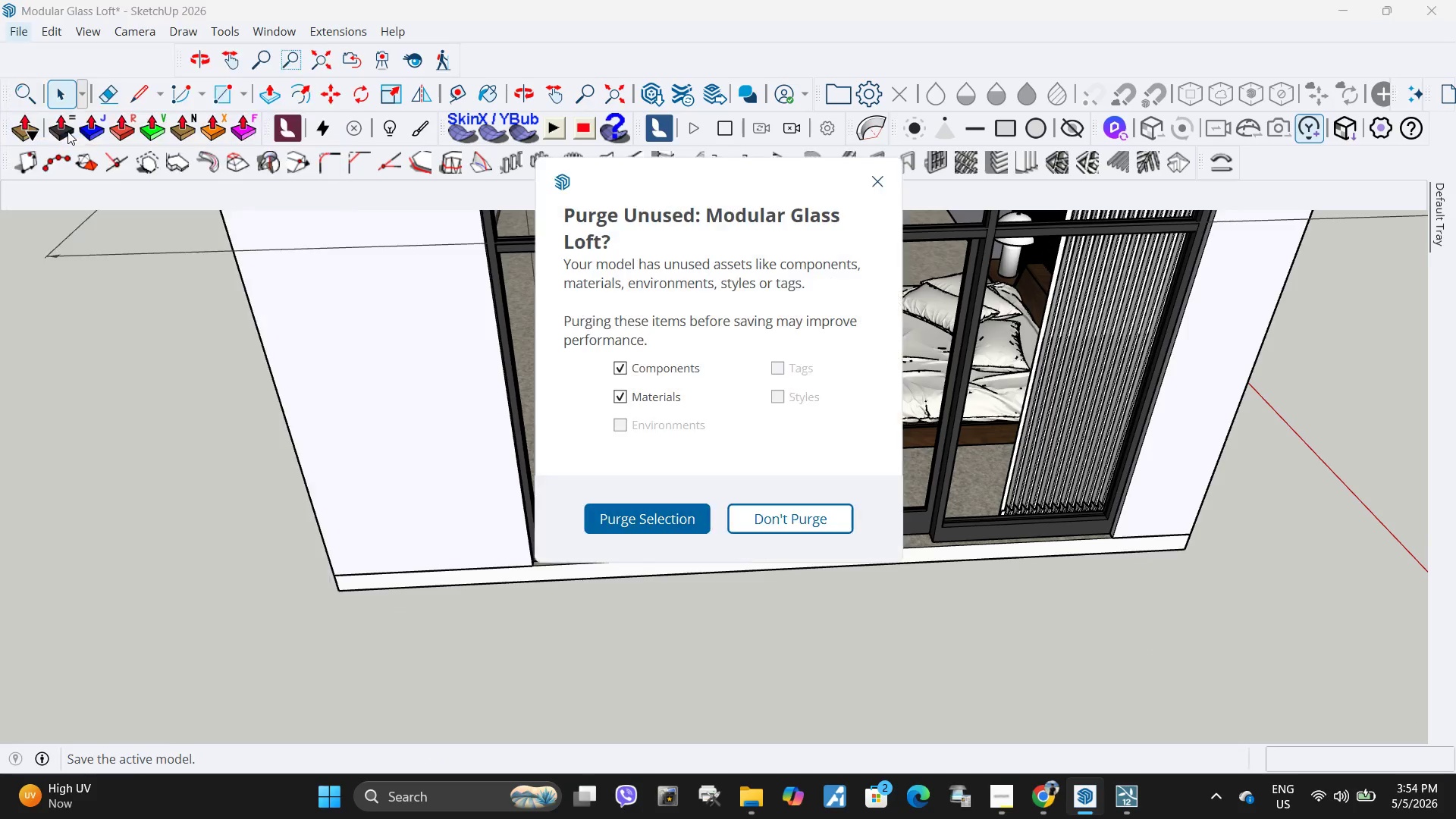 
left_click([670, 522])
 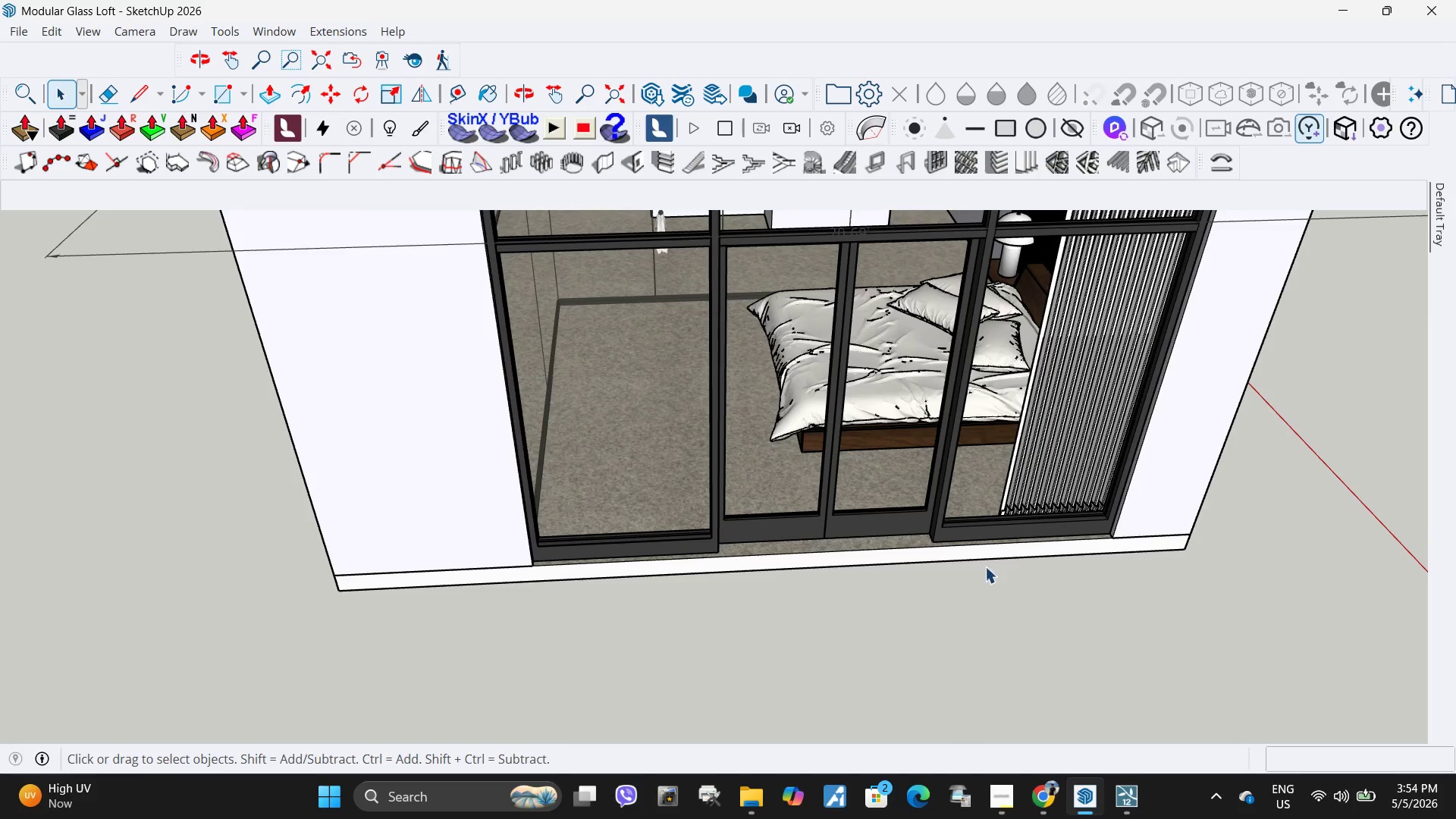 
left_click([1112, 802])
 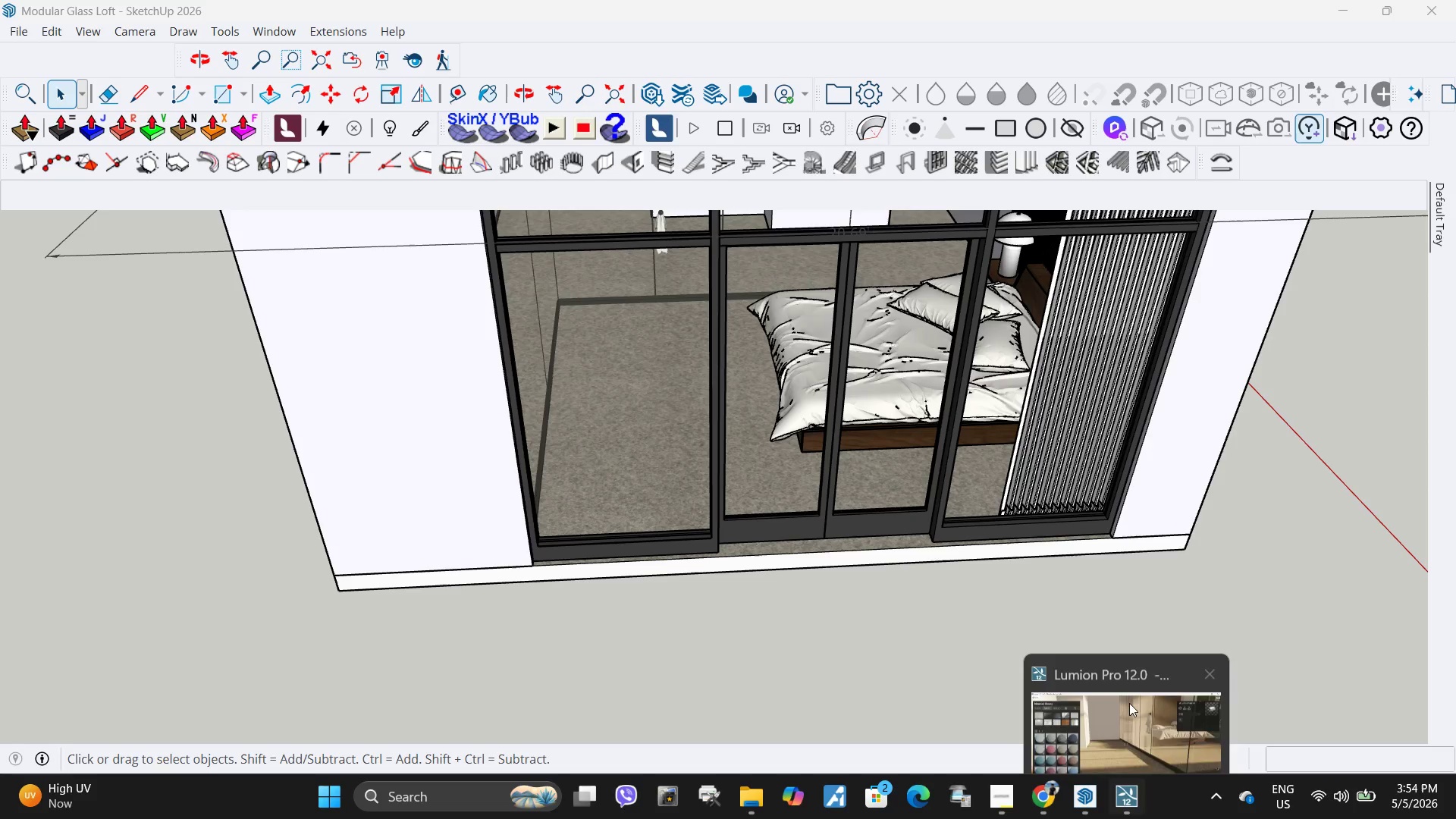 
left_click([1129, 689])
 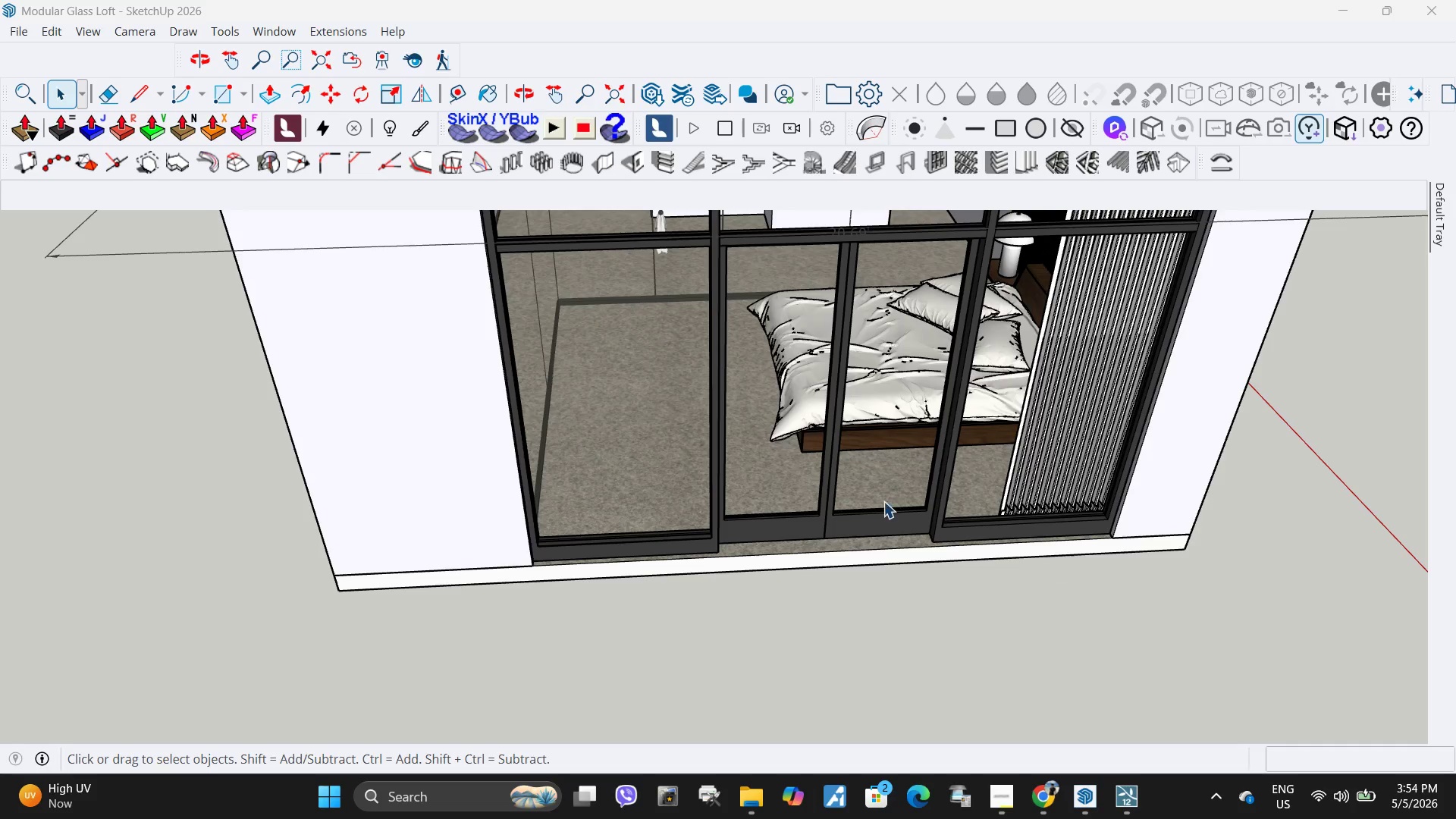 
scroll: coordinate [876, 500], scroll_direction: down, amount: 1.0
 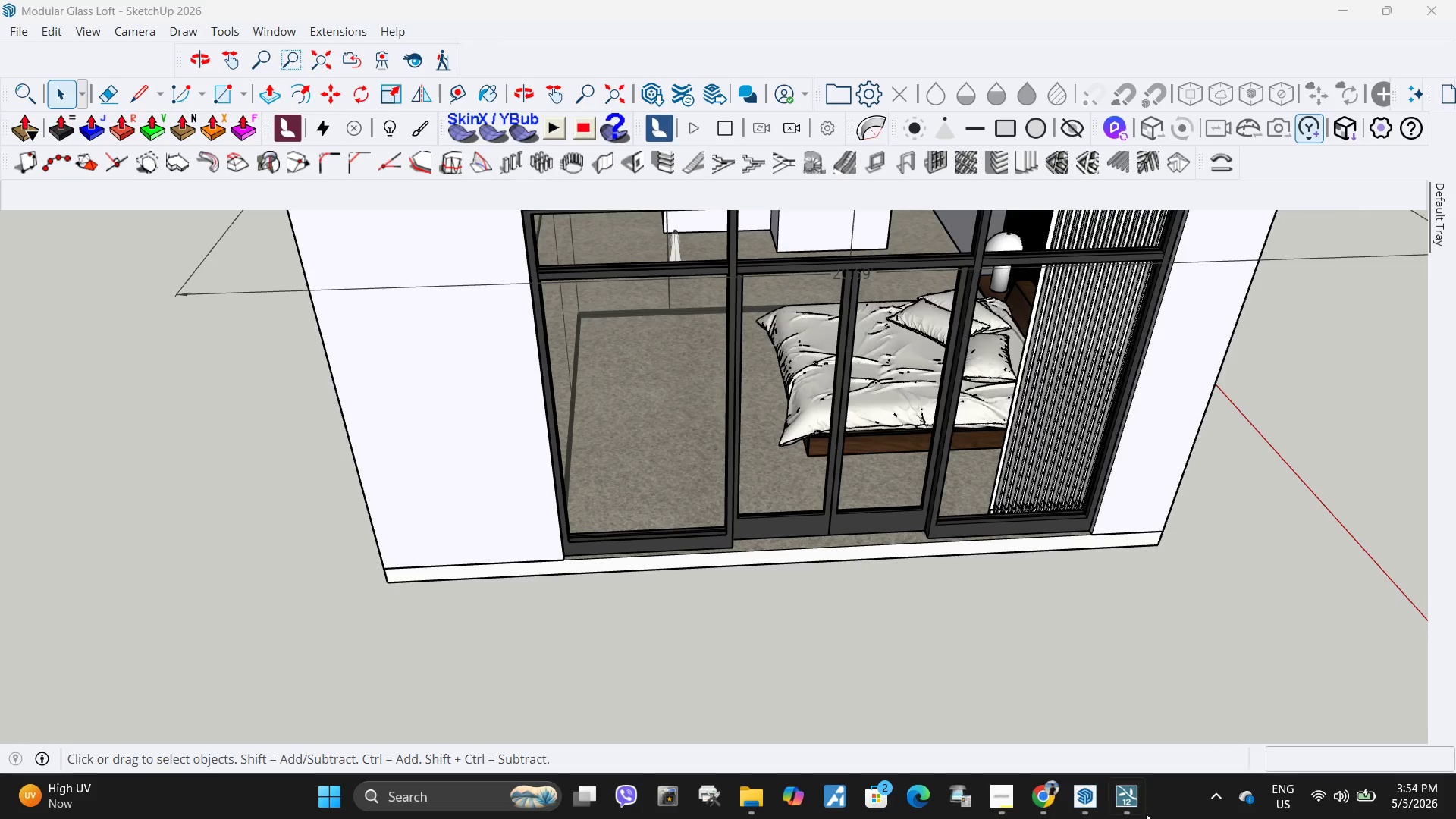 
left_click([1135, 809])
 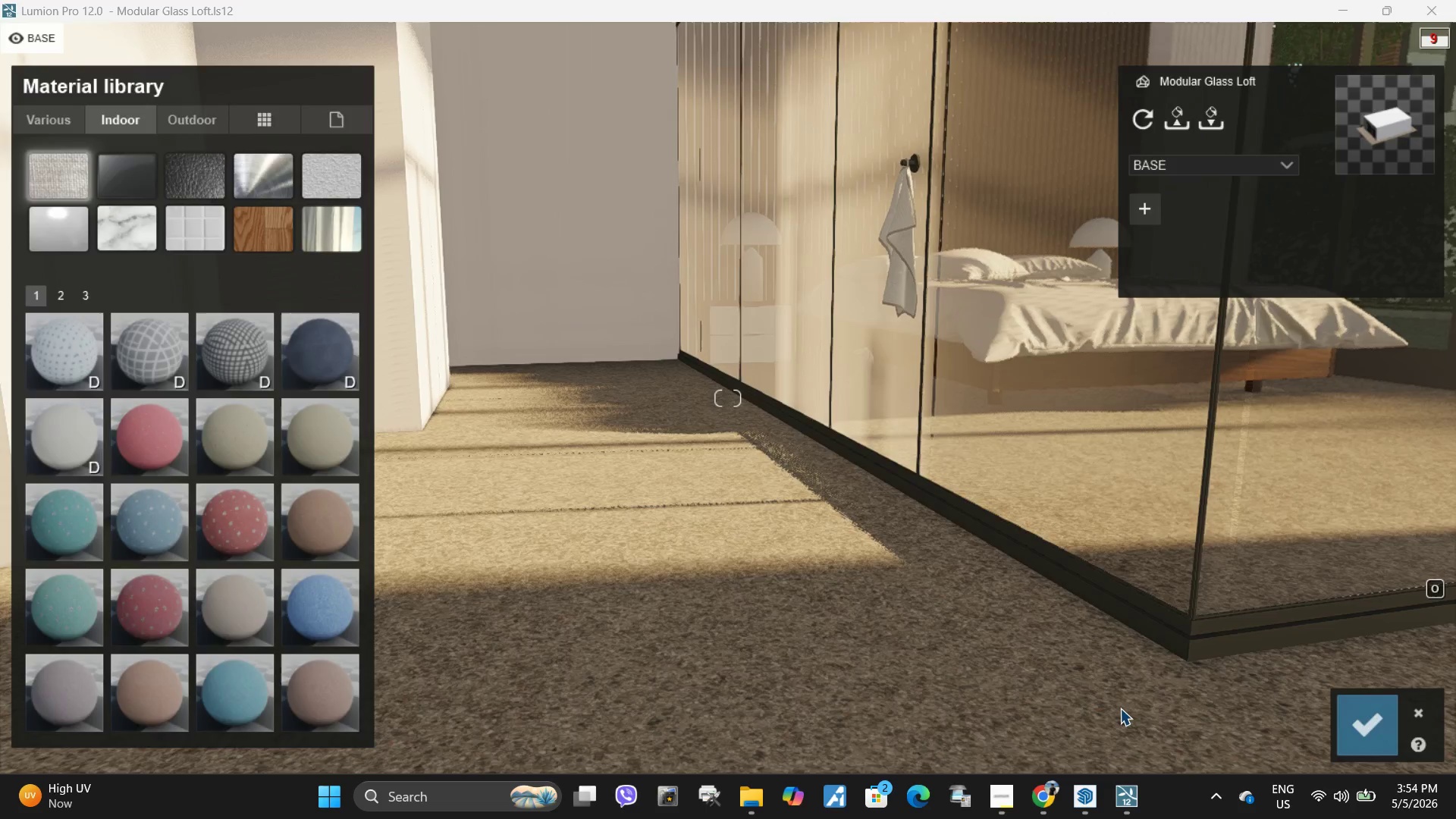 
left_click([1132, 799])
 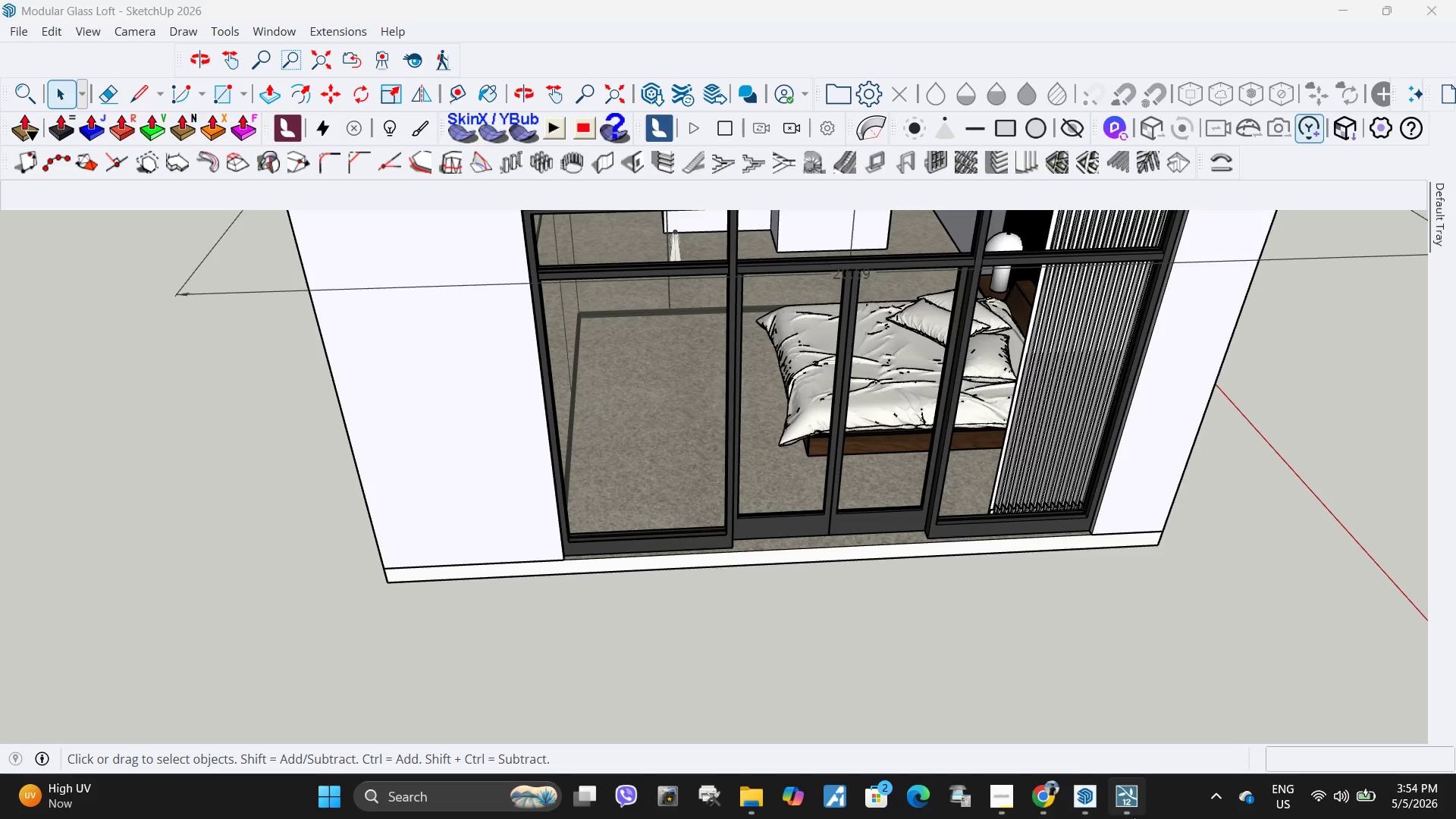 
left_click([1123, 692])
 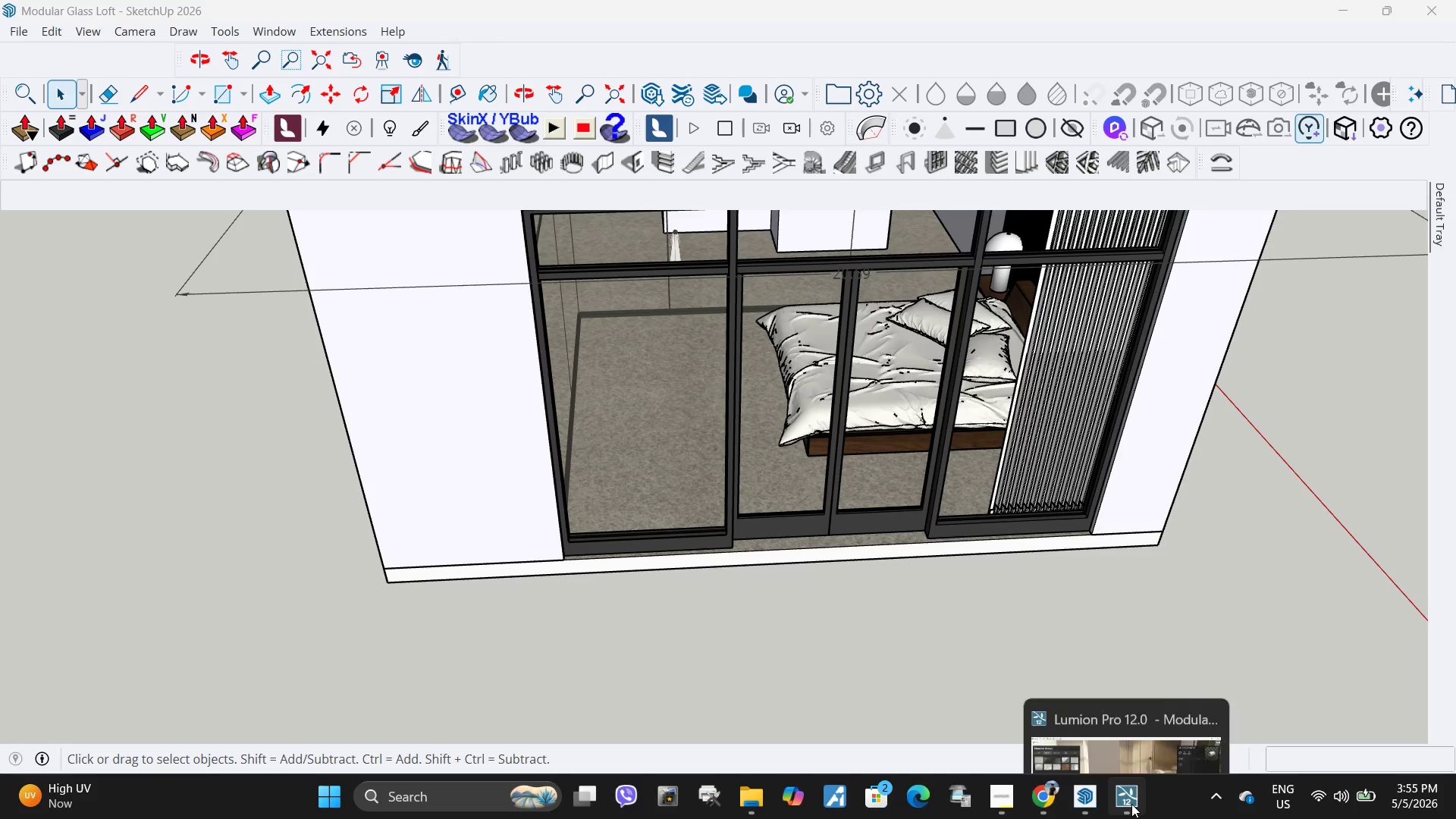 
left_click([1156, 697])
 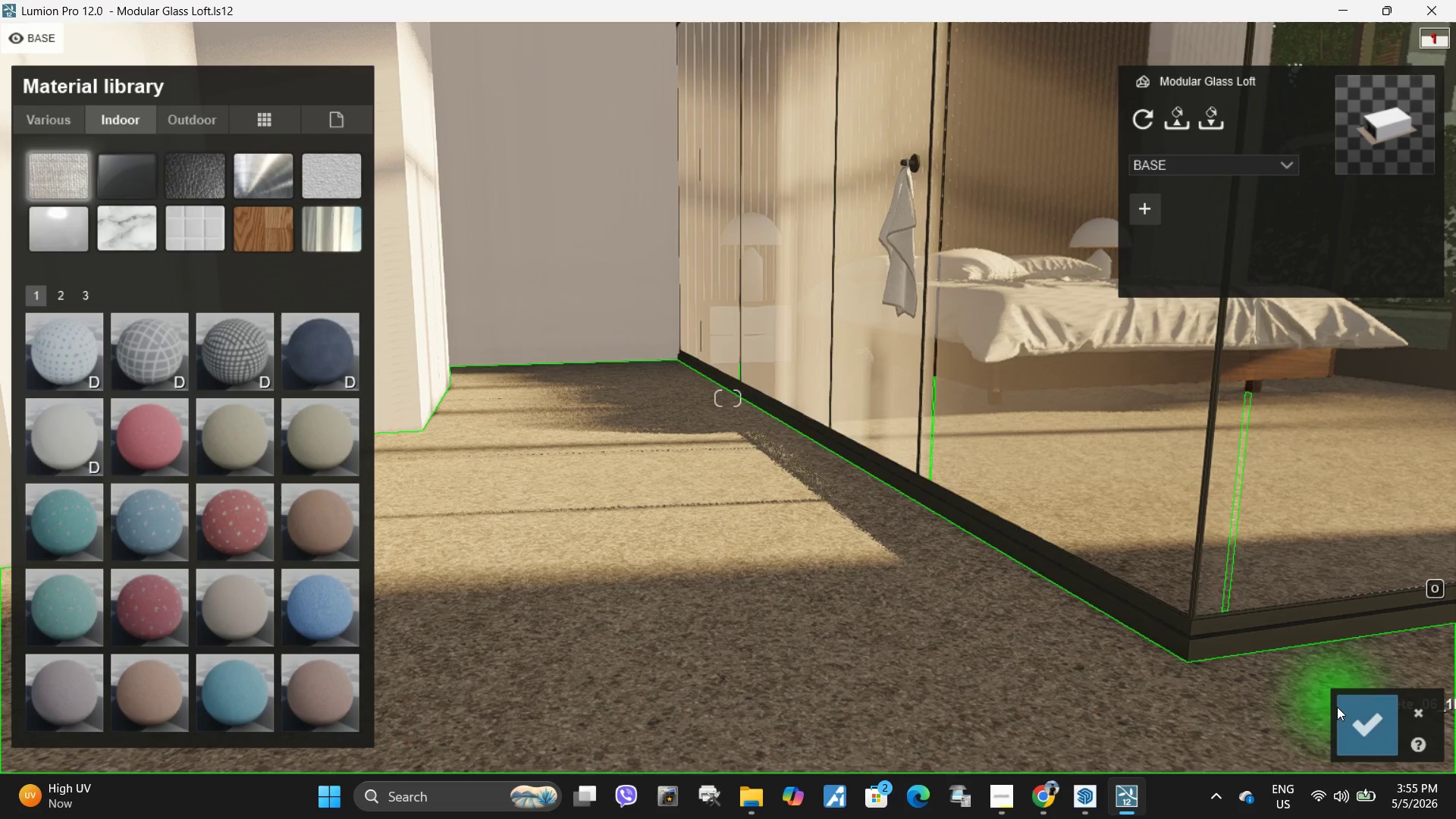 
left_click([1375, 742])
 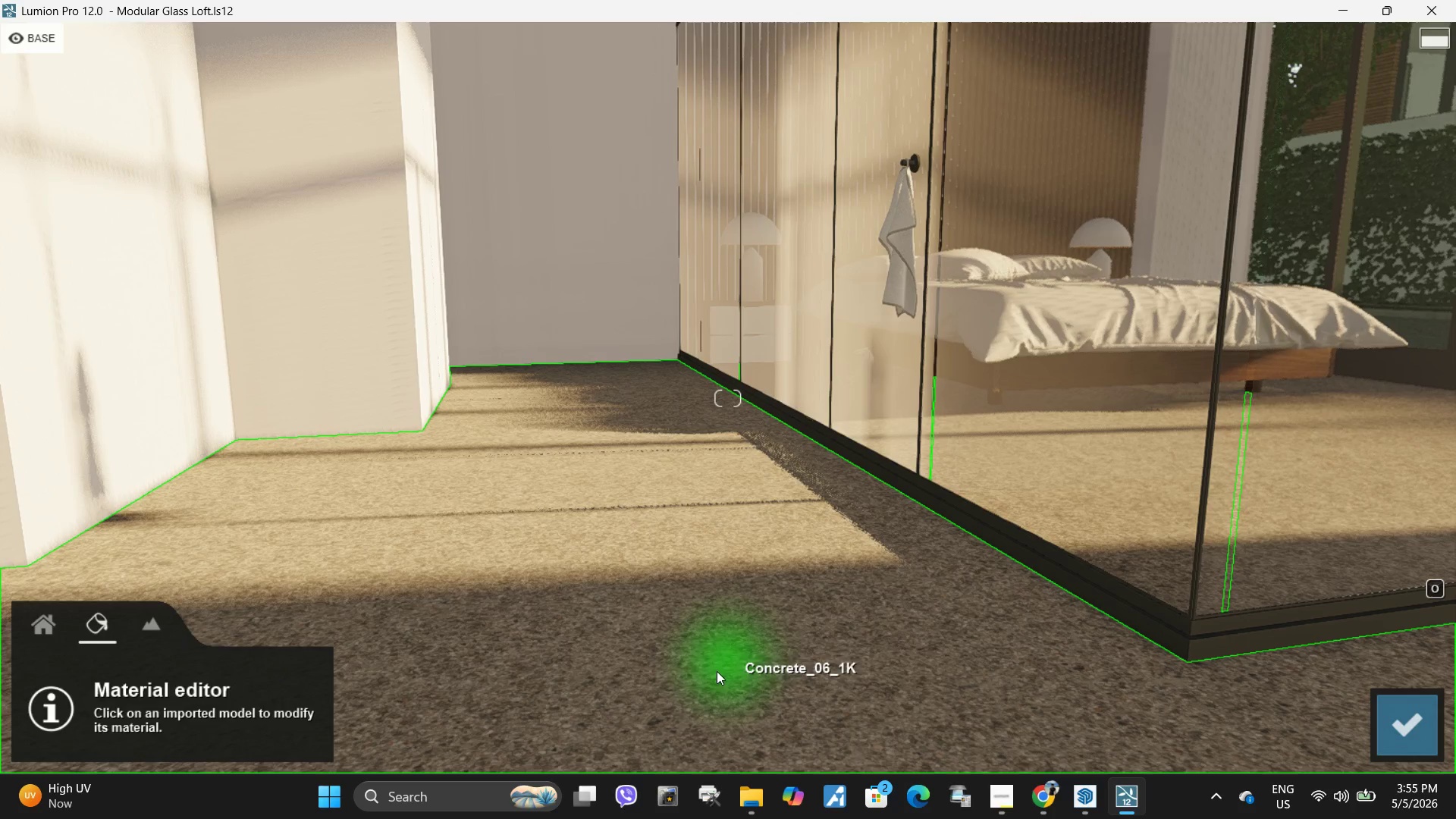 
left_click([758, 632])
 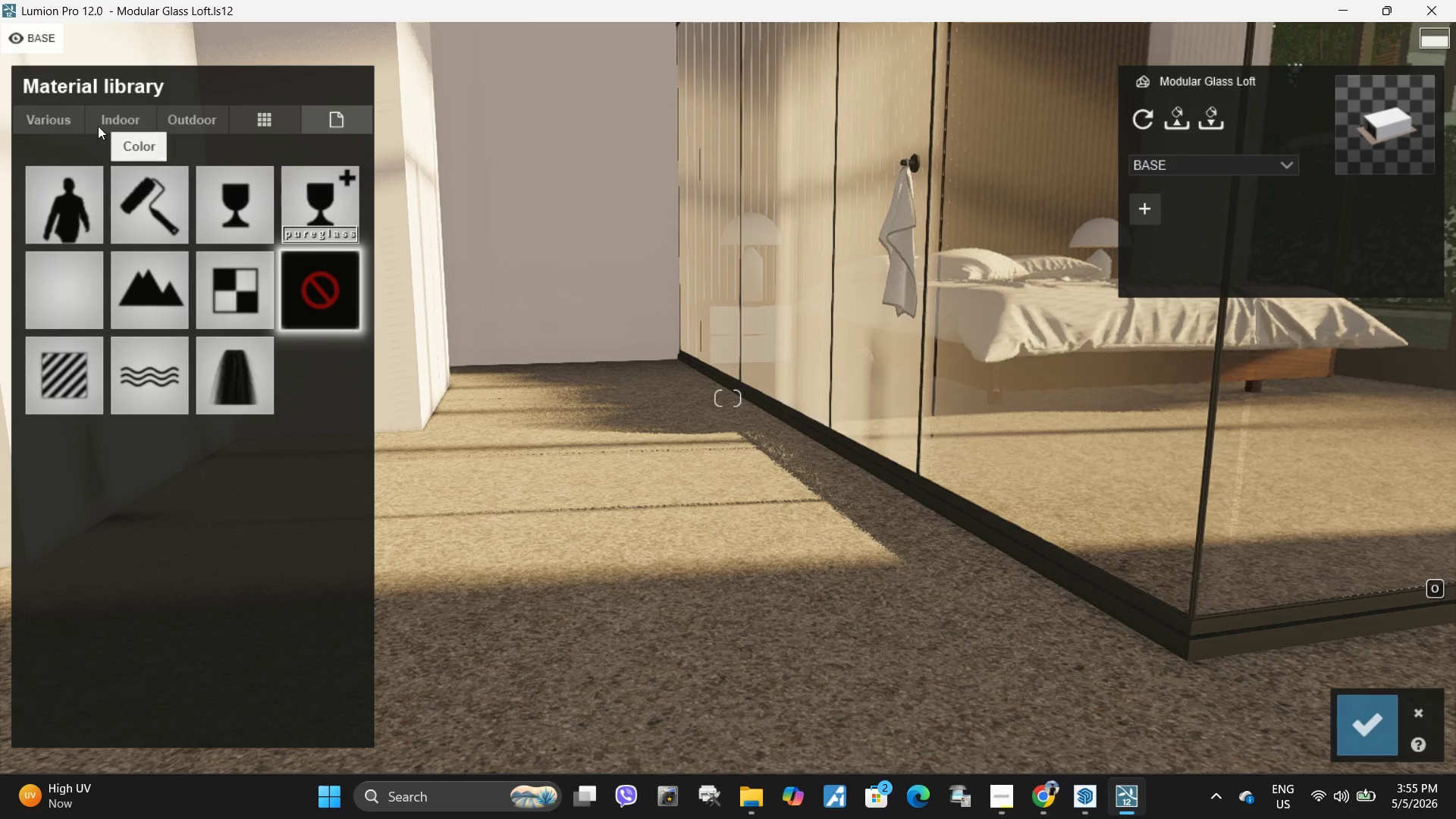 
left_click([103, 112])
 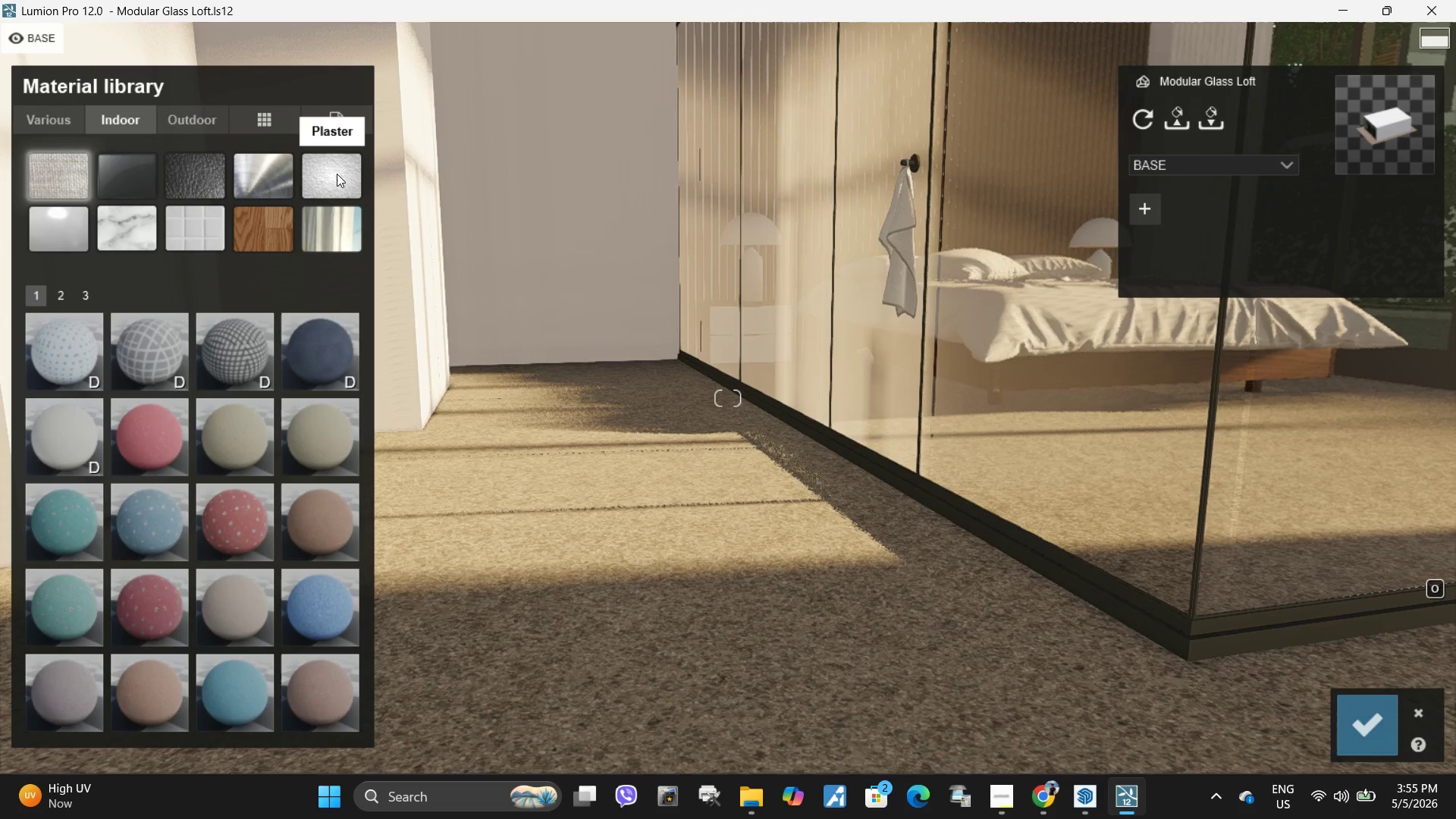 
left_click([193, 121])
 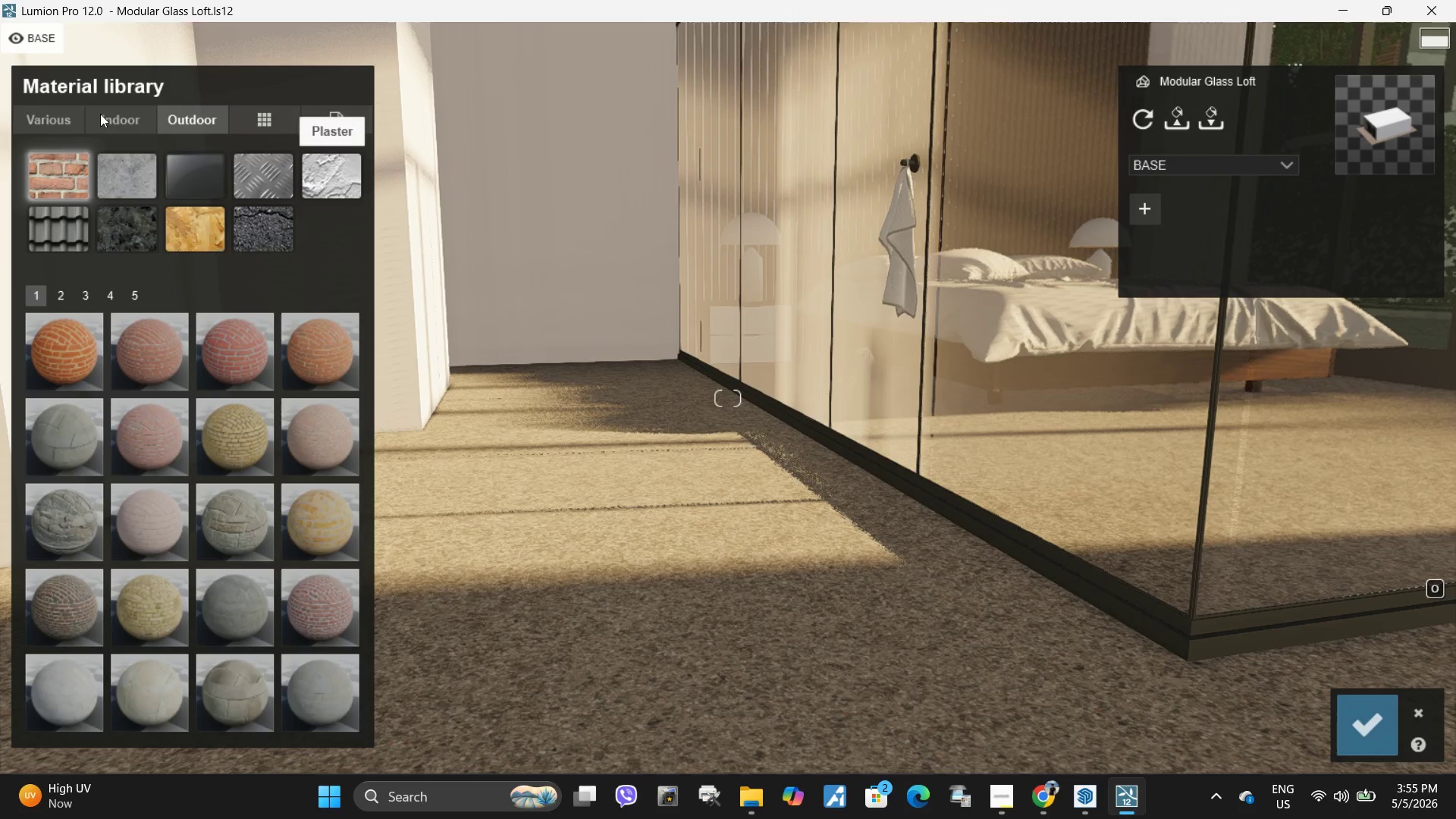 
left_click([124, 118])
 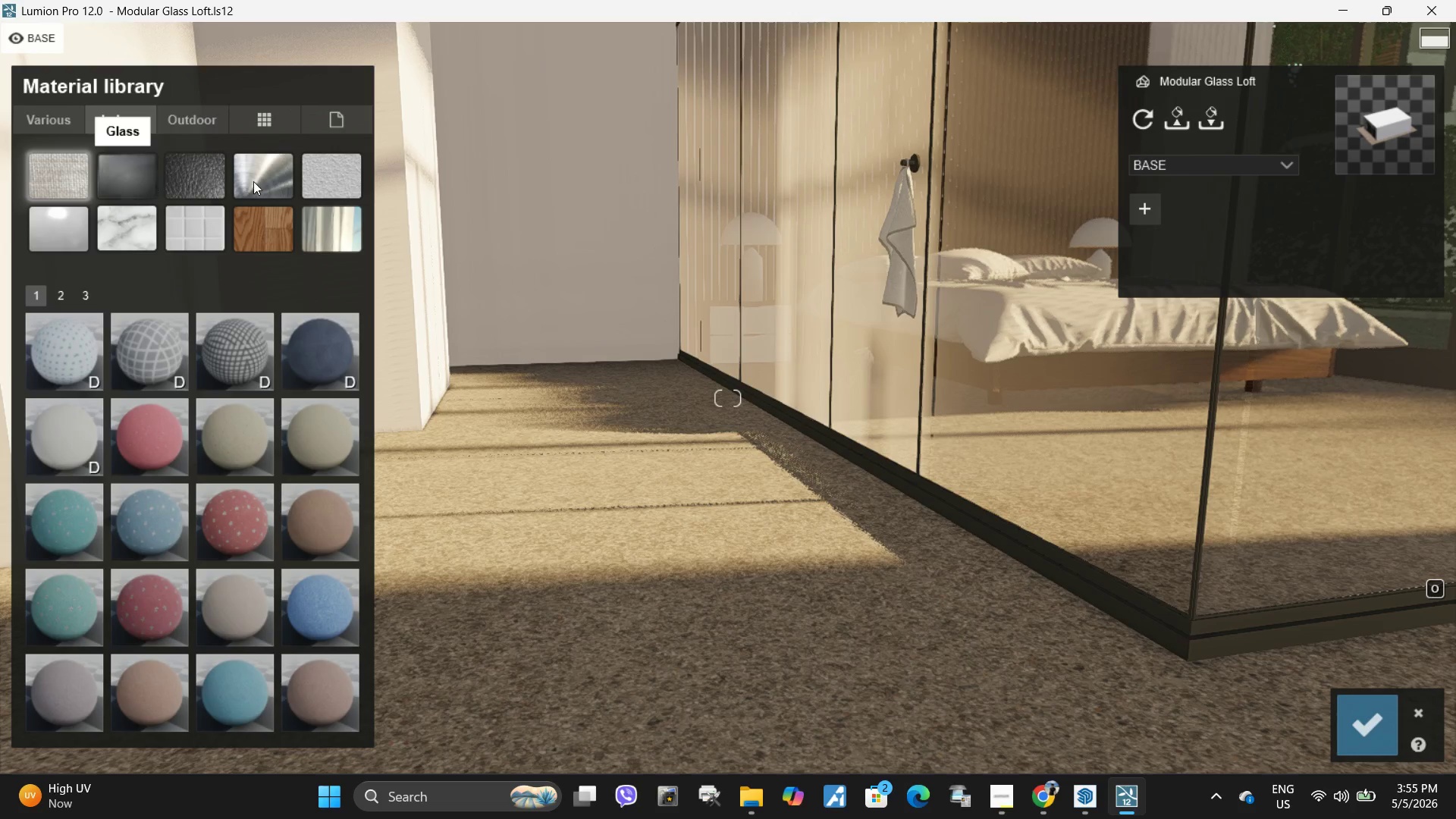 
left_click([340, 180])
 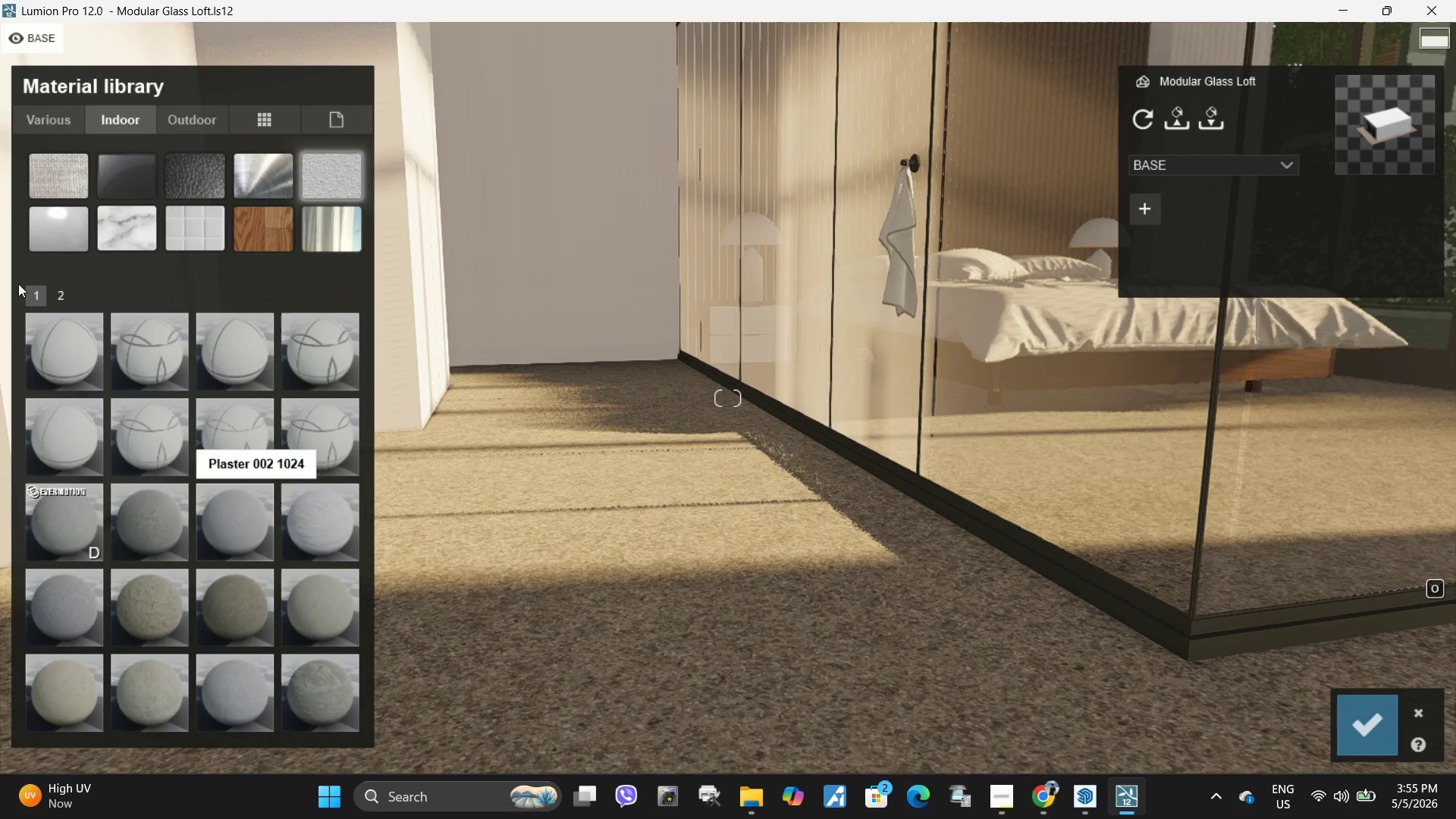 
left_click([62, 293])
 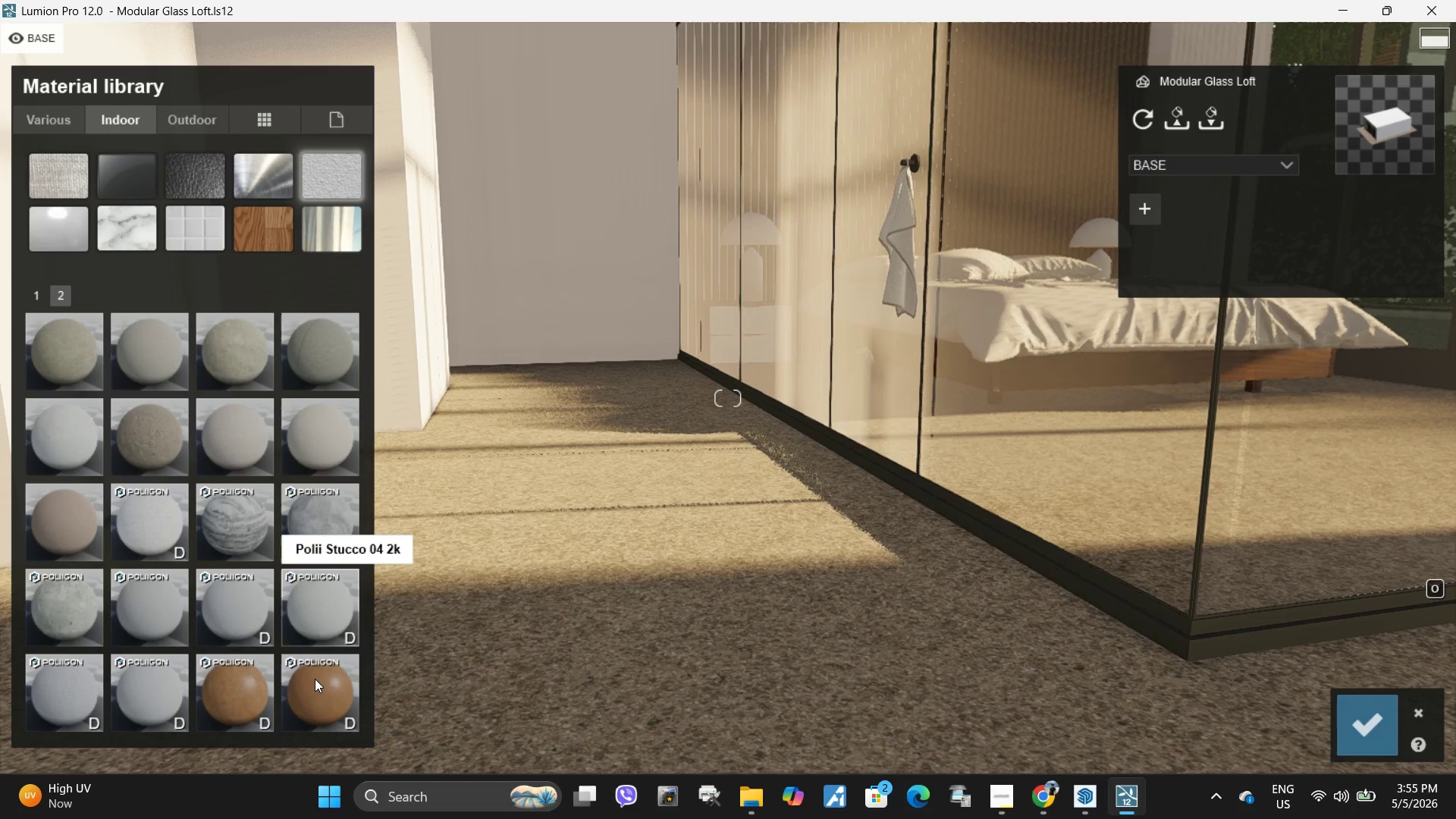 
mouse_move([262, 690])
 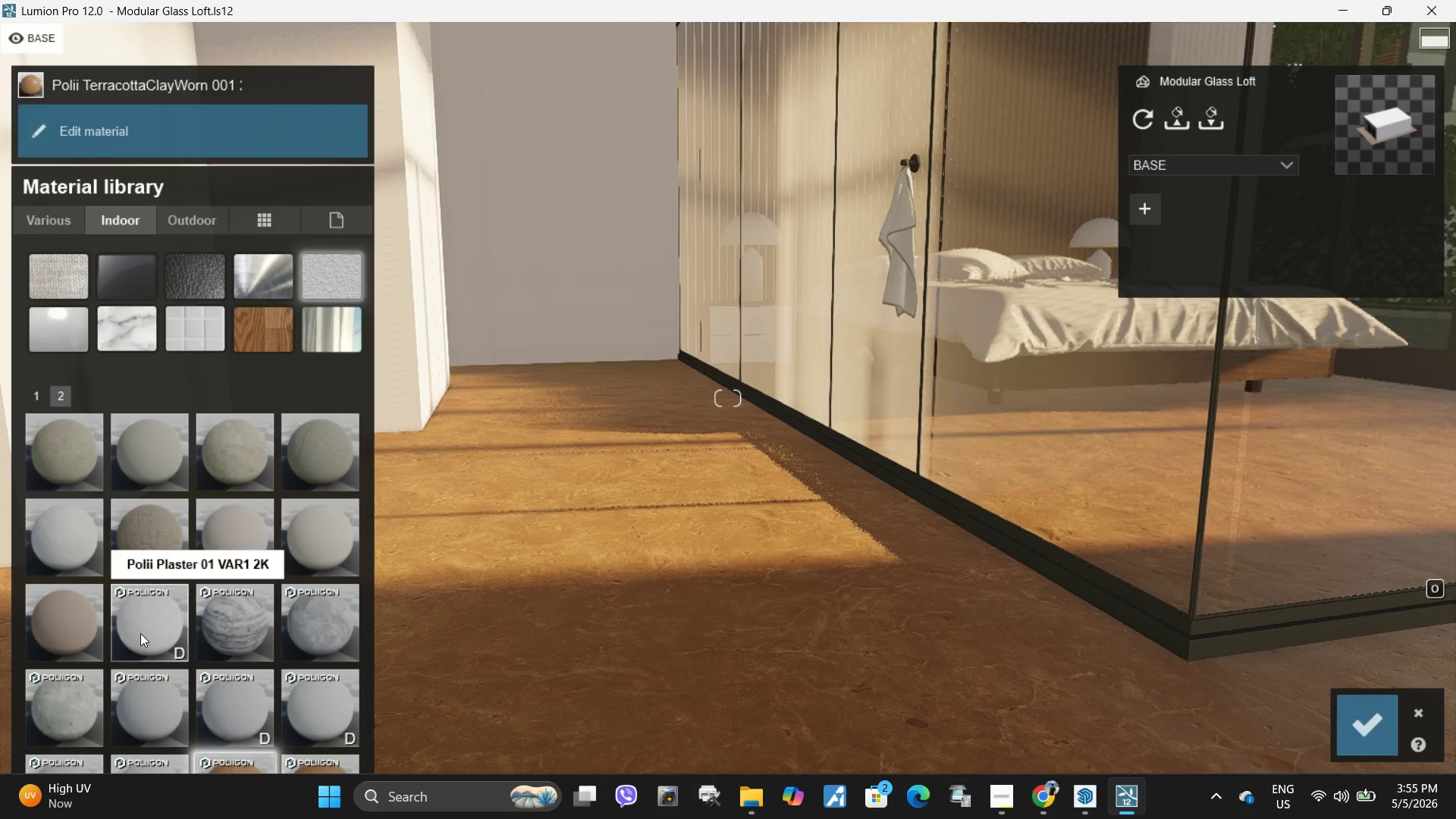 
left_click([140, 633])
 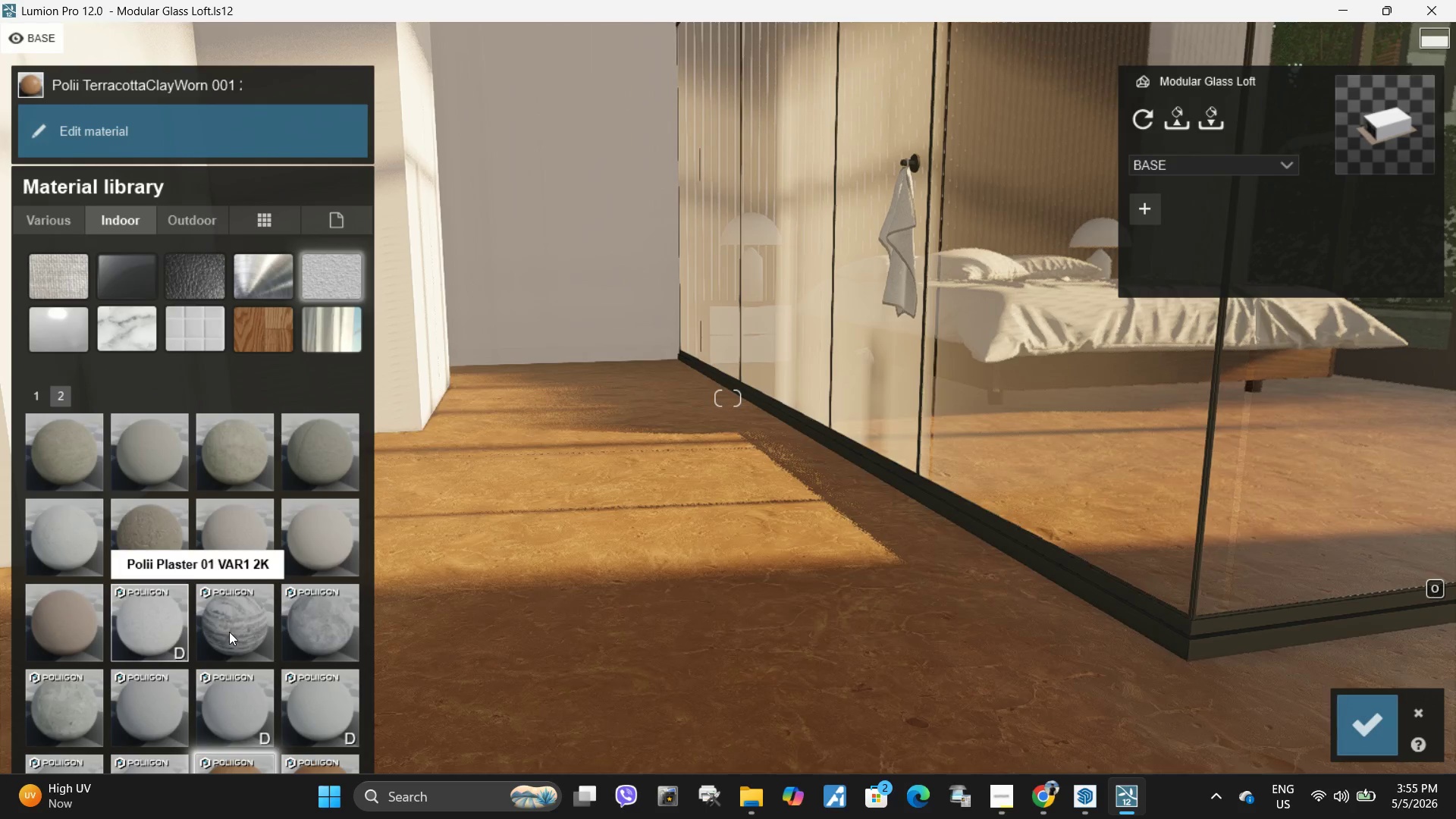 
left_click([229, 632])
 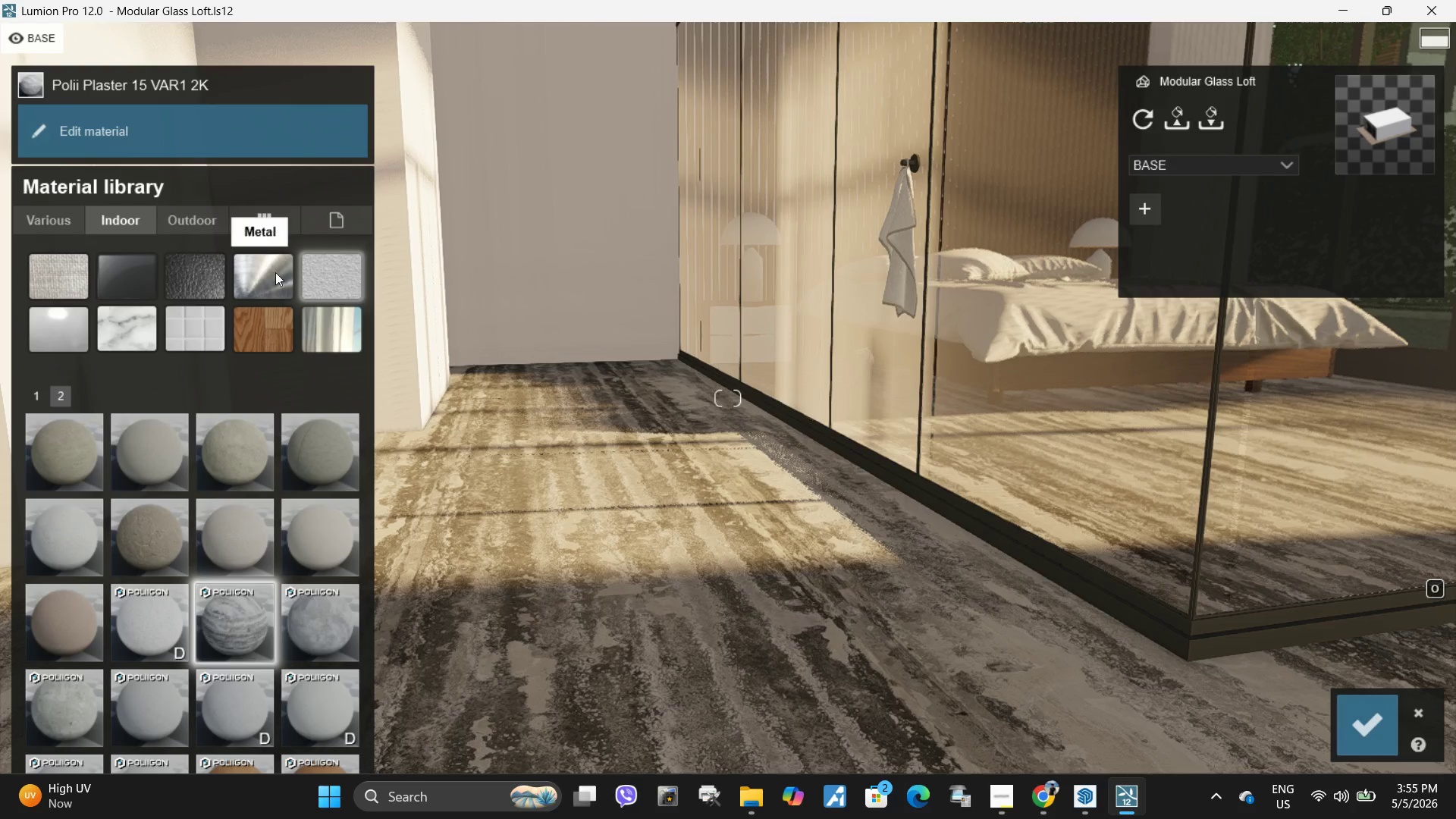 
left_click([199, 217])
 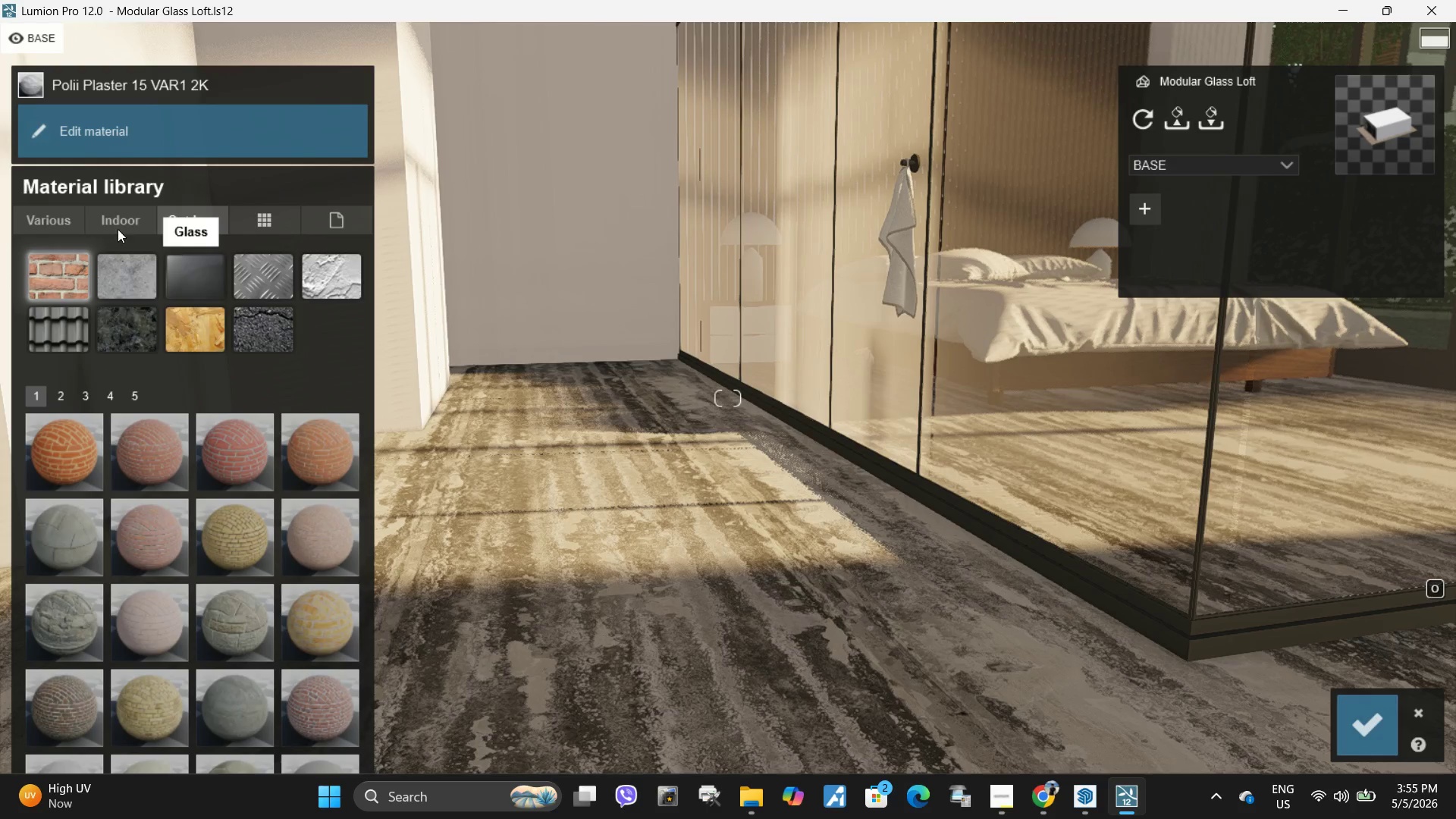 
left_click([115, 221])
 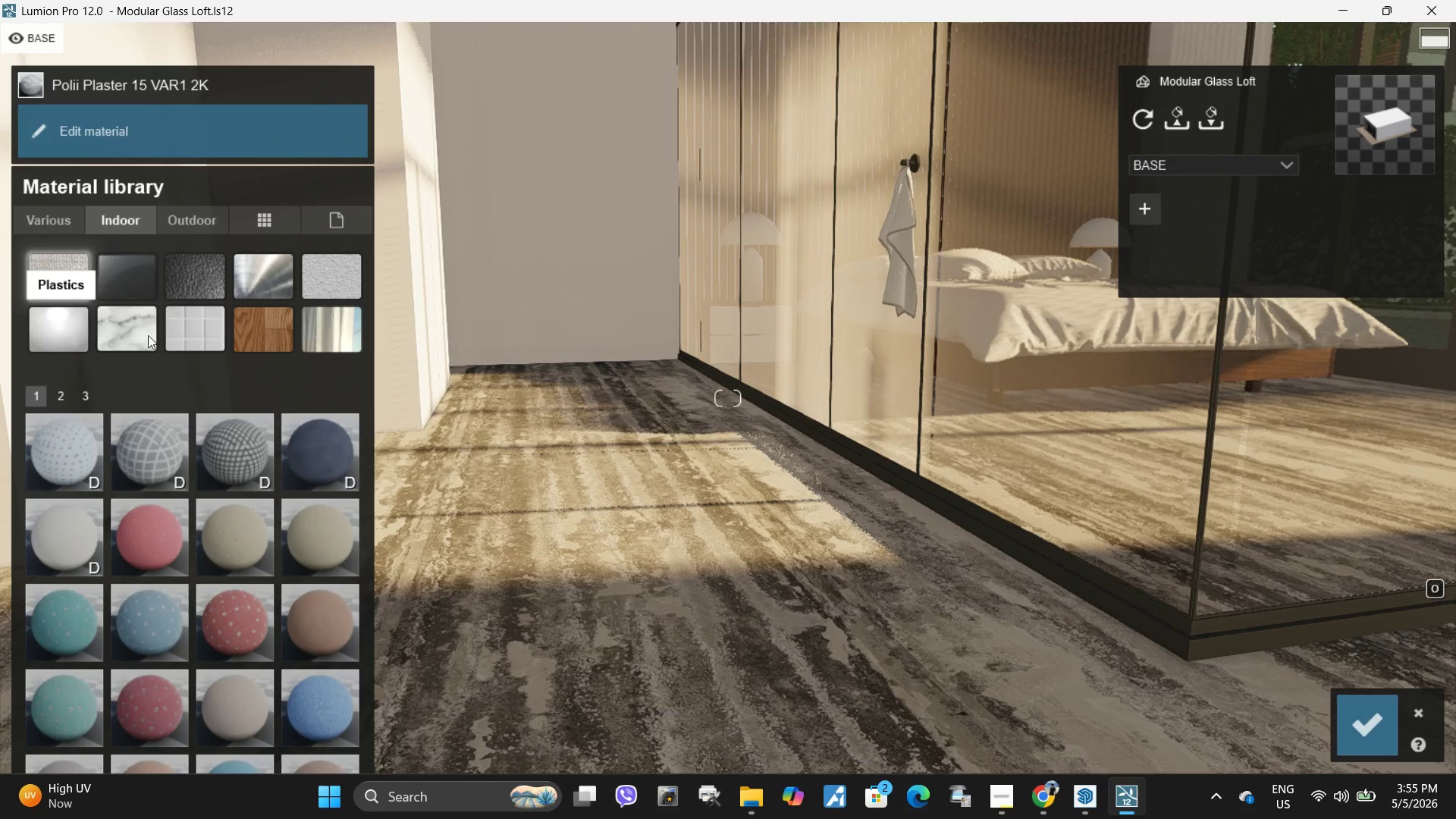 
left_click([143, 333])
 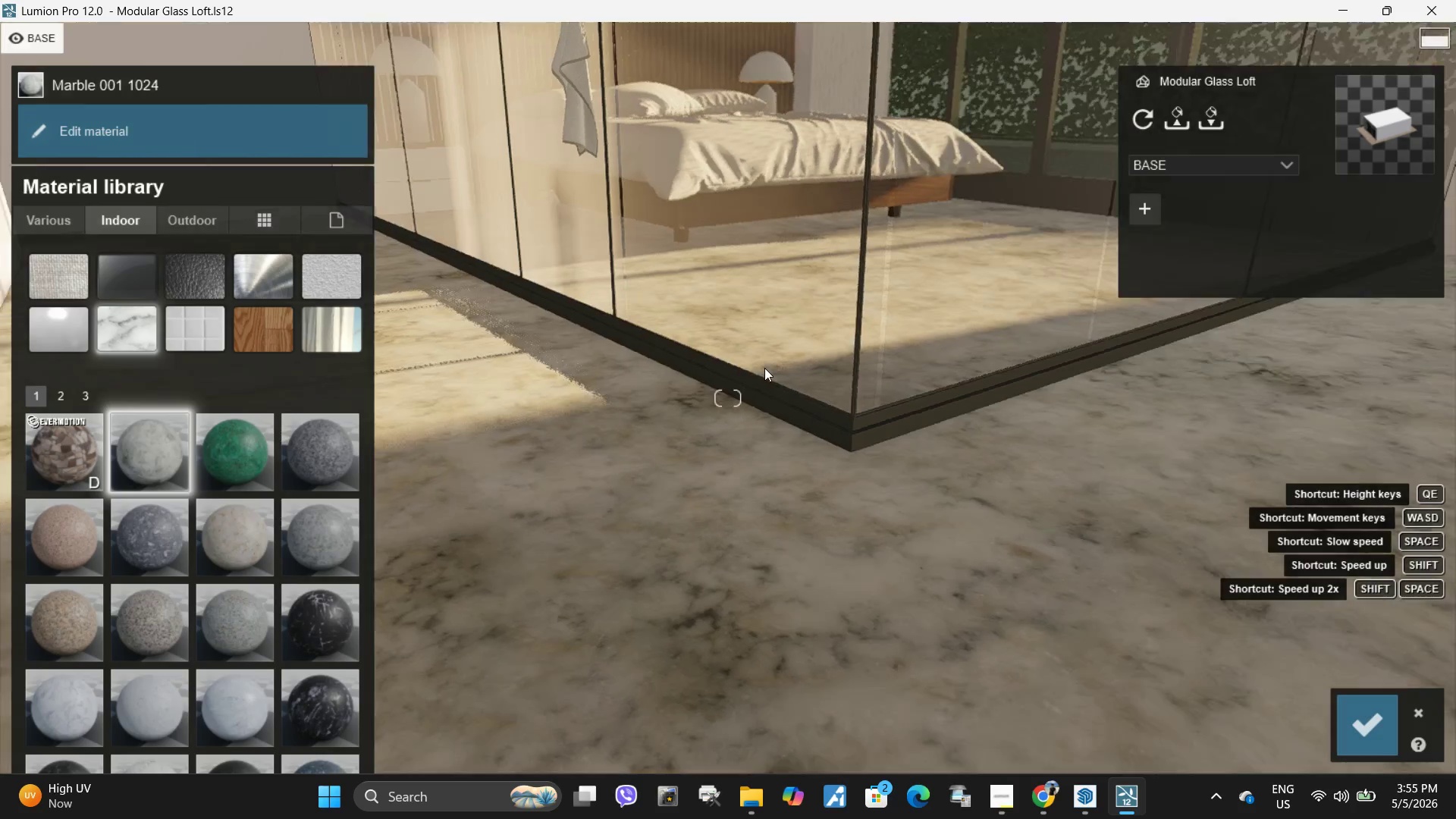 
type(qsaa)
 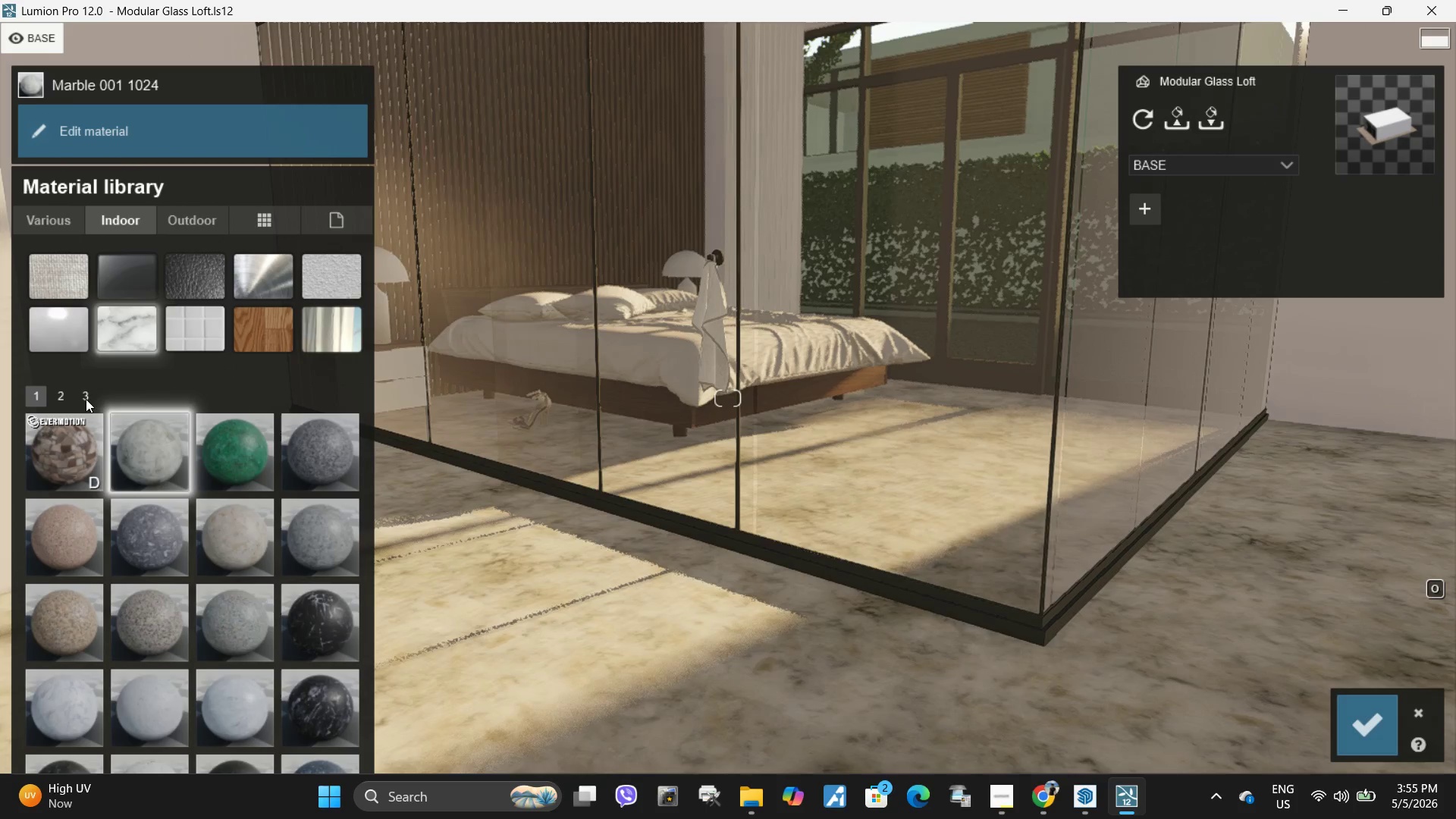 
double_click([89, 397])
 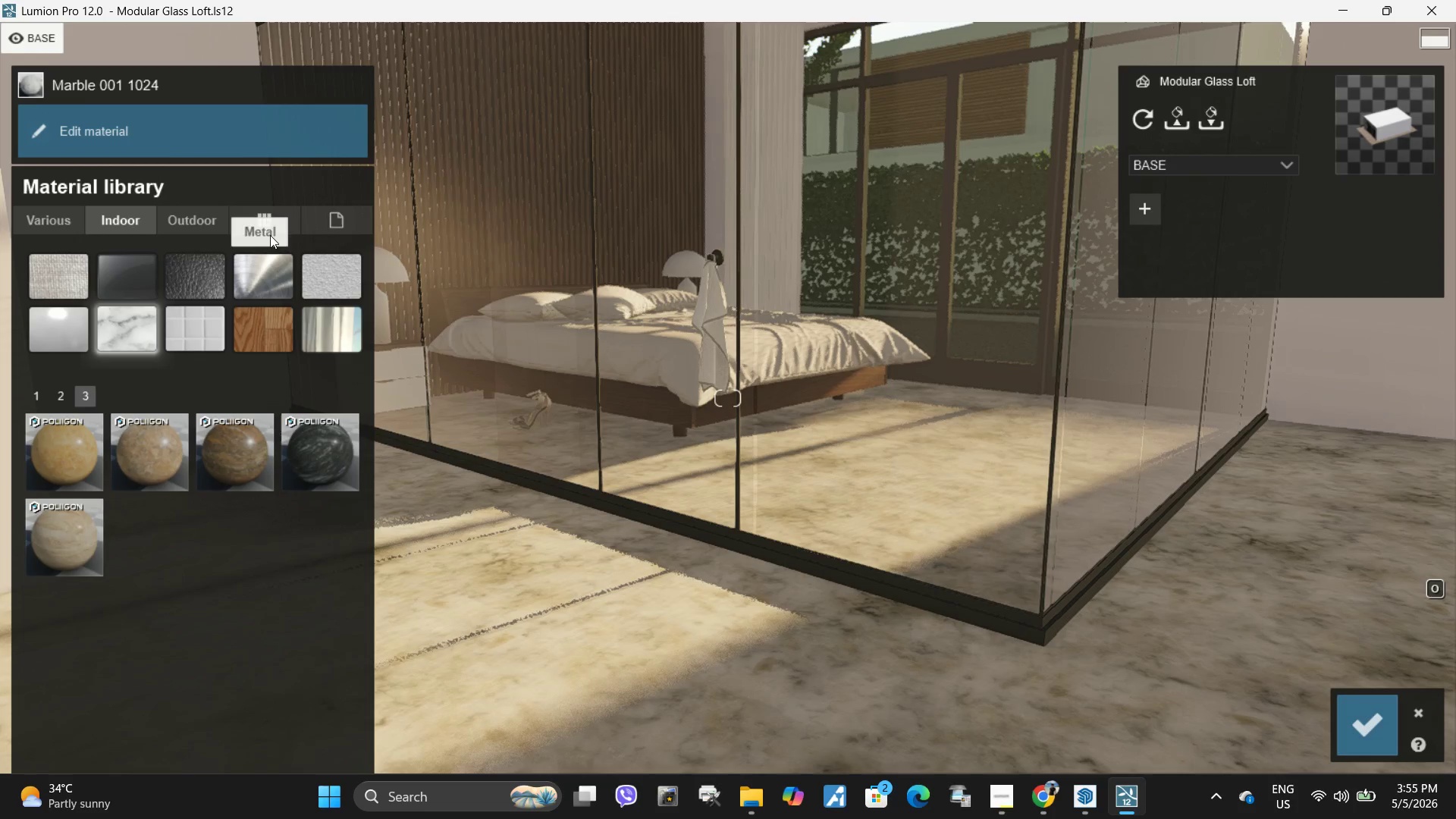 
left_click([180, 212])
 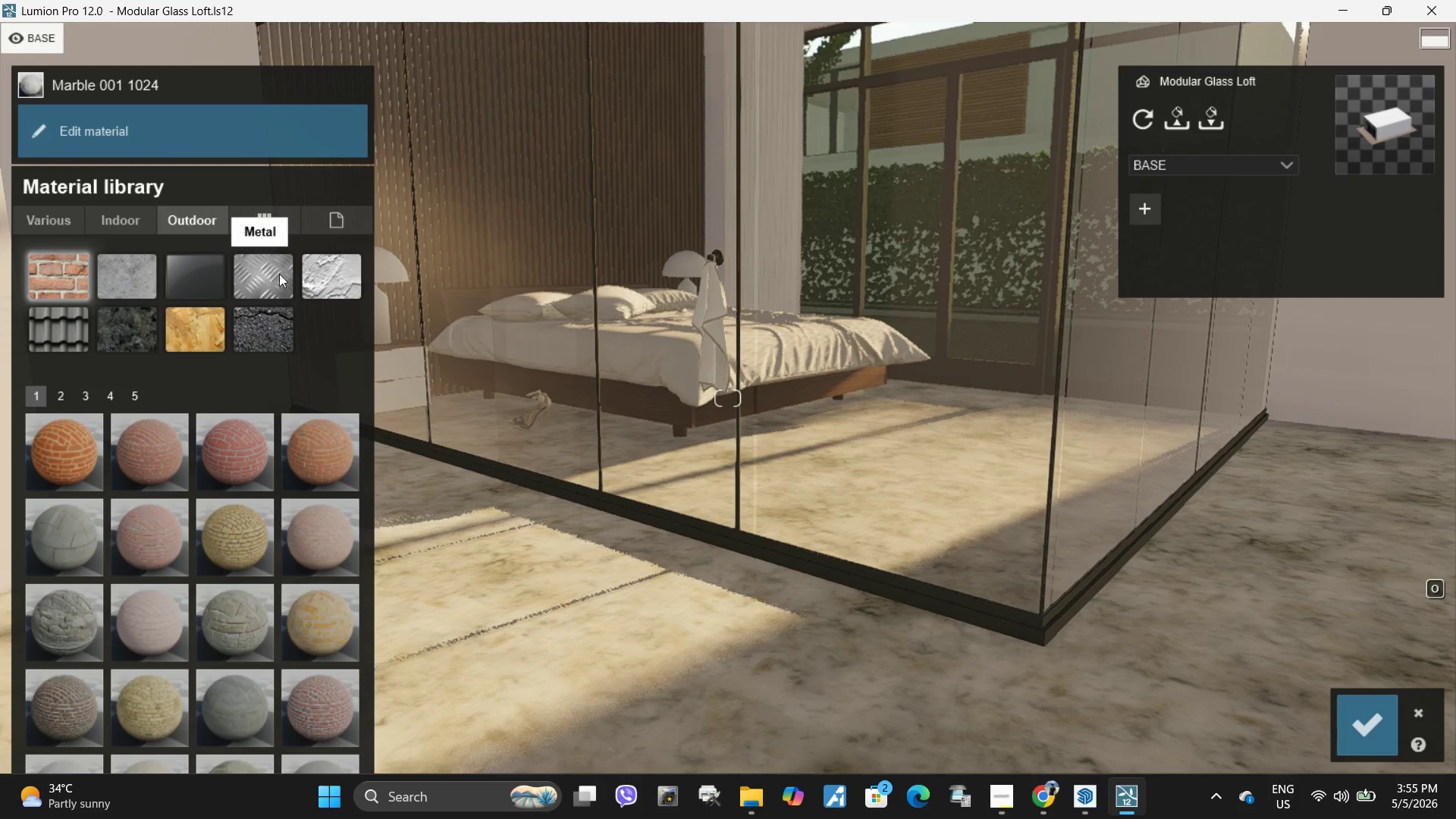 
left_click([125, 259])
 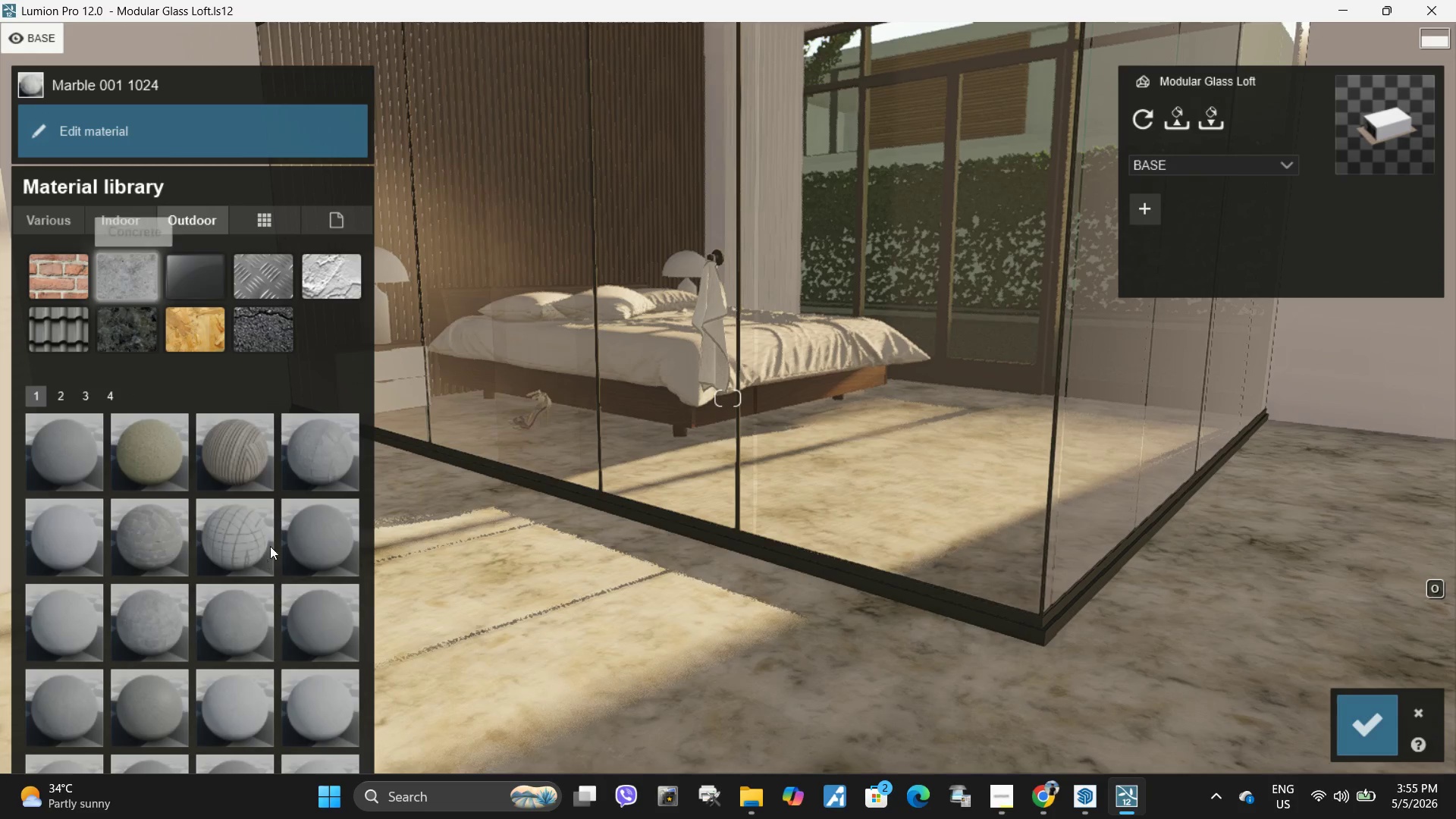 
left_click([306, 463])
 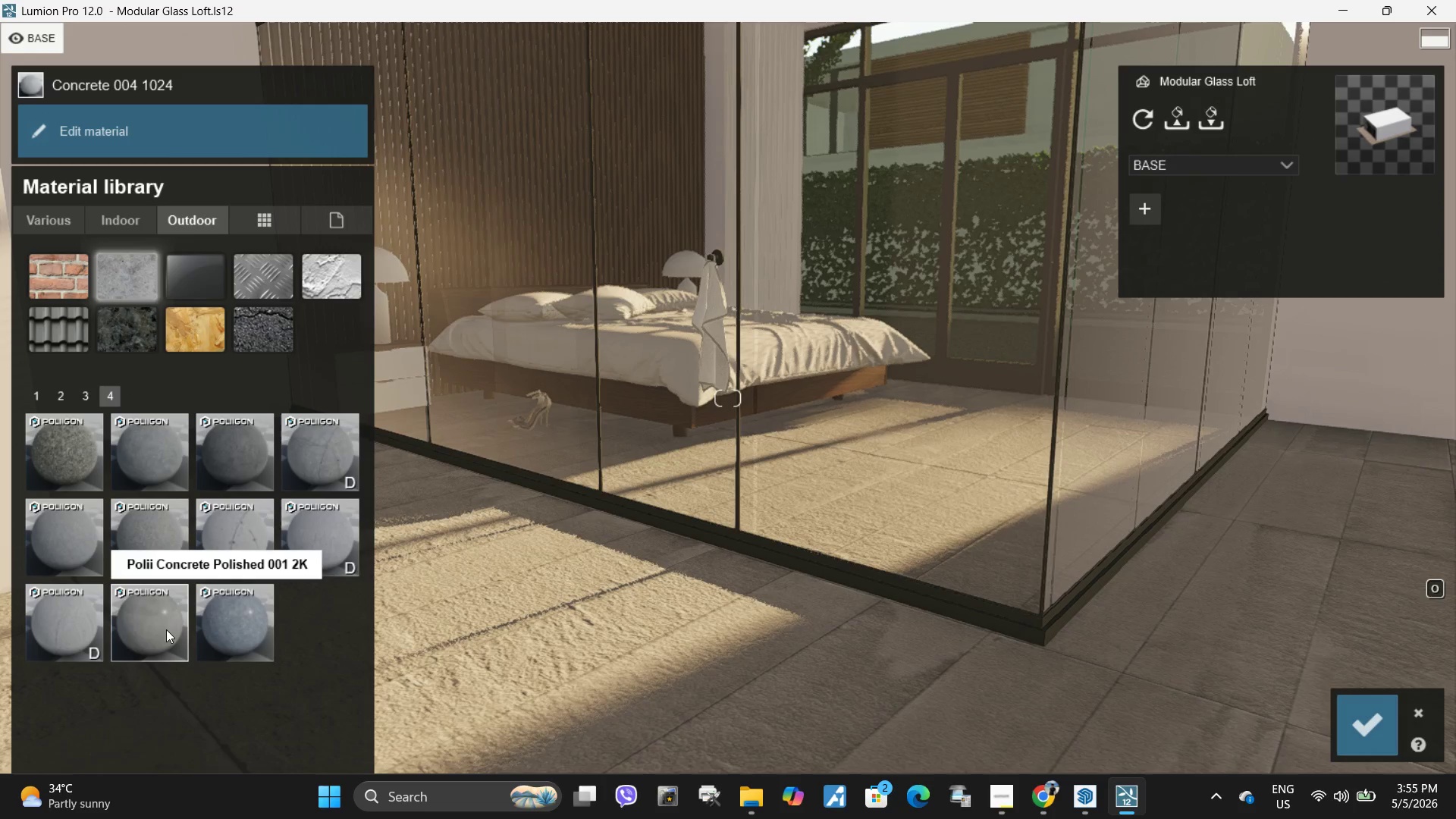 
left_click([166, 629])
 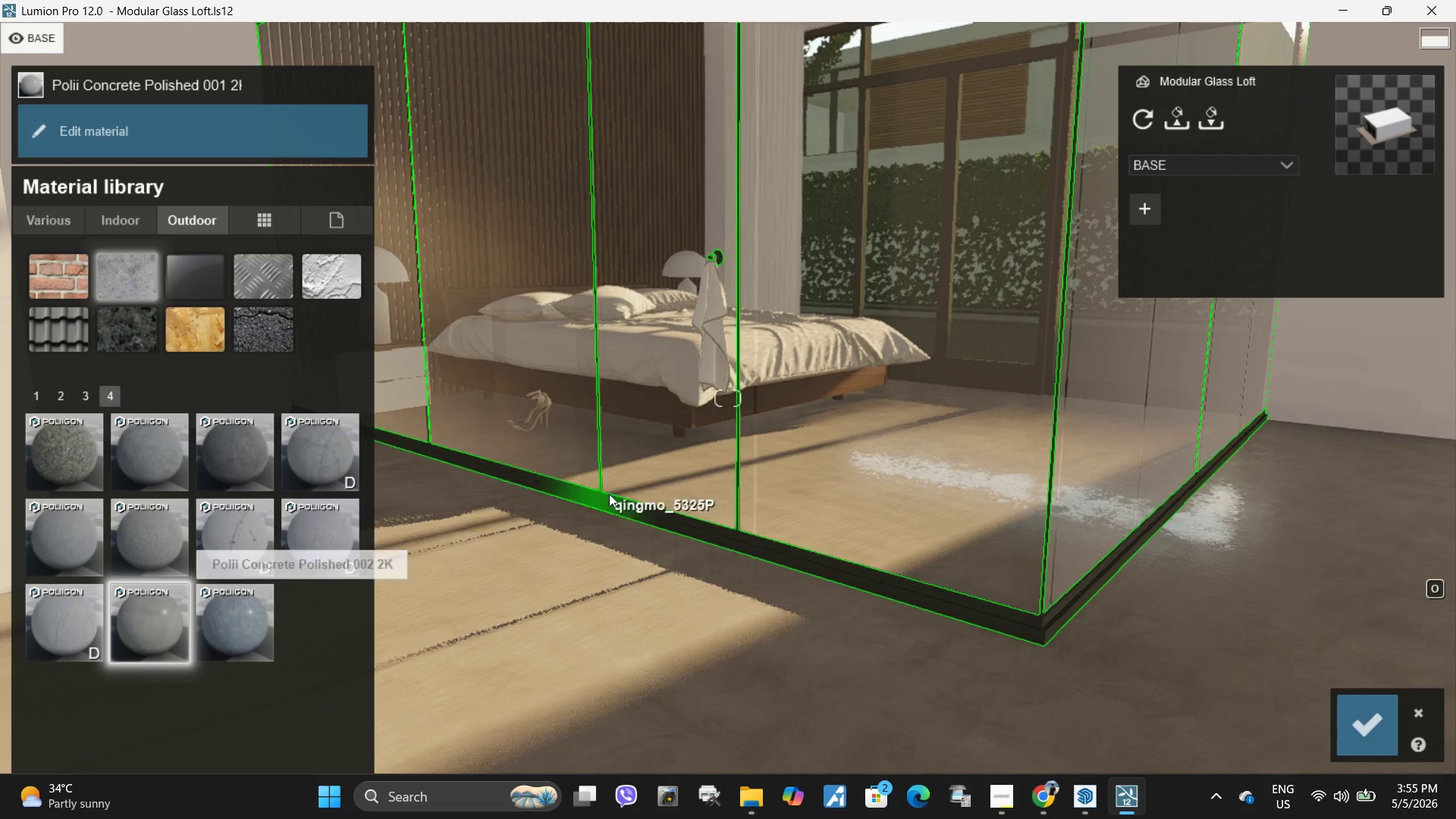 
type(qsqd)
 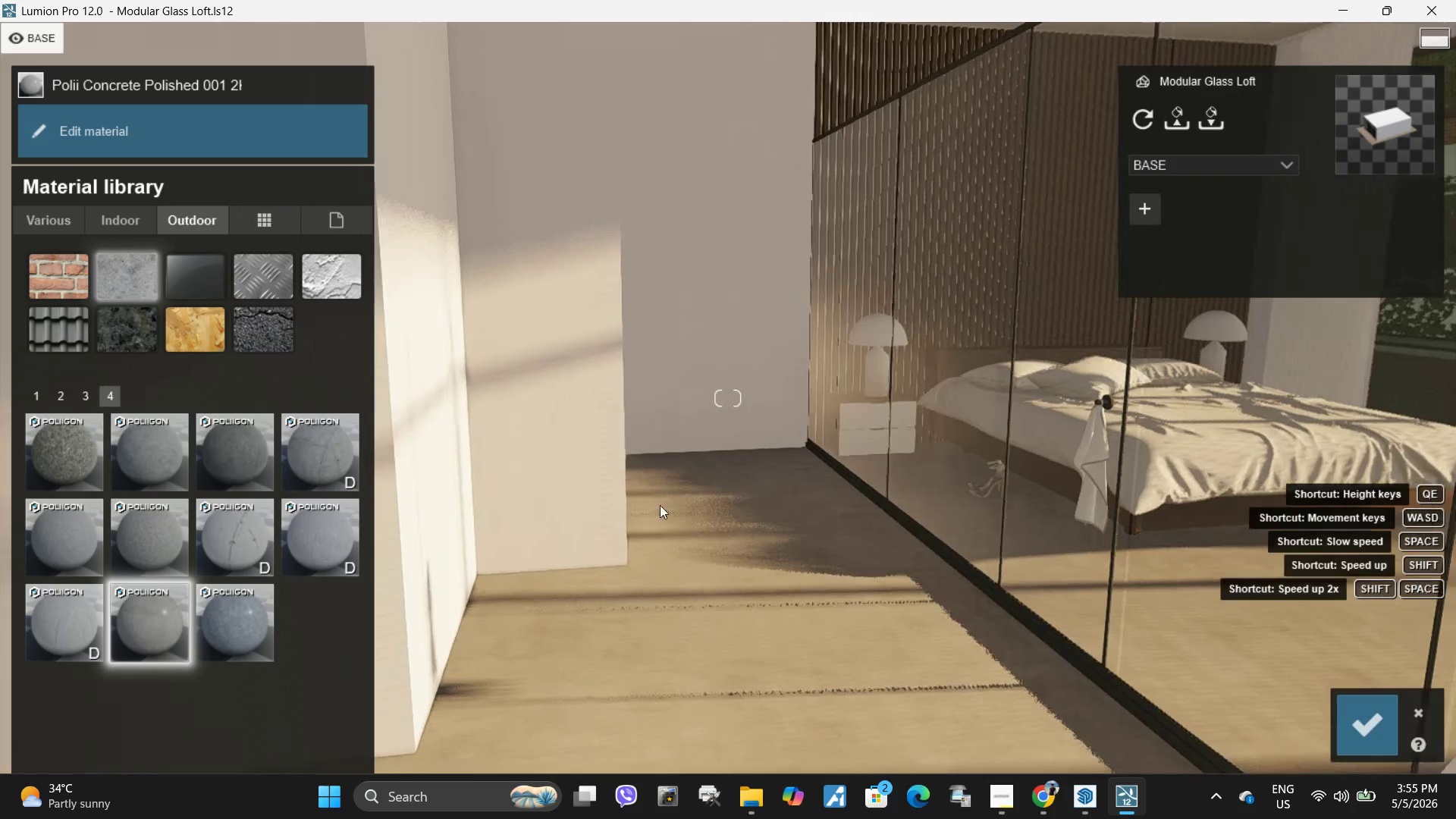 
type(ww)
 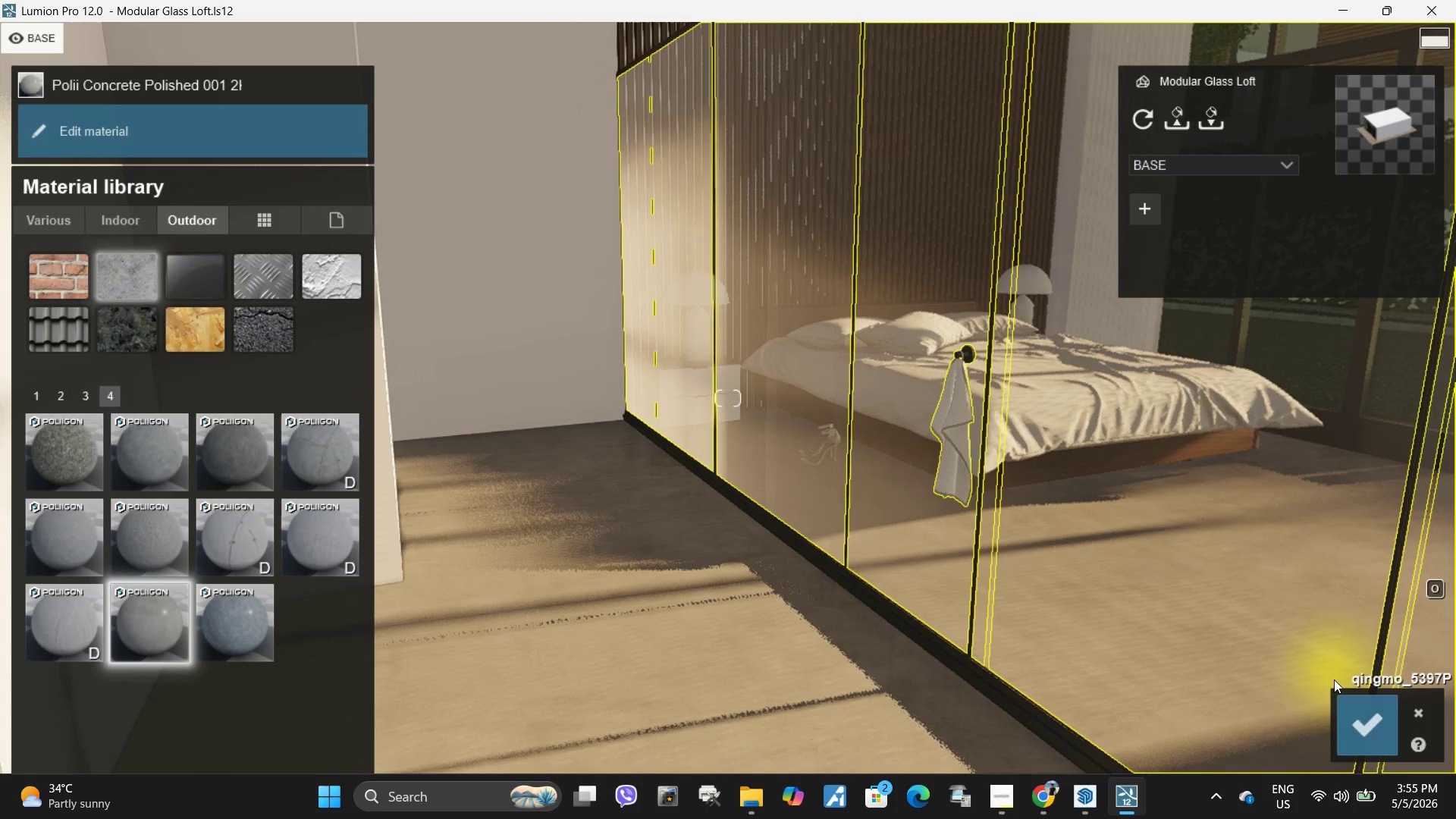 
left_click([1364, 711])
 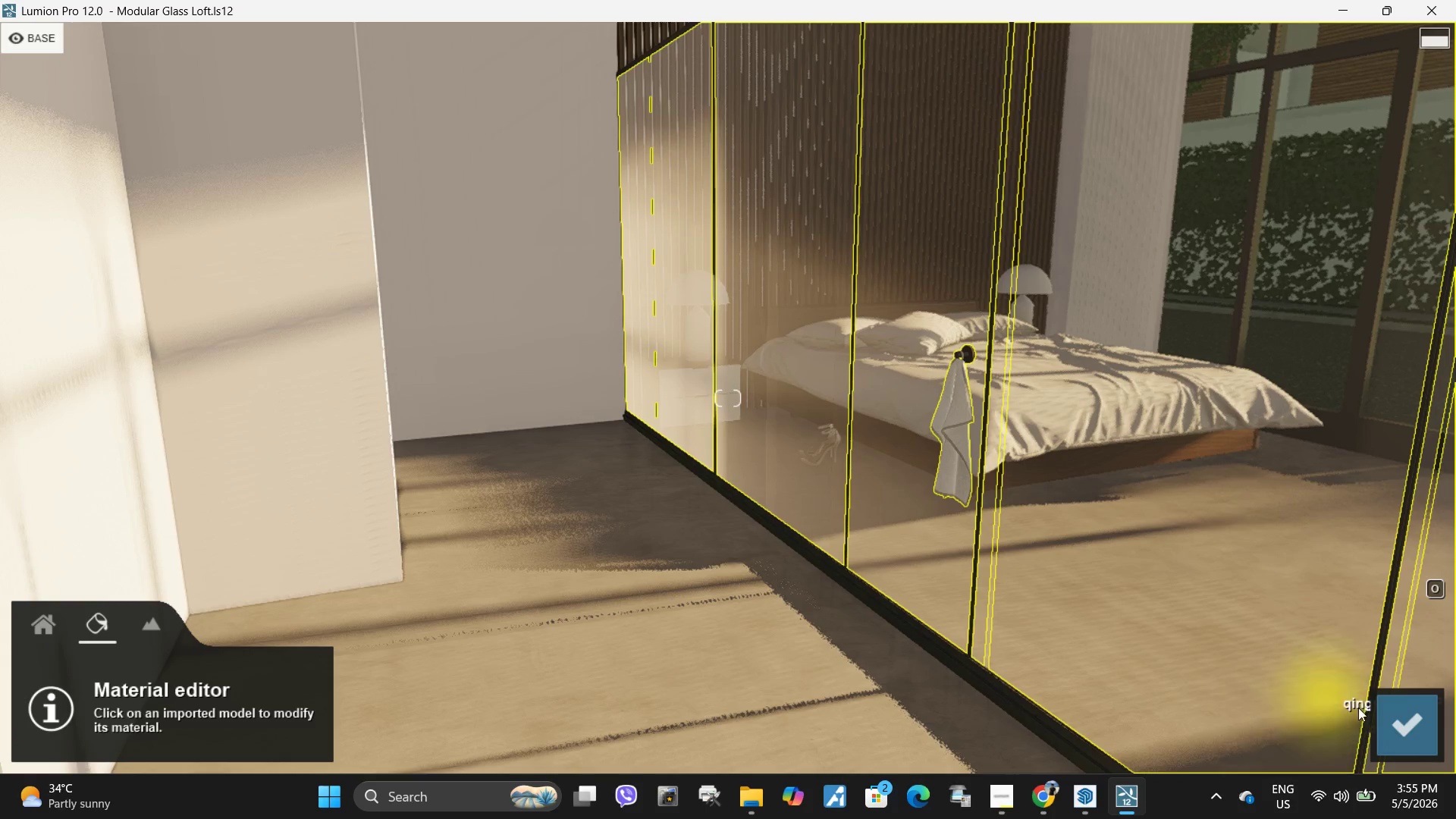 
left_click([1412, 725])
 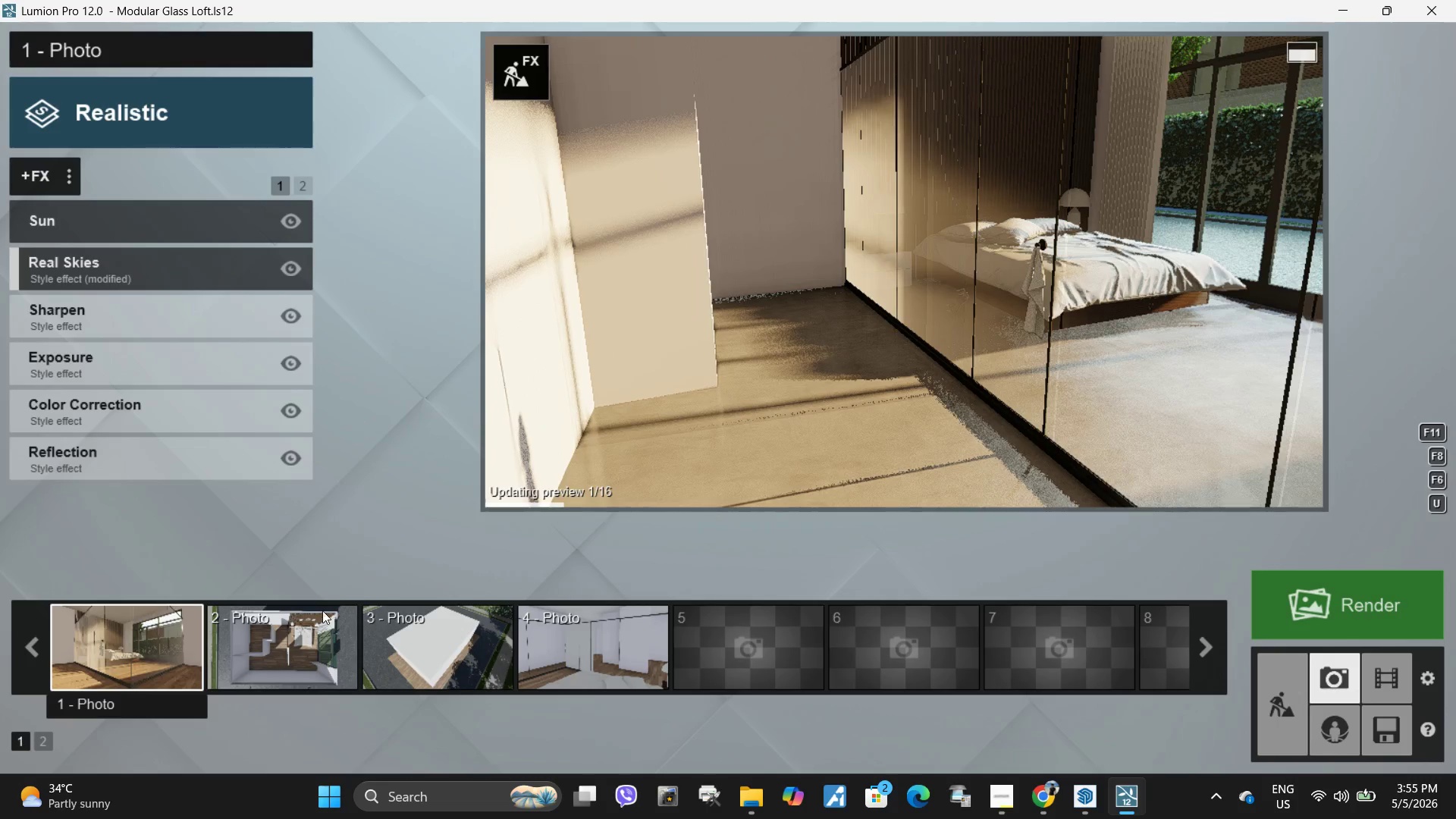 
left_click([135, 645])
 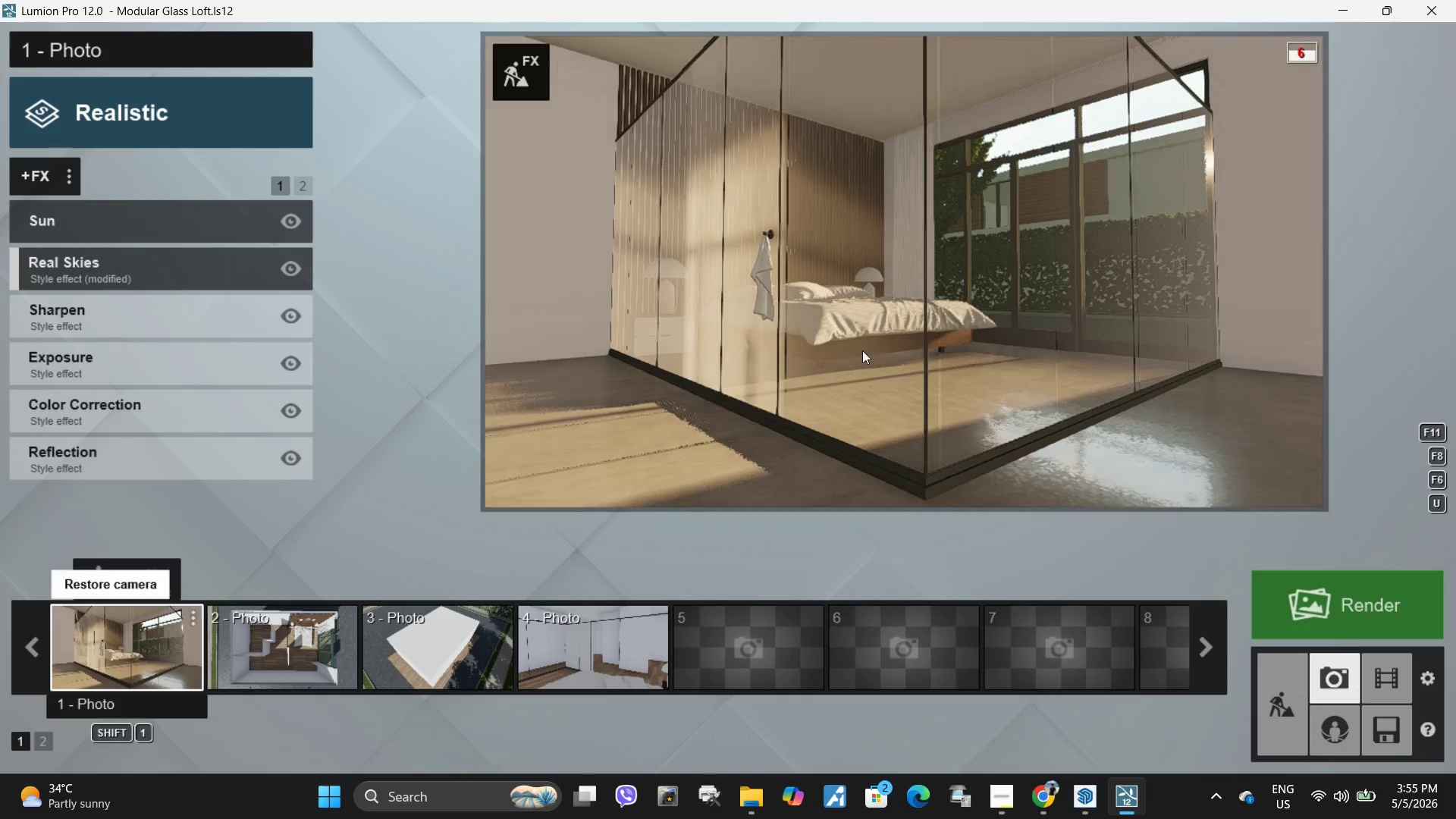 
left_click([876, 340])
 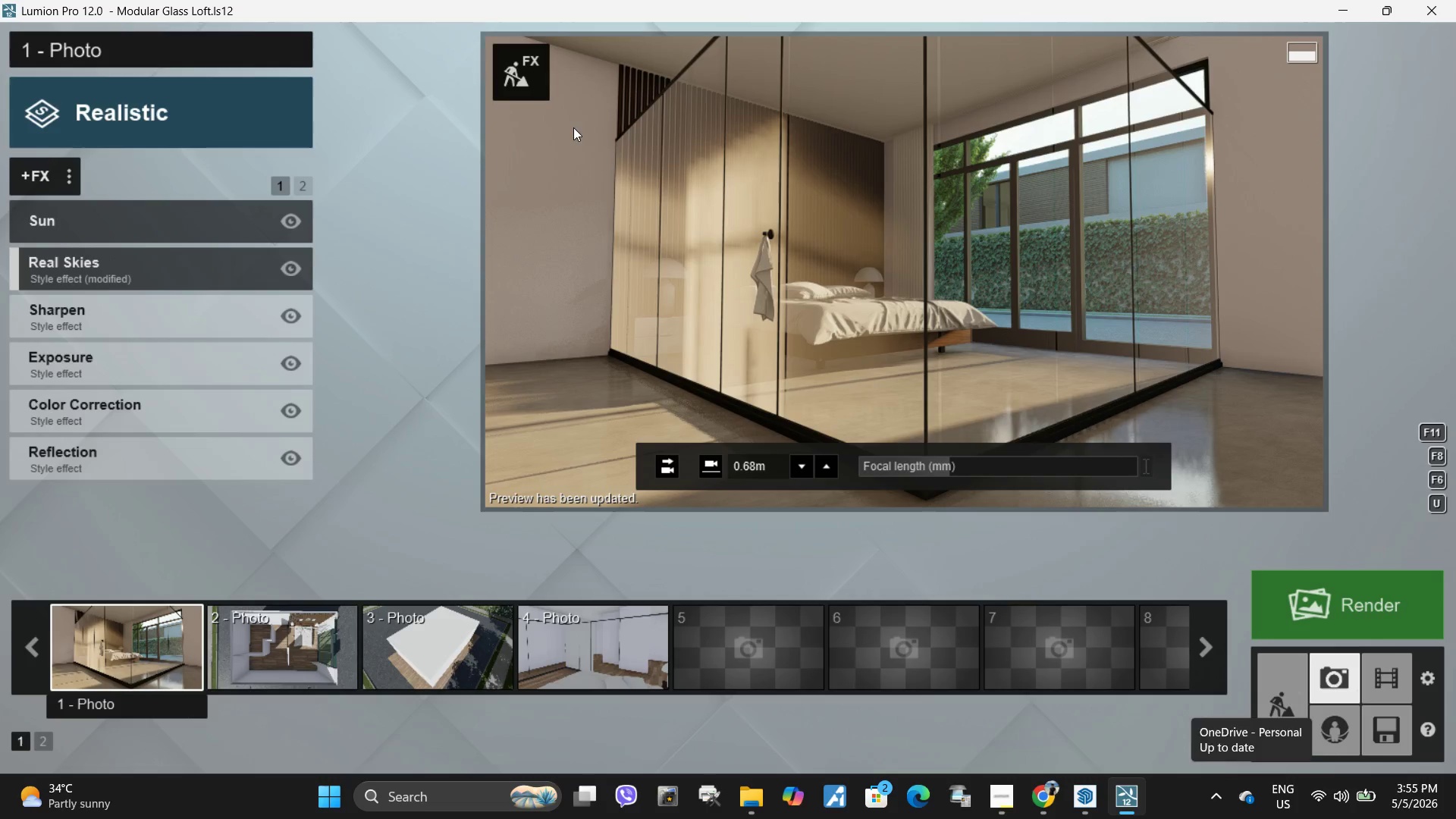 
left_click([534, 63])
 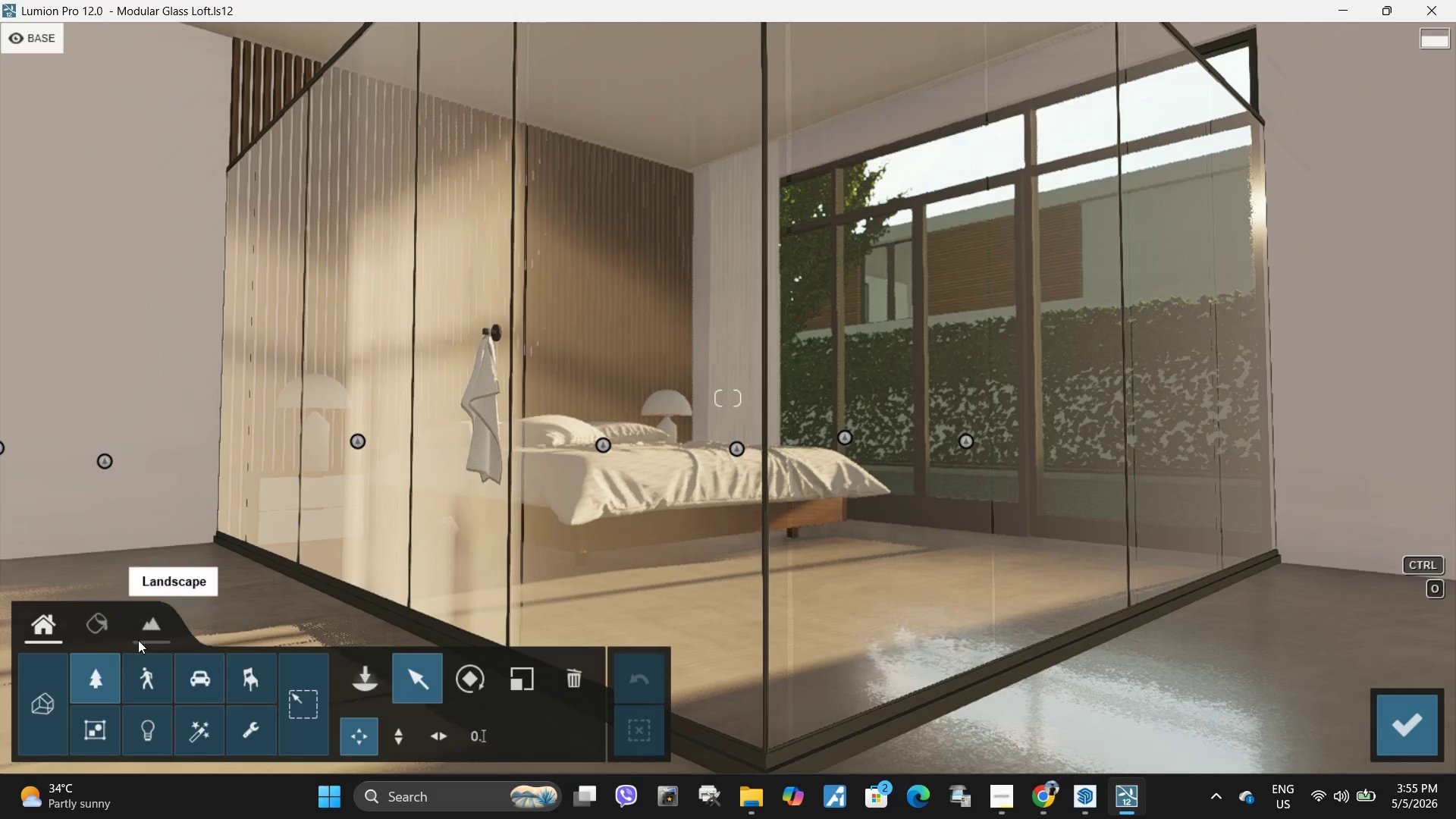 
left_click([91, 624])
 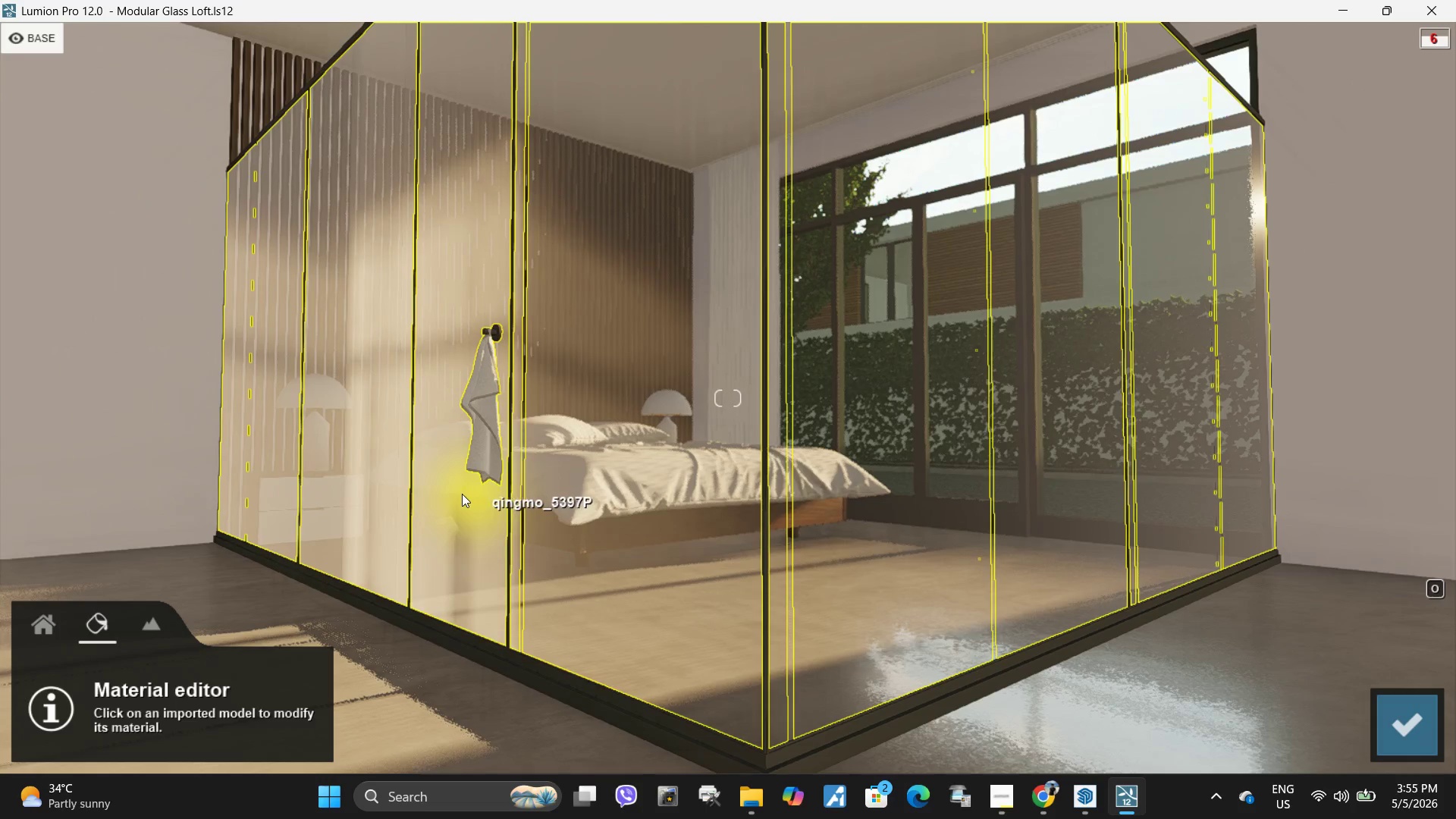 
left_click([457, 491])
 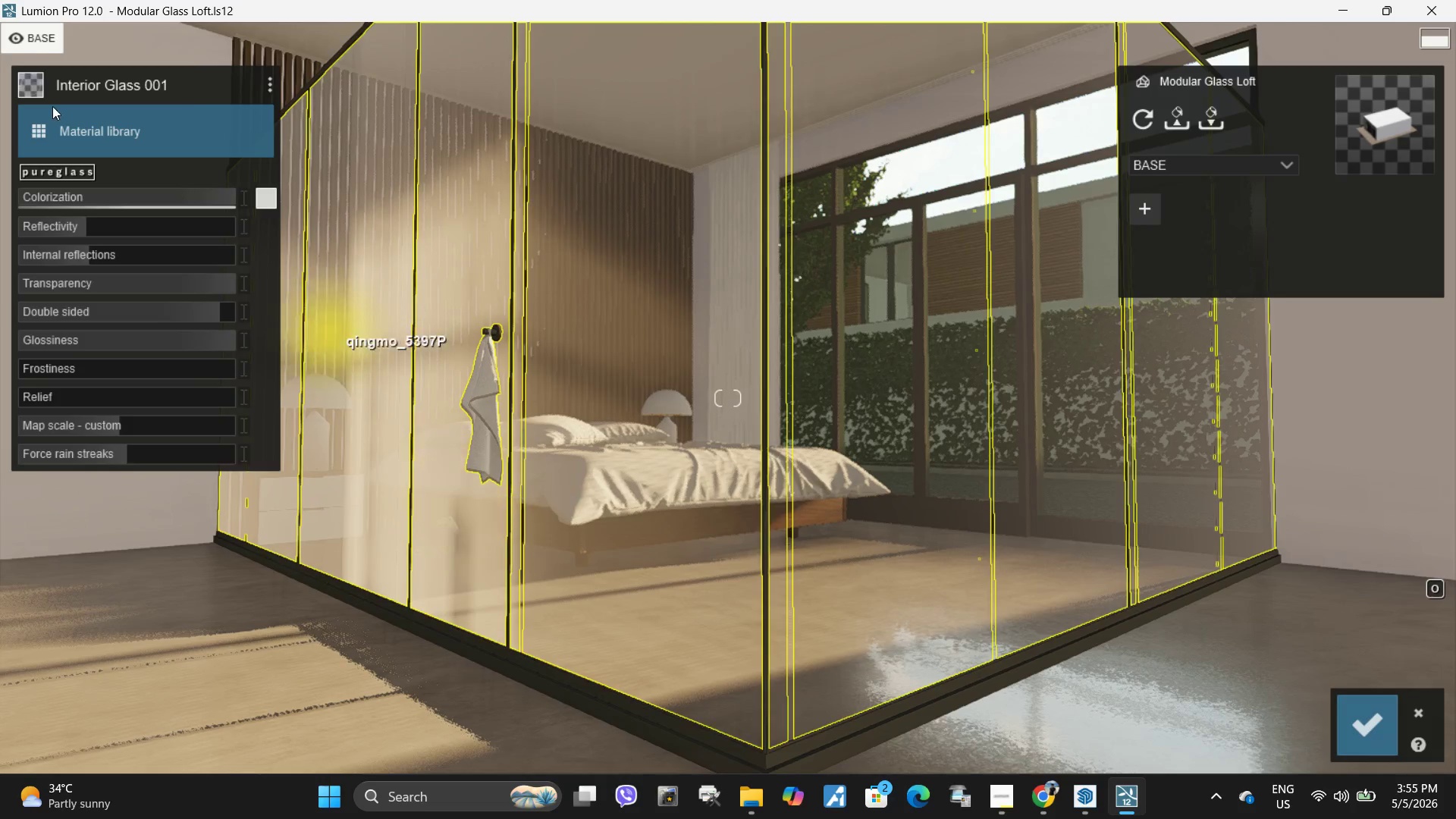 
left_click([74, 153])
 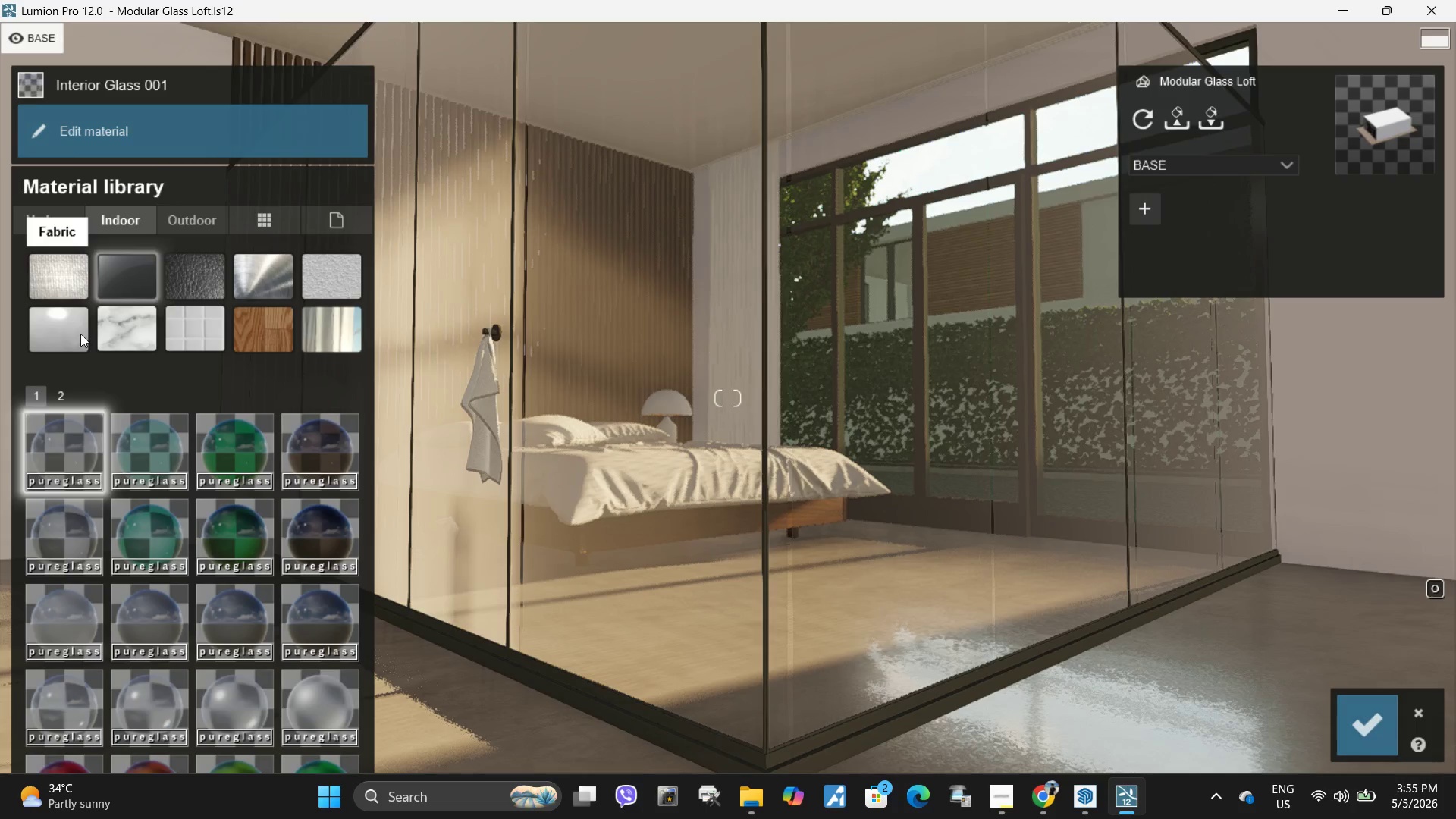 
left_click([78, 437])
 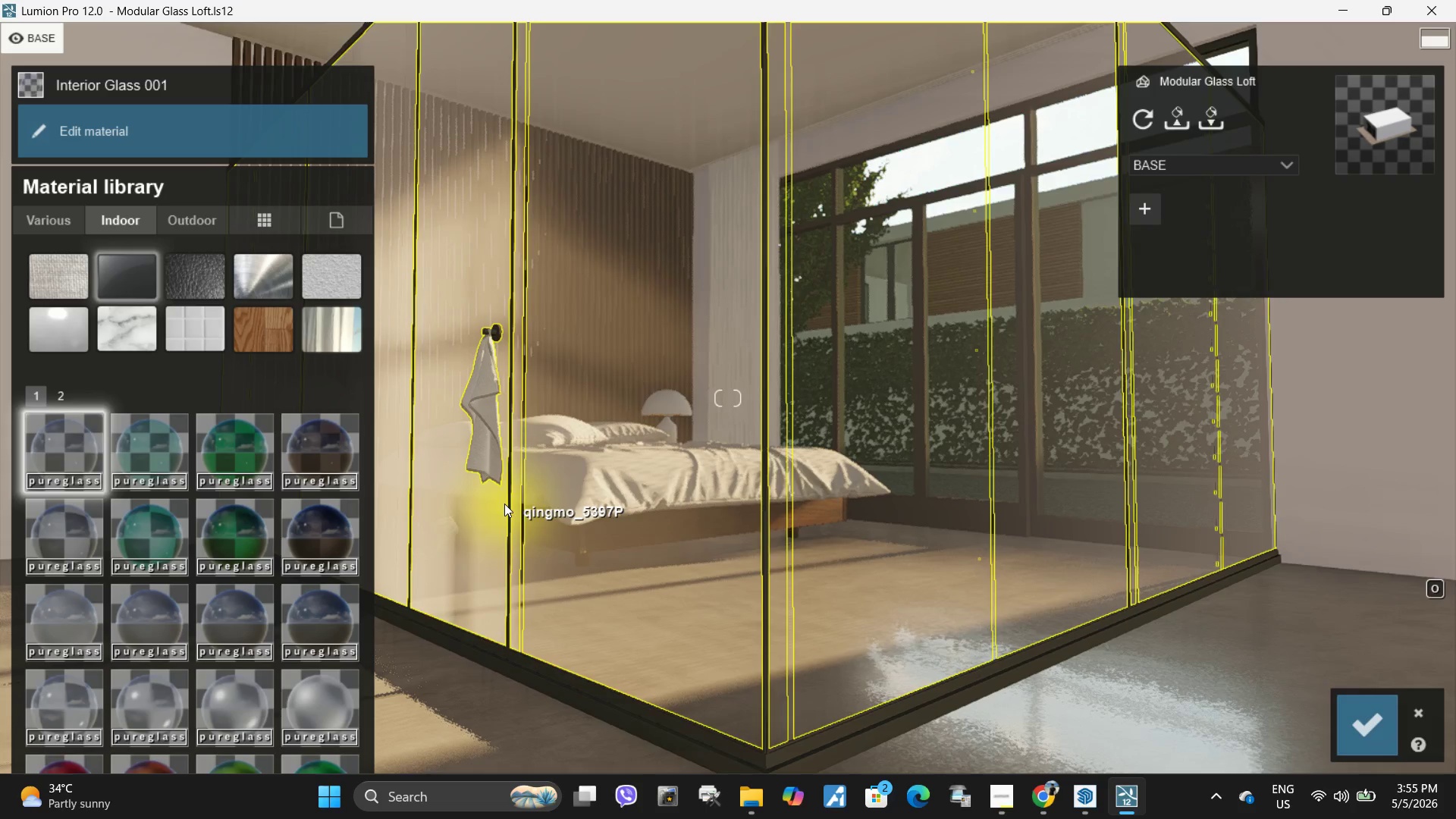 
left_click([516, 510])
 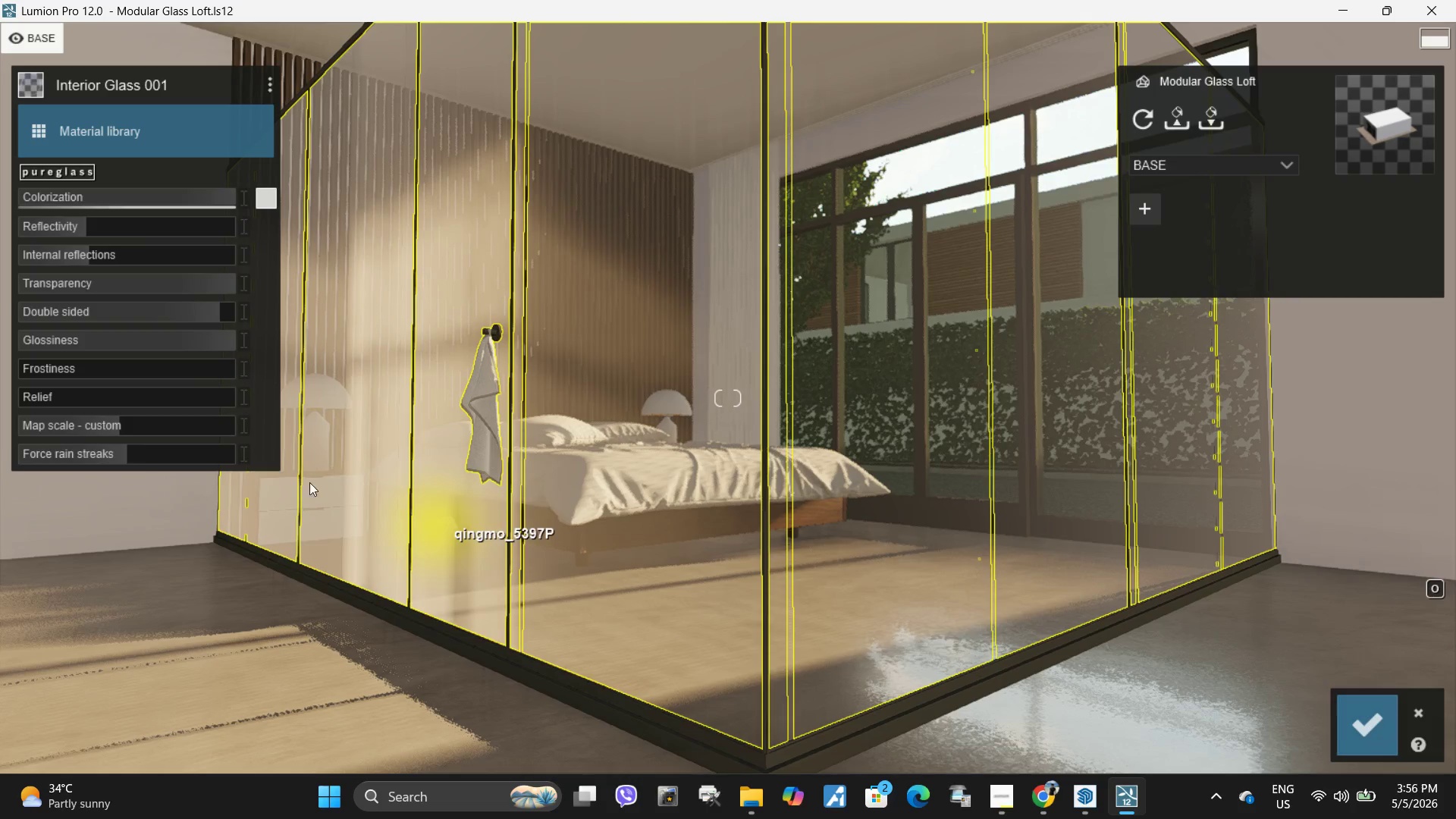 
left_click([361, 447])
 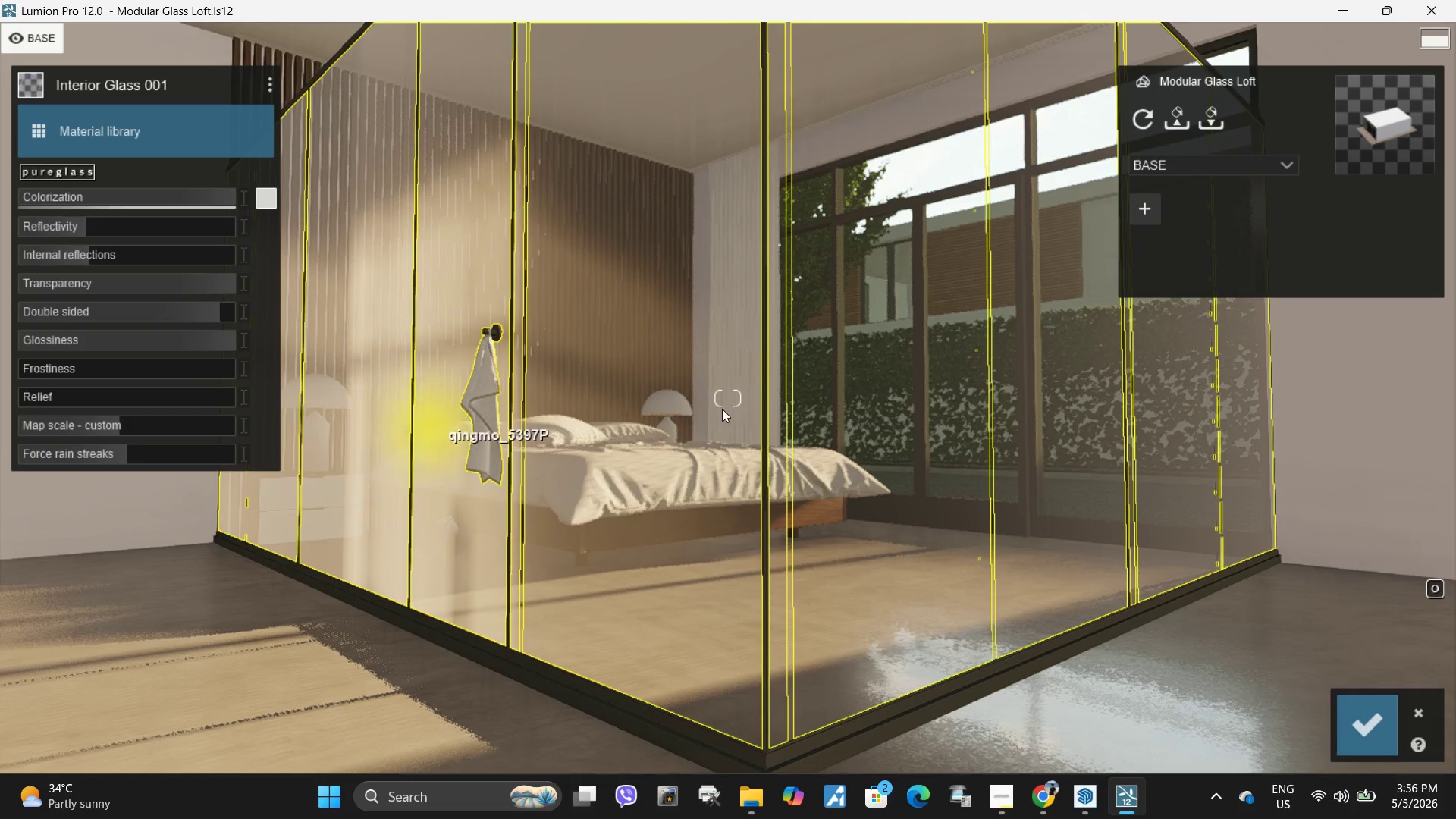 
hold_key(key=W, duration=0.48)
 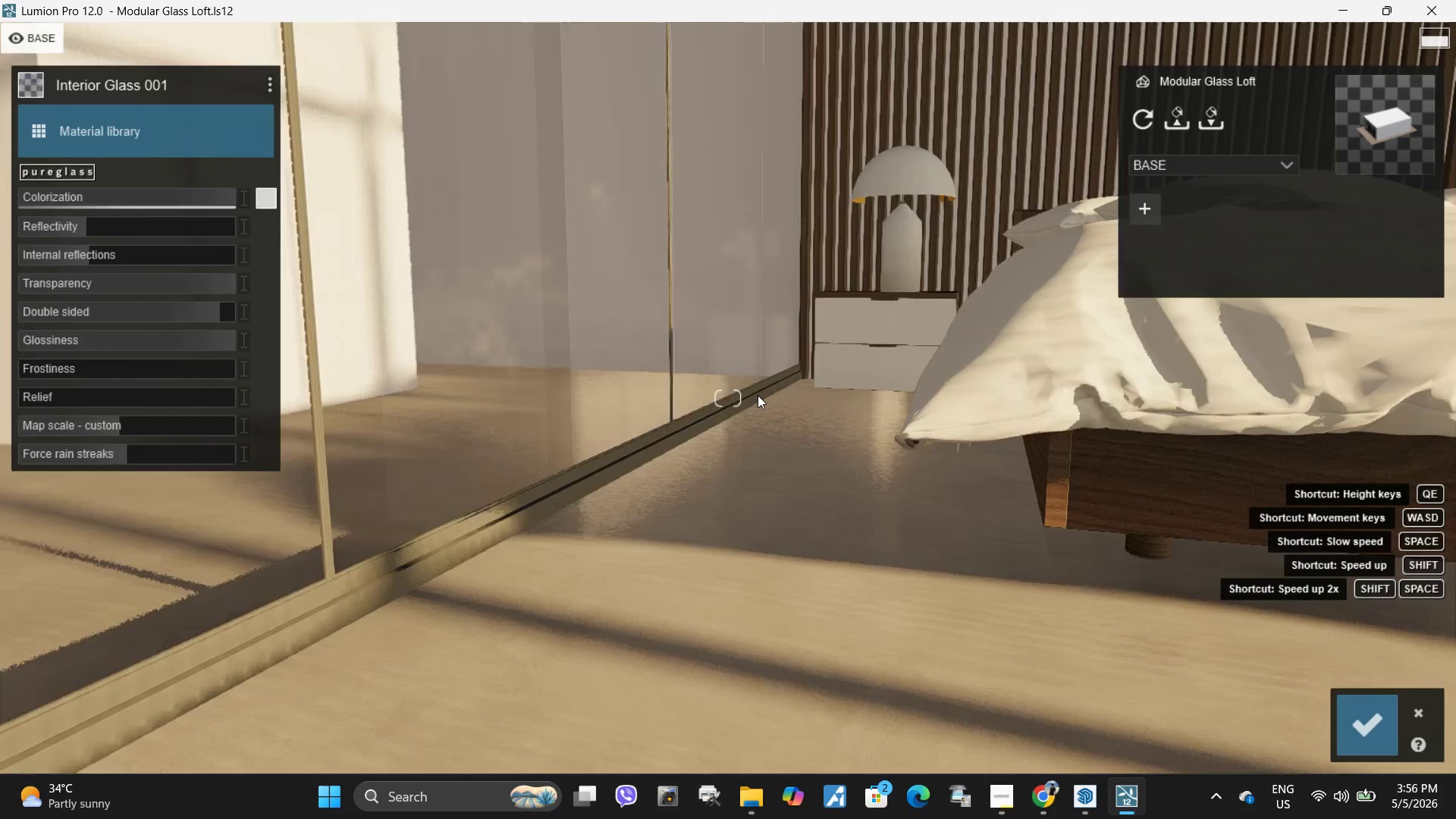 
key(D)
 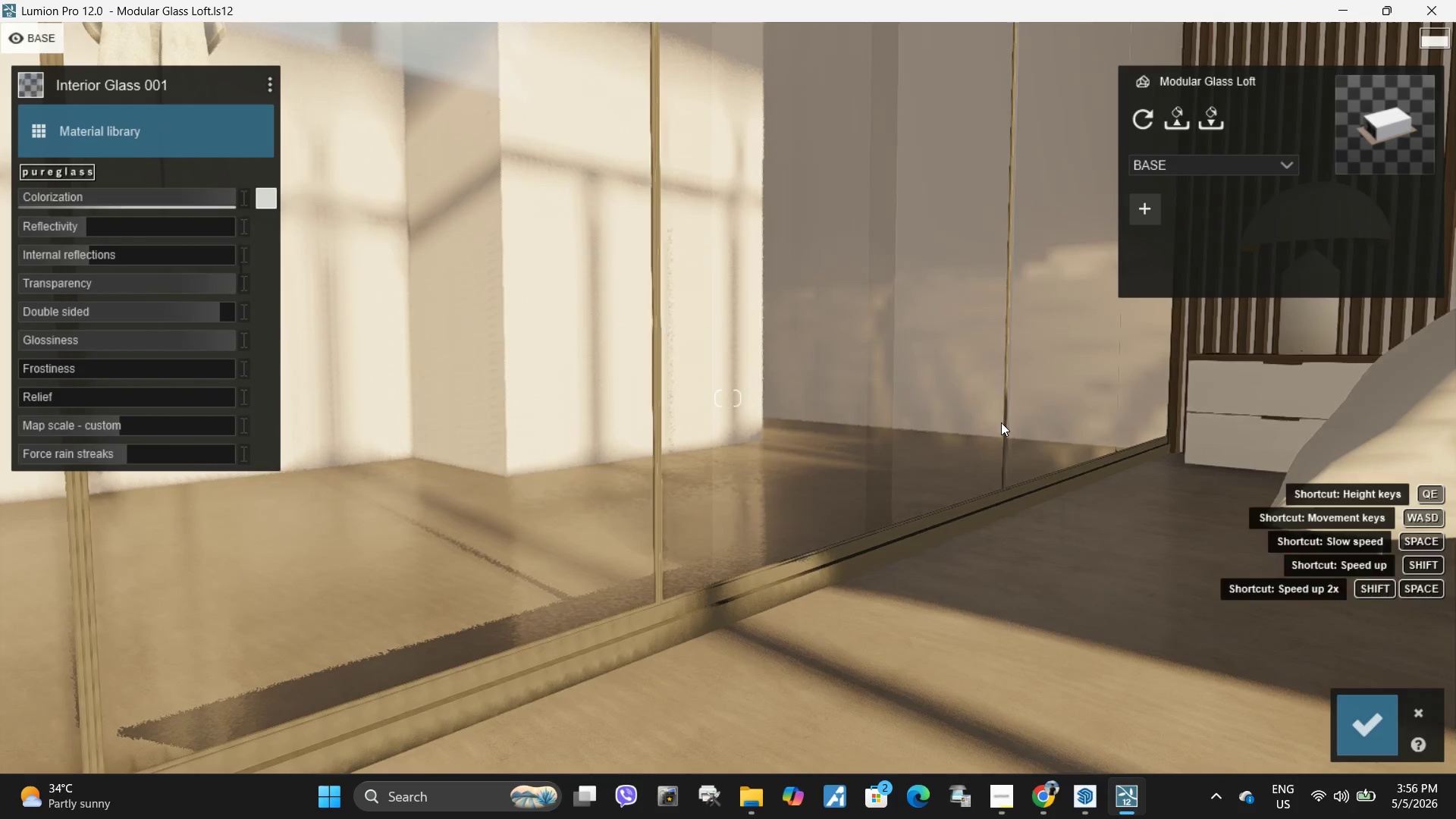 
left_click([924, 446])
 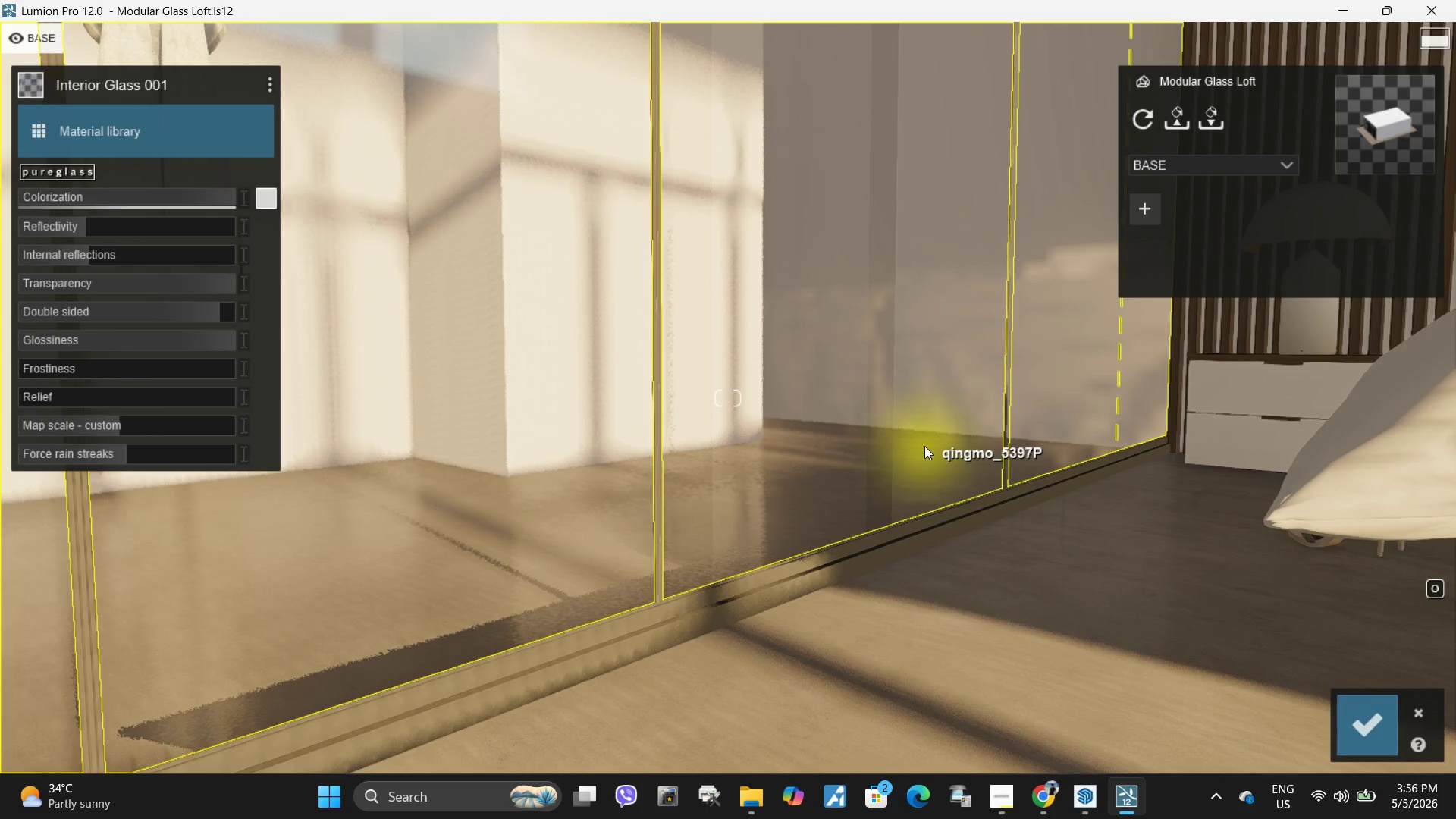 
hold_key(key=A, duration=0.66)
 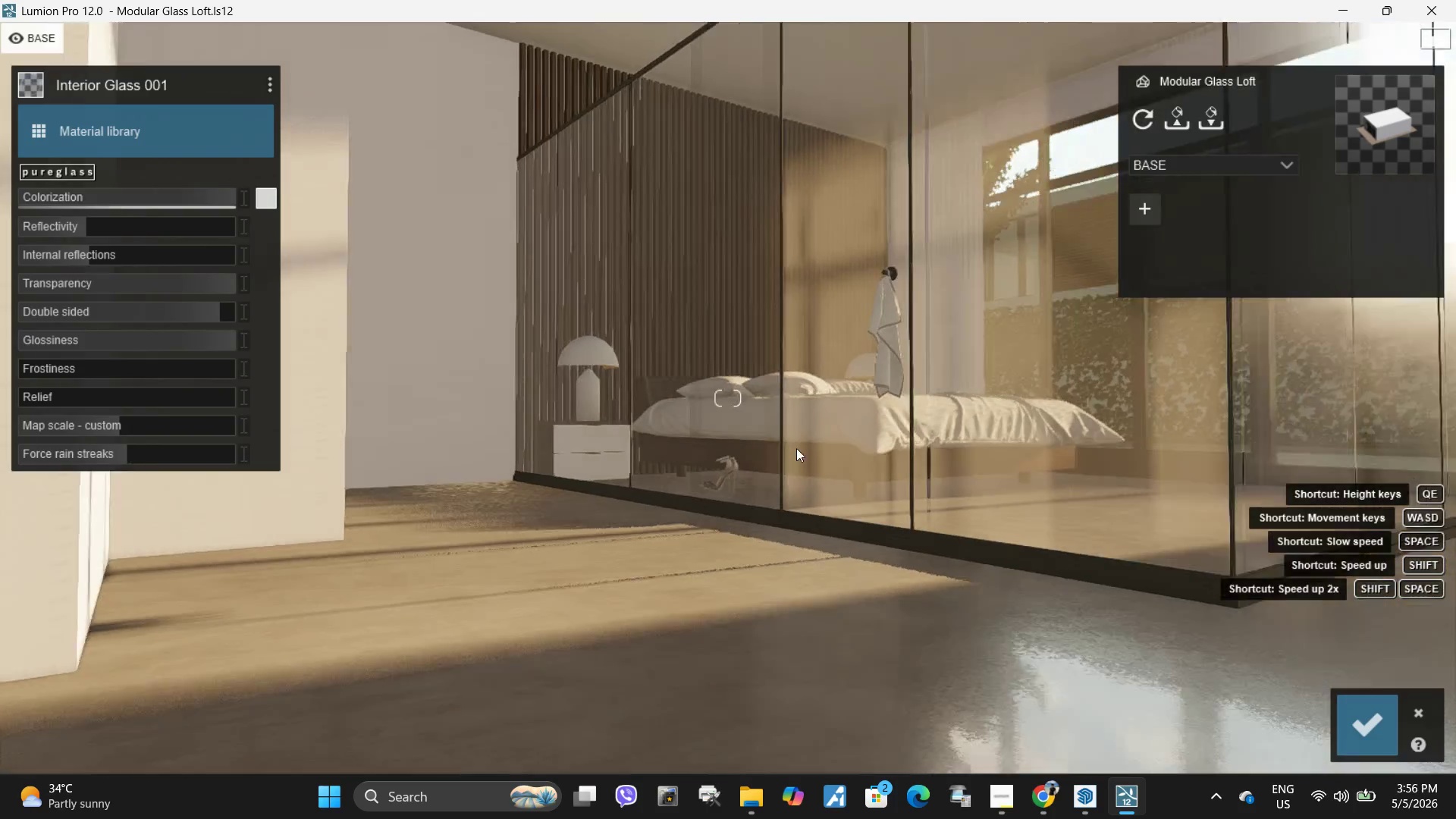 
type(ssqswws)
 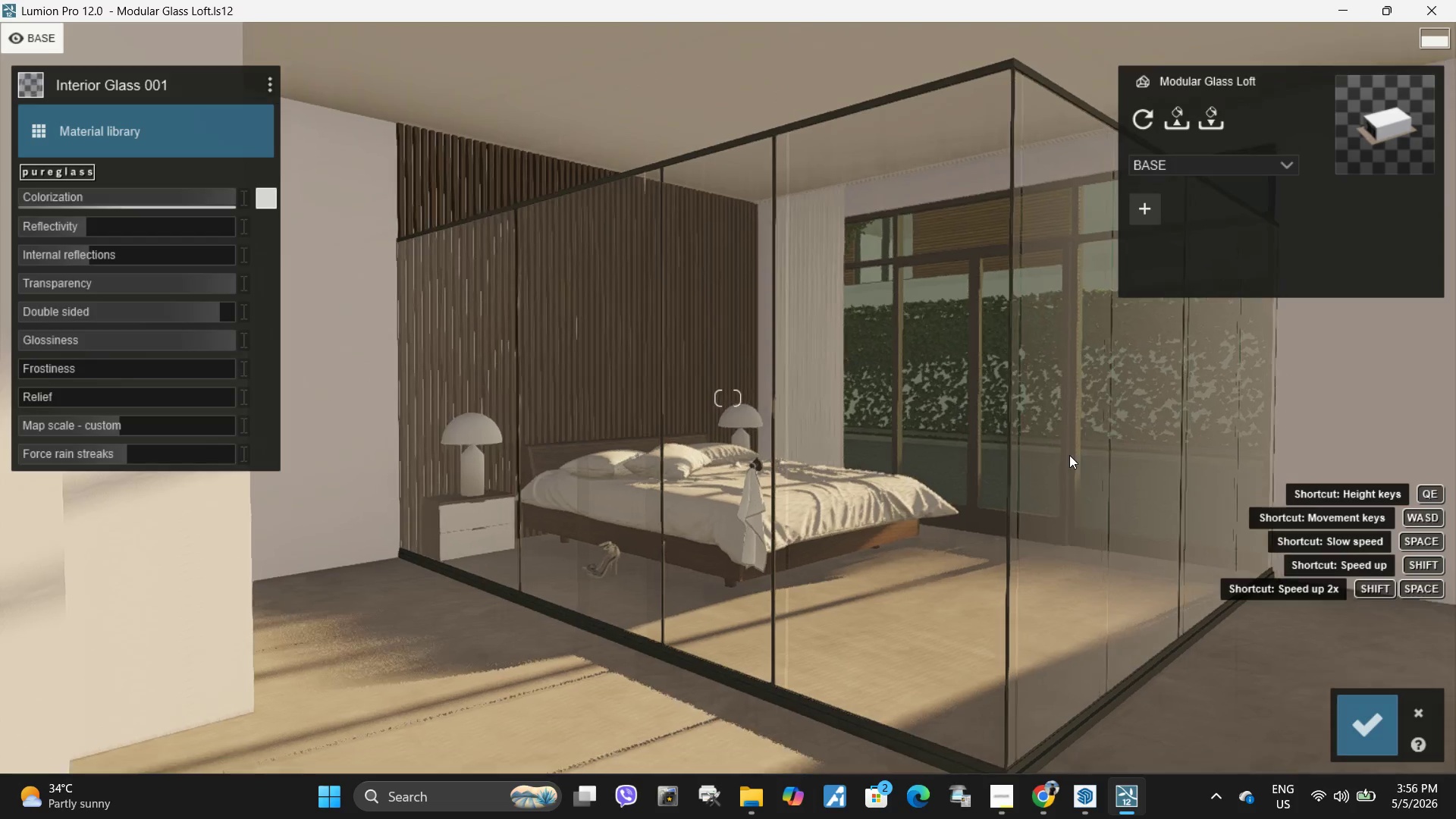 
right_click([1069, 455])
 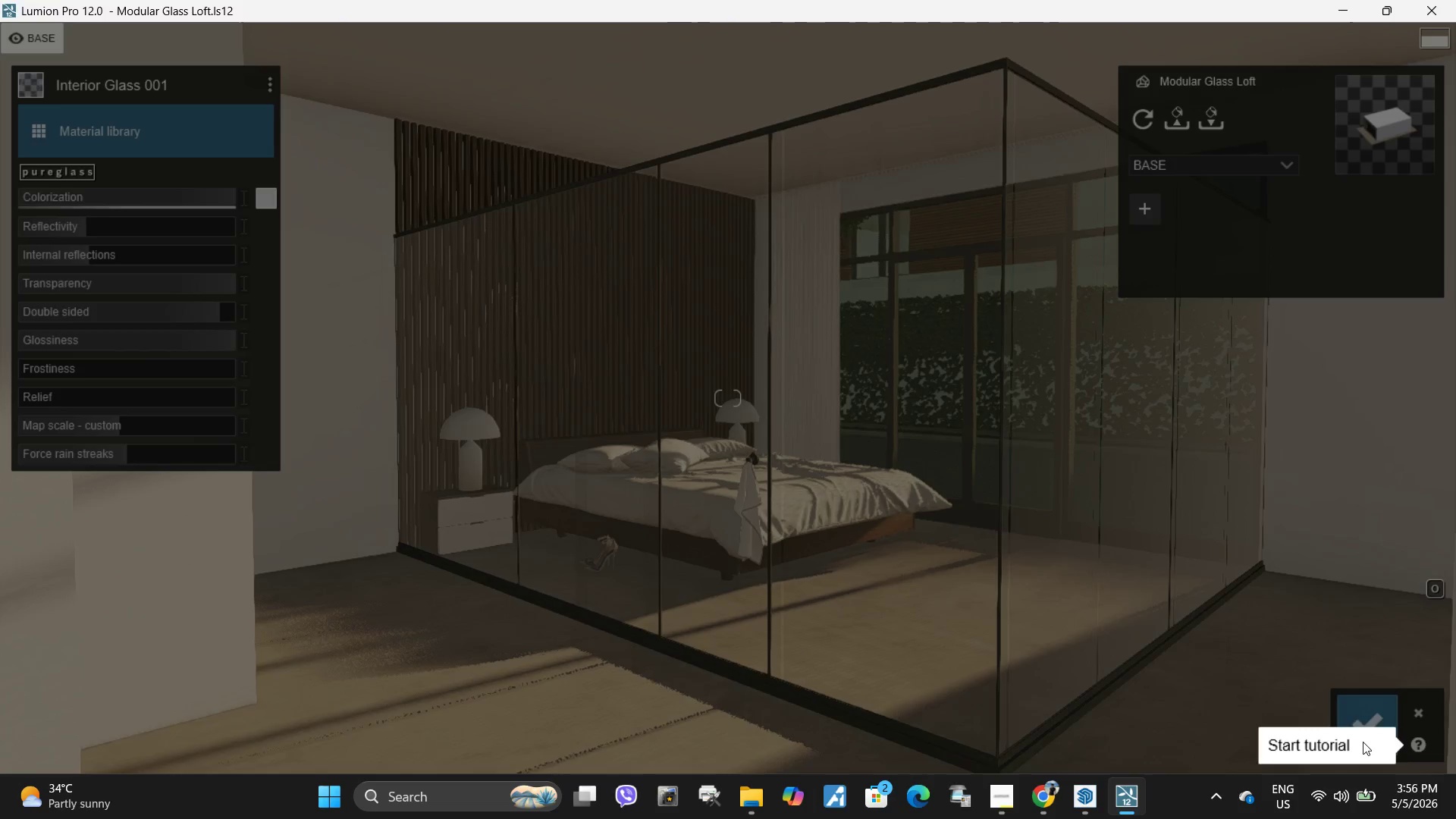 
left_click([1355, 737])
 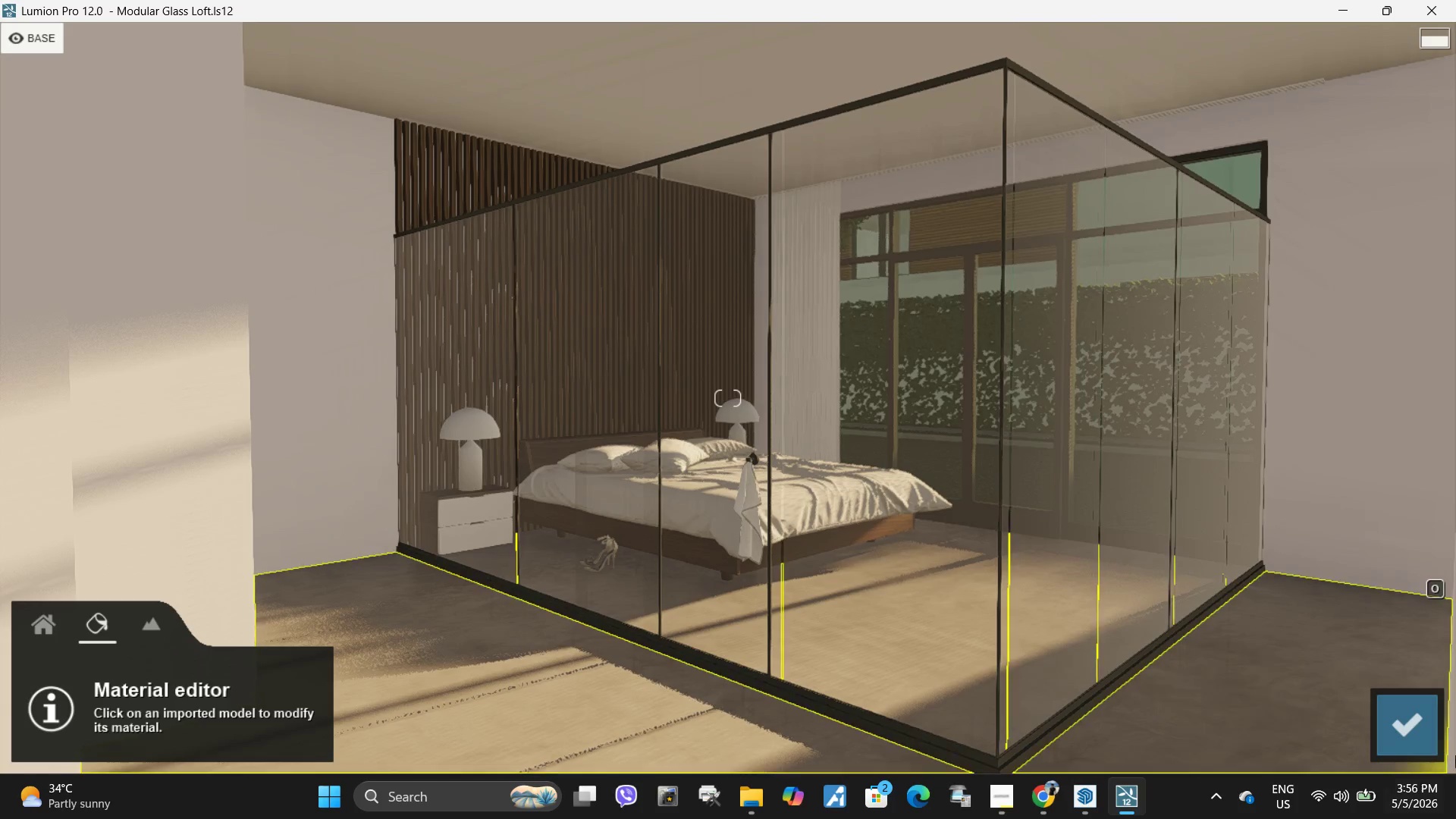 
left_click([1411, 741])
 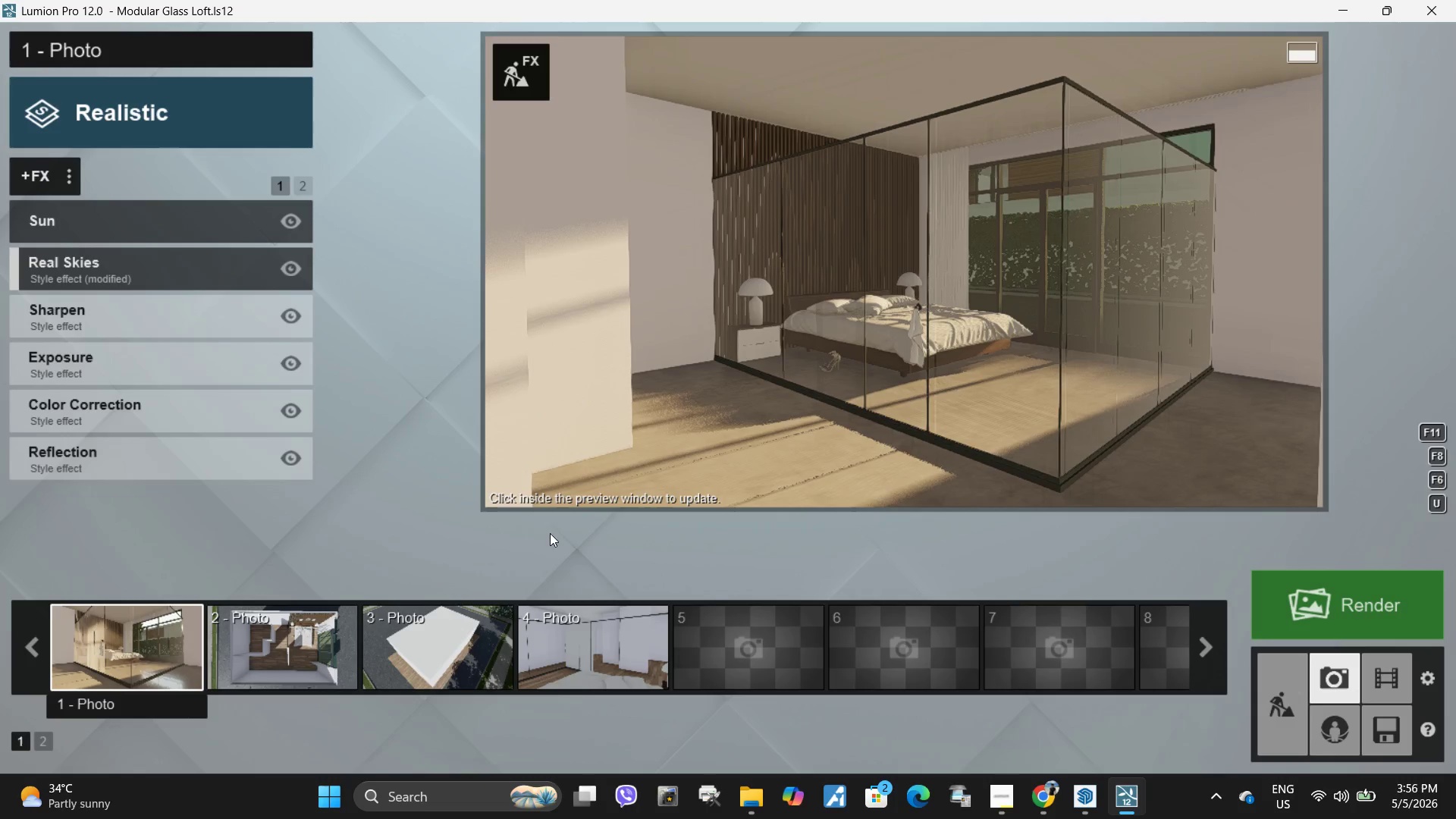 
left_click([157, 651])
 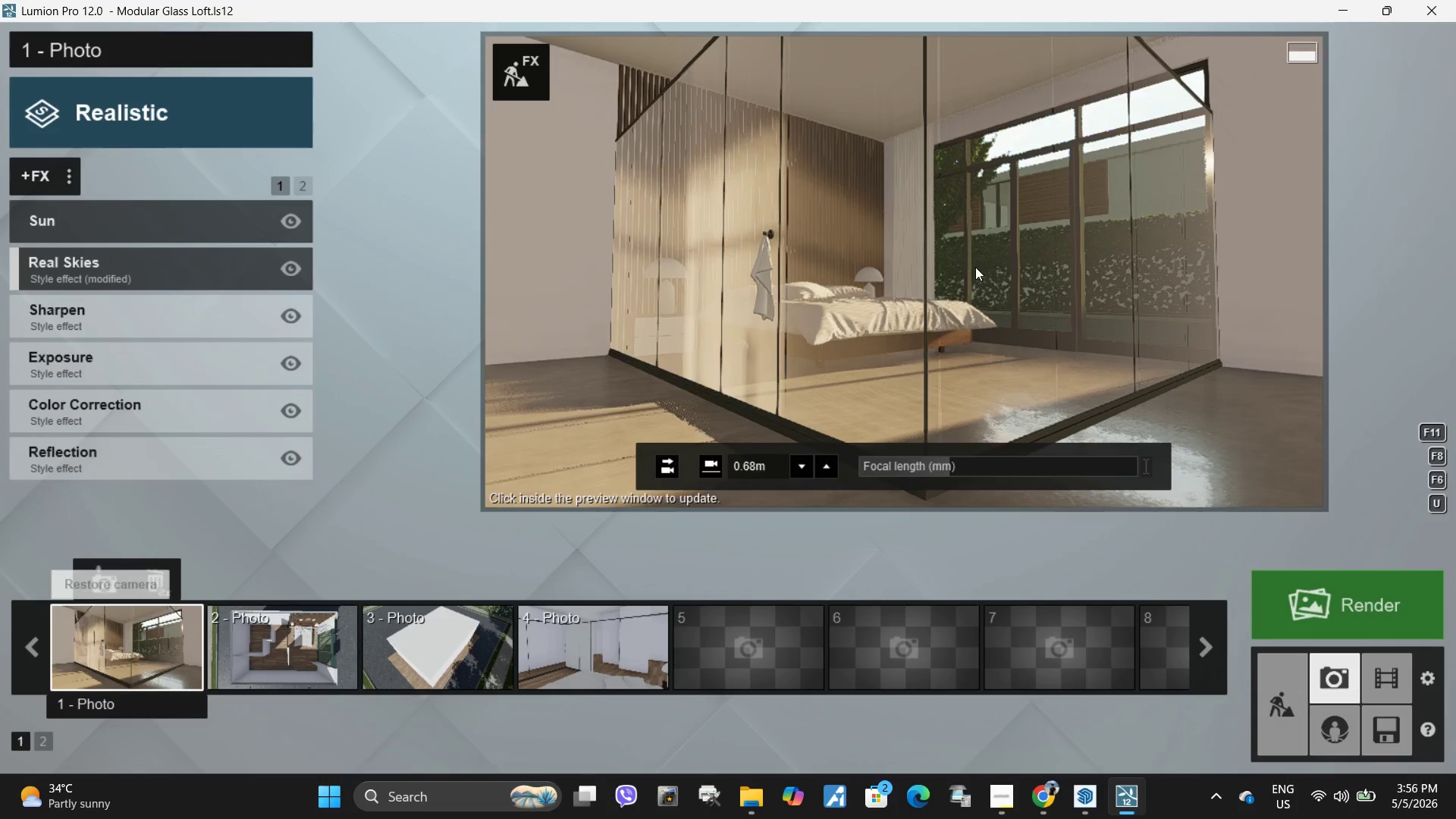 
type(aaadqsa)
 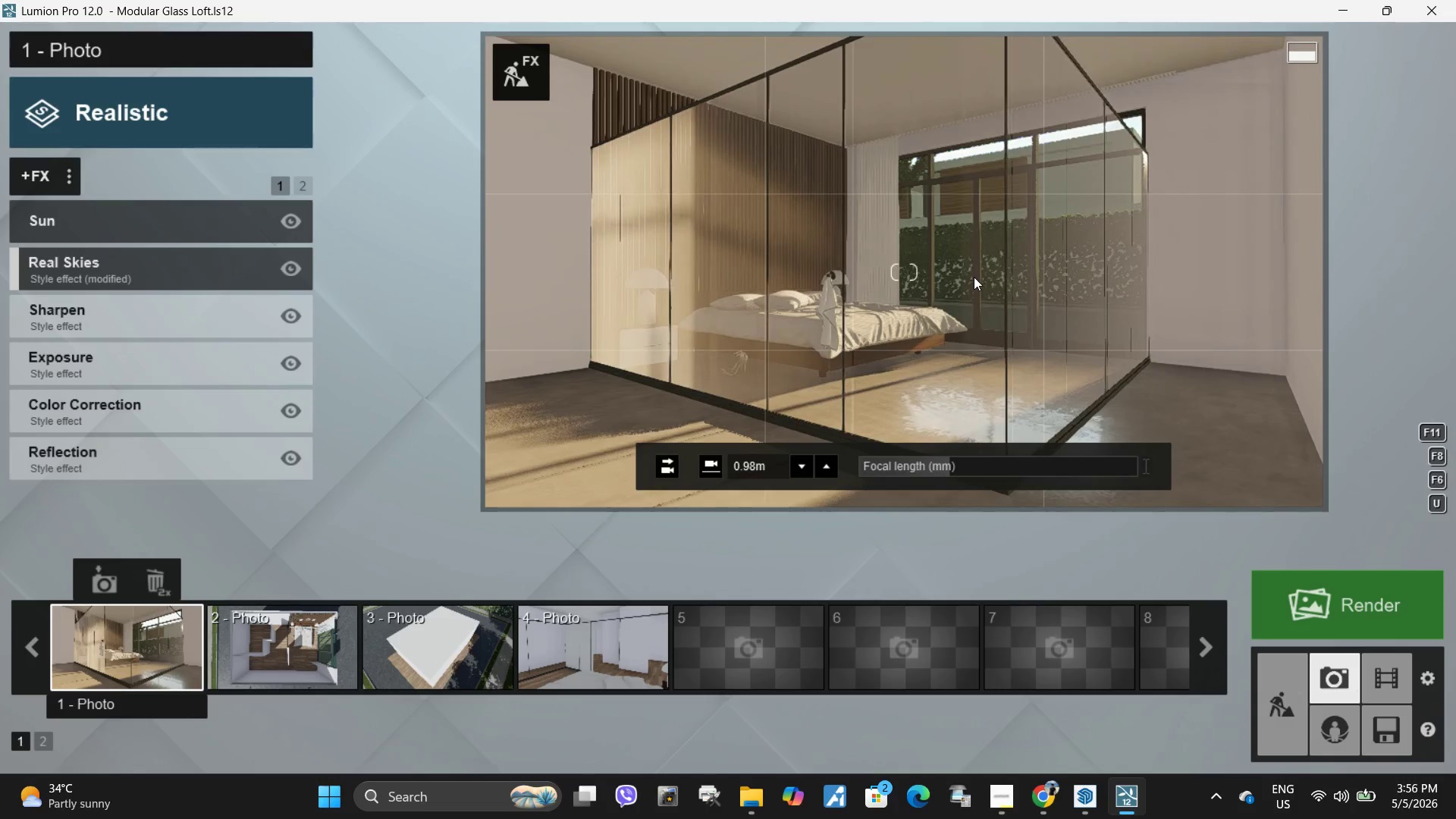 
left_click([973, 275])
 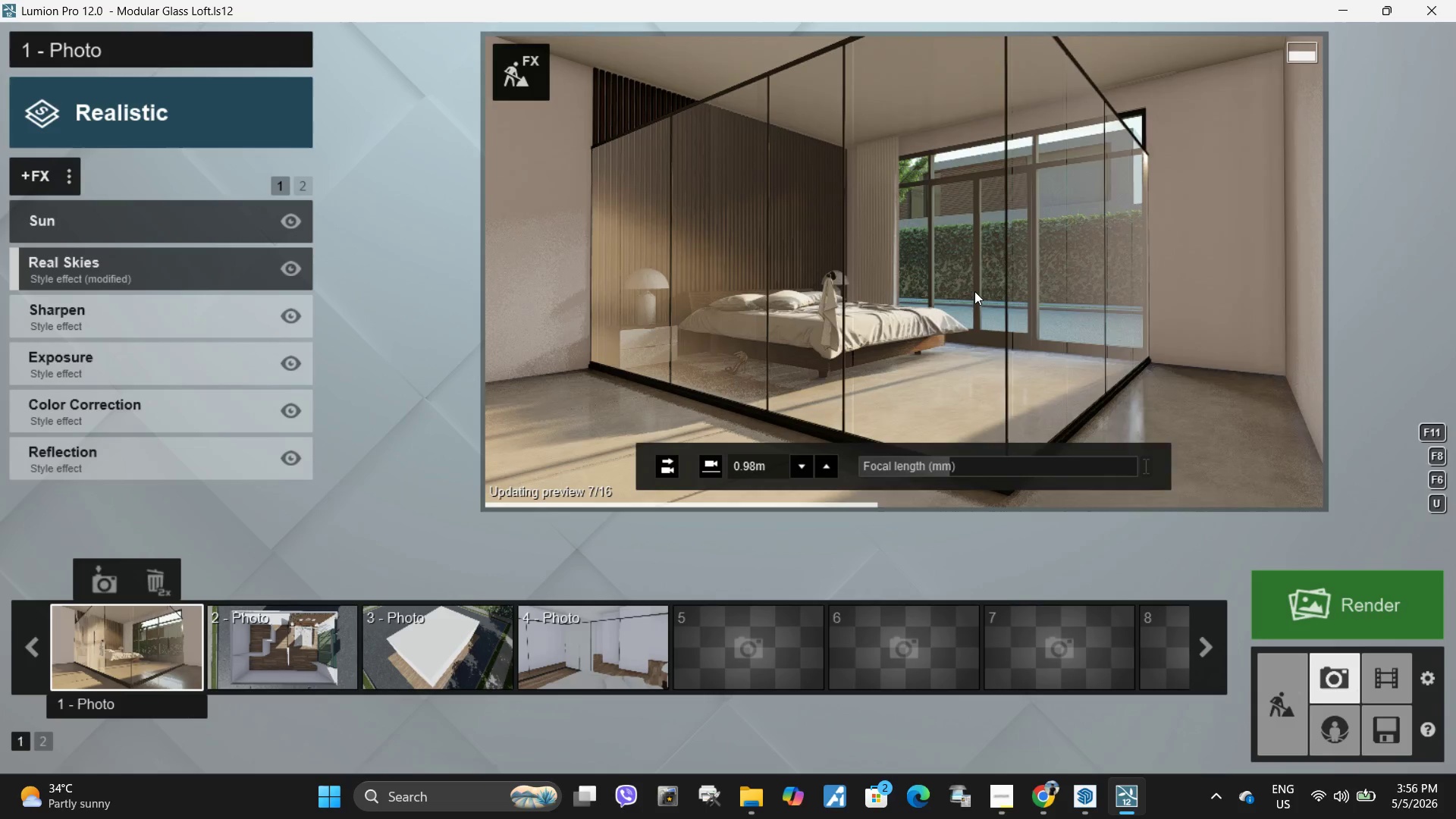 
key(D)
 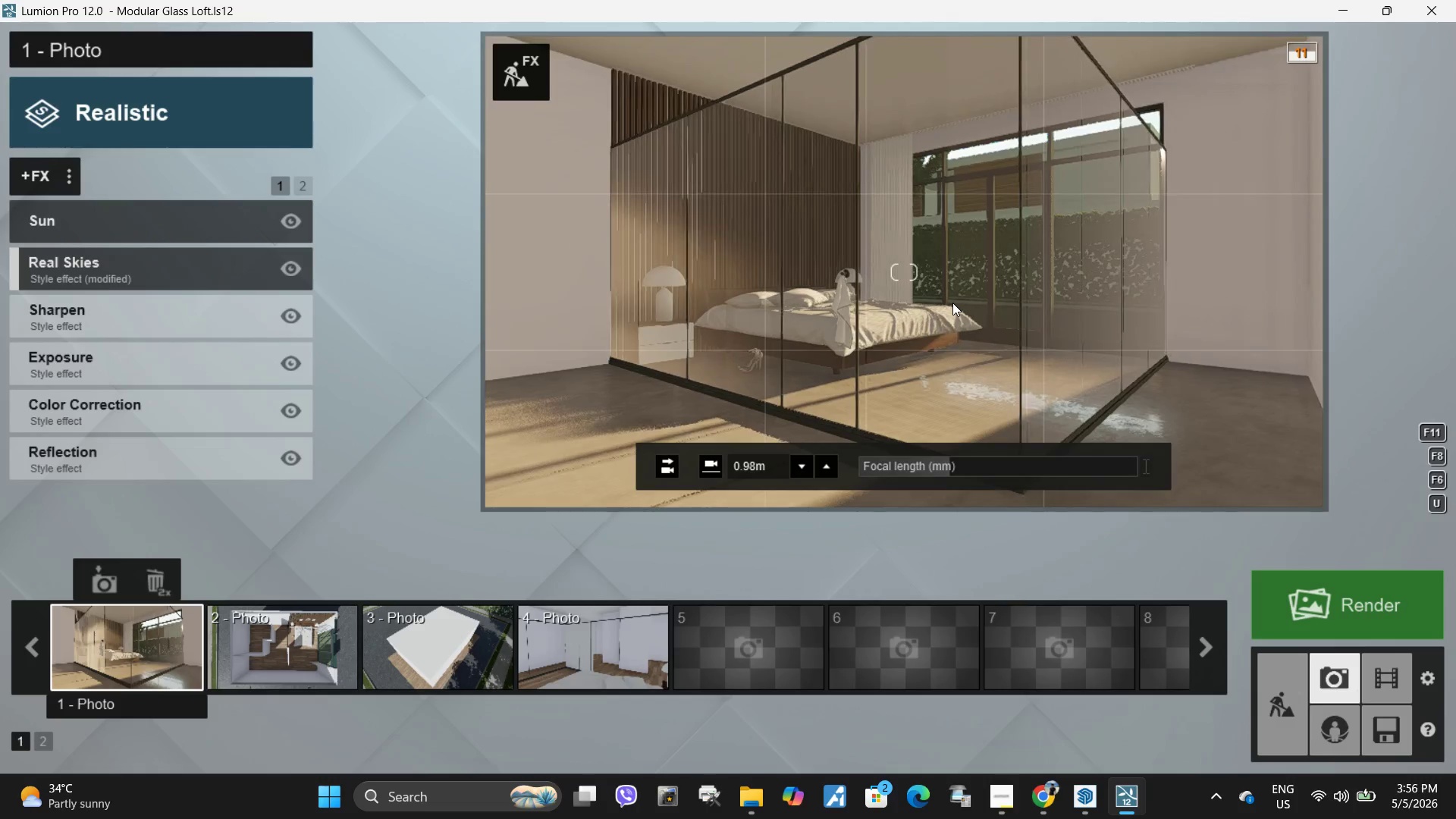 
left_click([952, 303])
 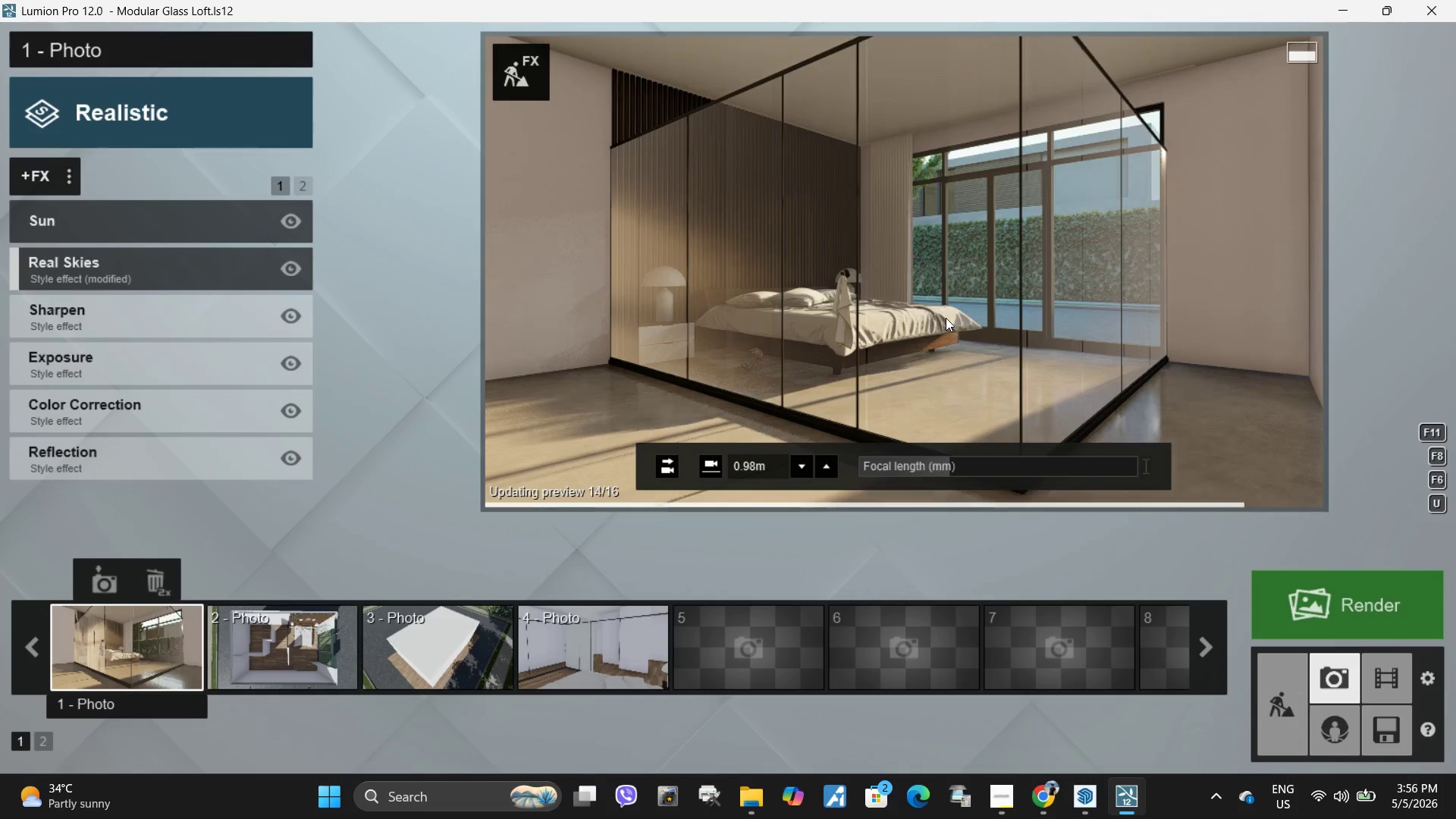 
type(dddwa)
 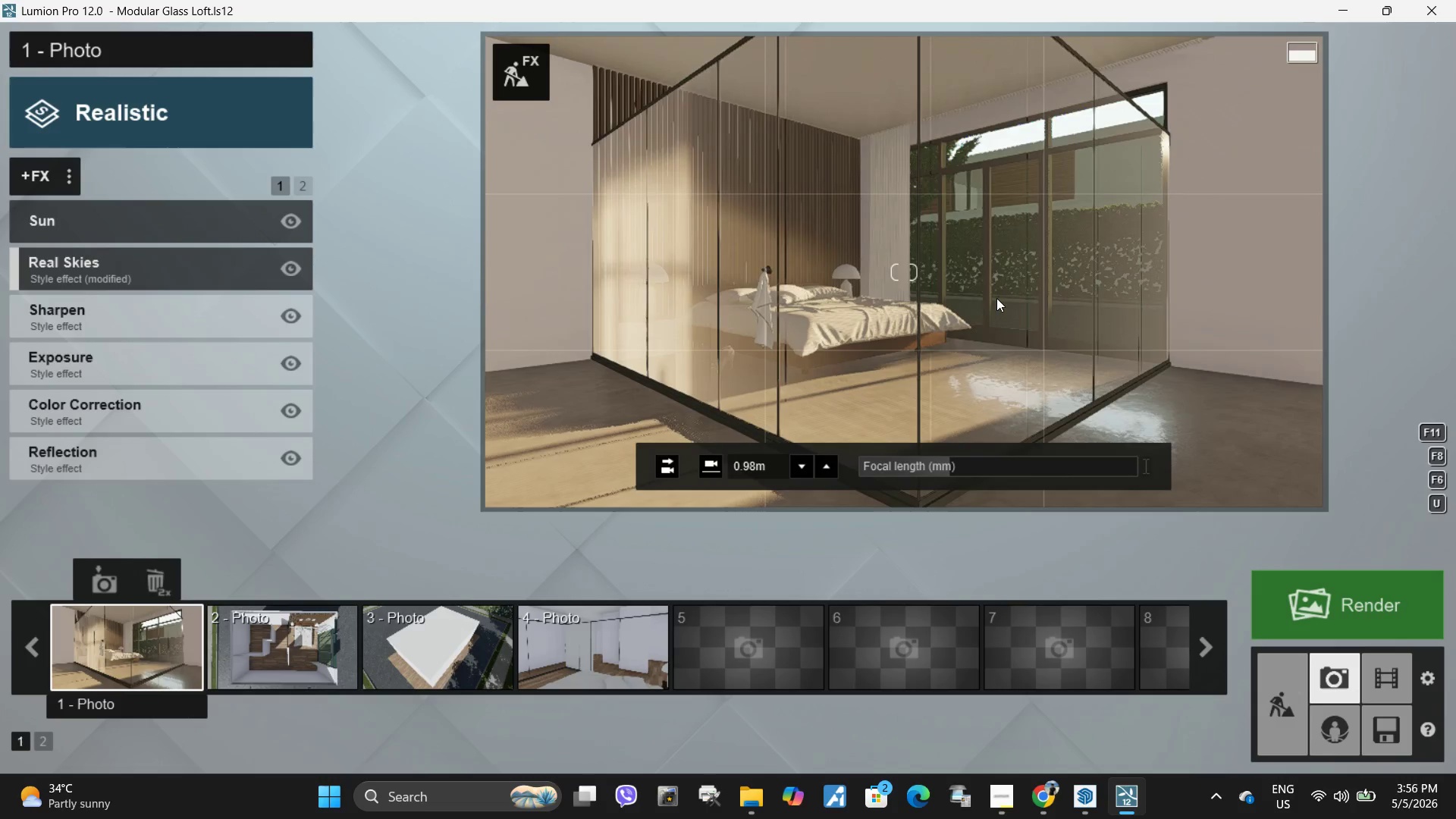 
right_click([996, 298])
 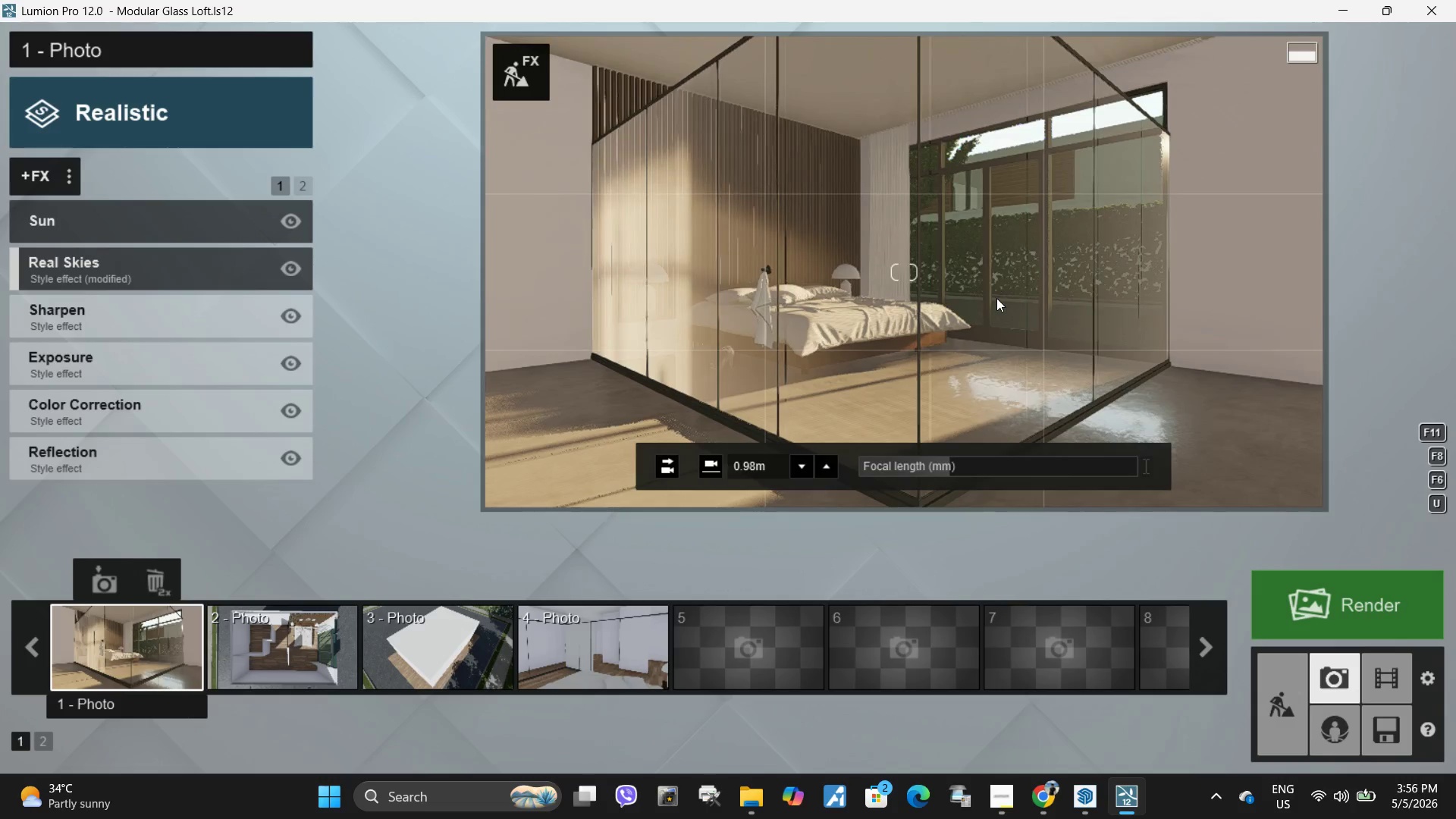 
key(E)
 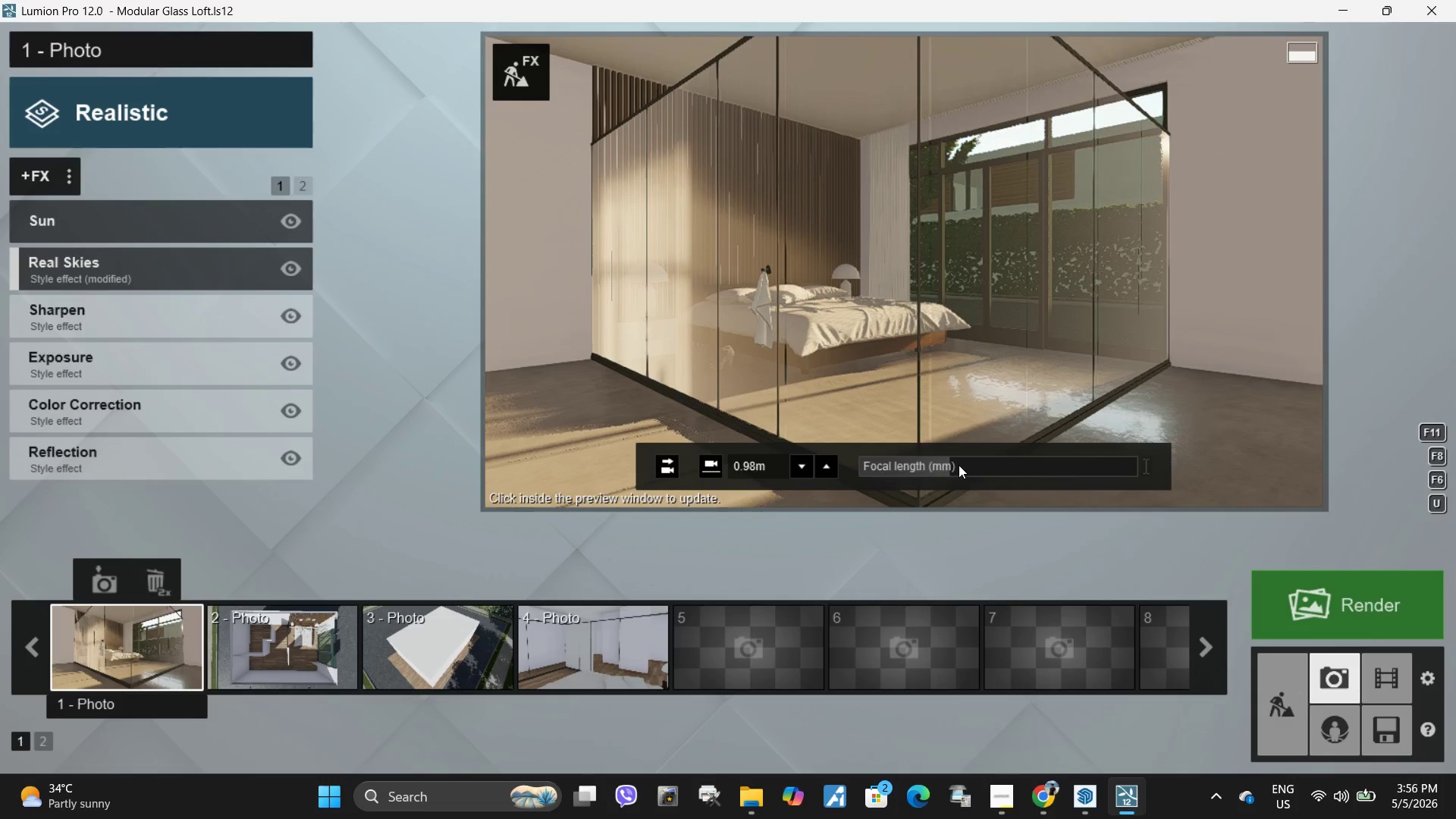 
left_click_drag(start_coordinate=[959, 465], to_coordinate=[969, 465])
 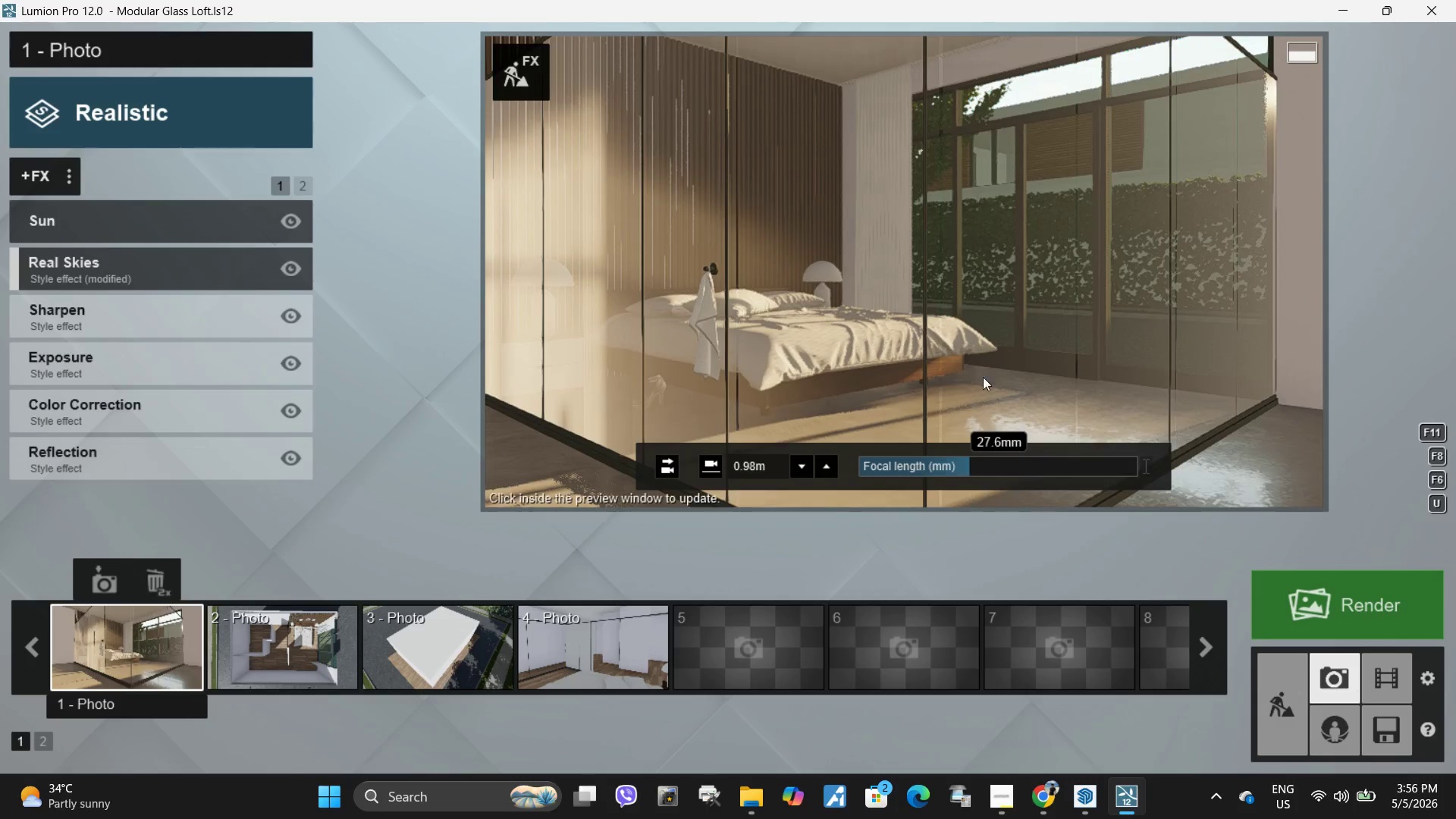 
type(eeqq)
 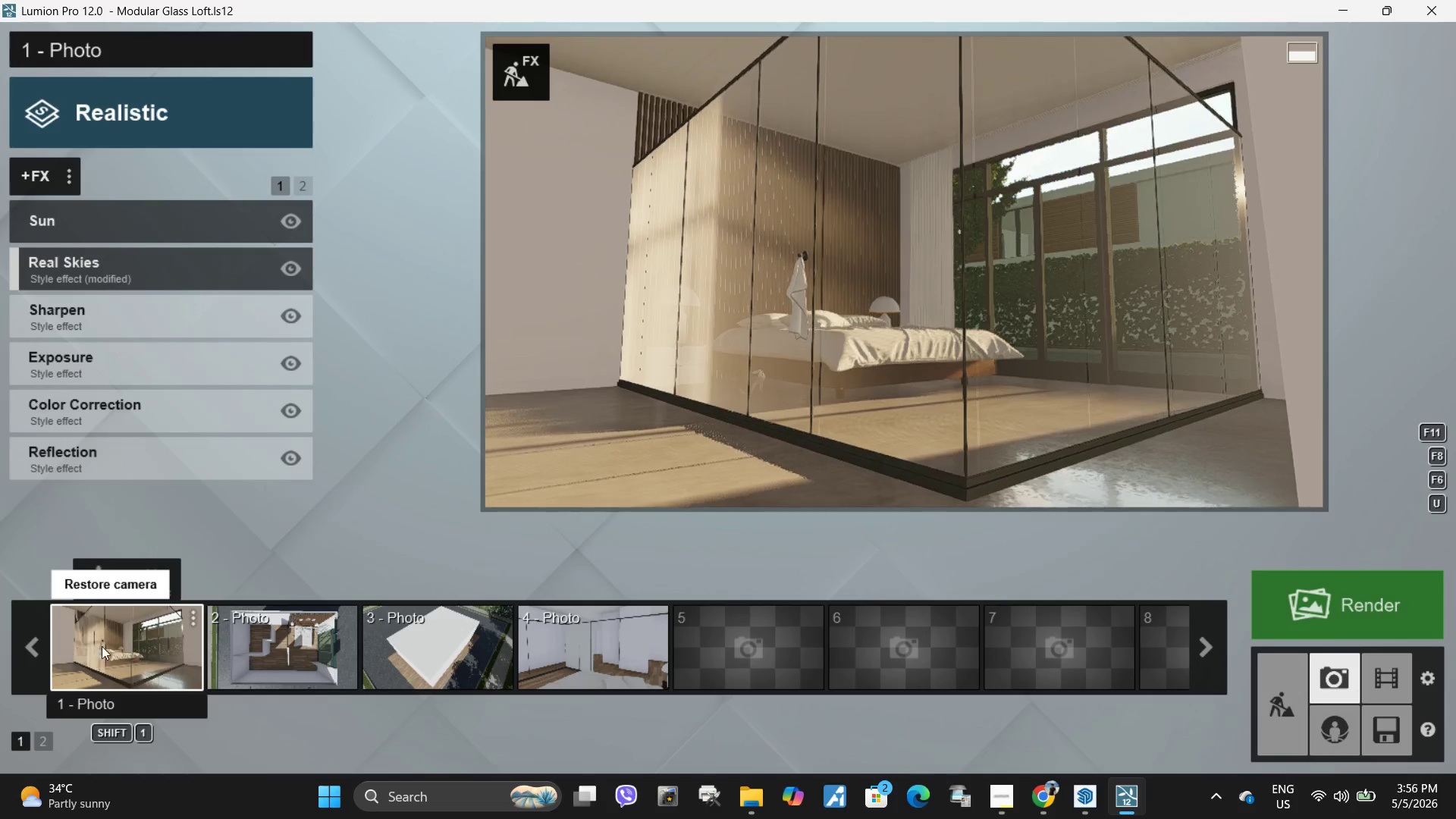 
left_click_drag(start_coordinate=[962, 460], to_coordinate=[956, 462])
 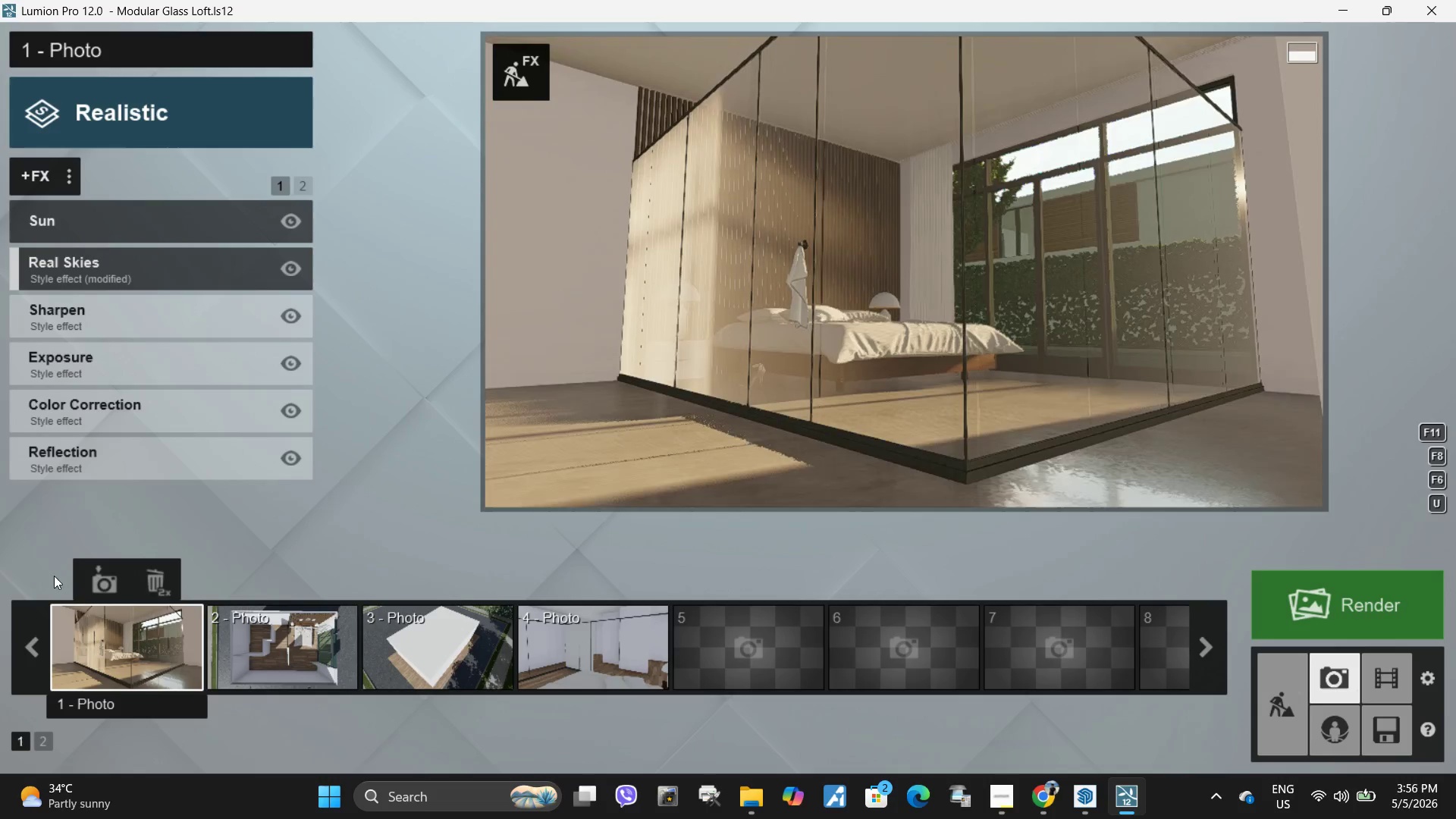 
left_click([133, 646])
 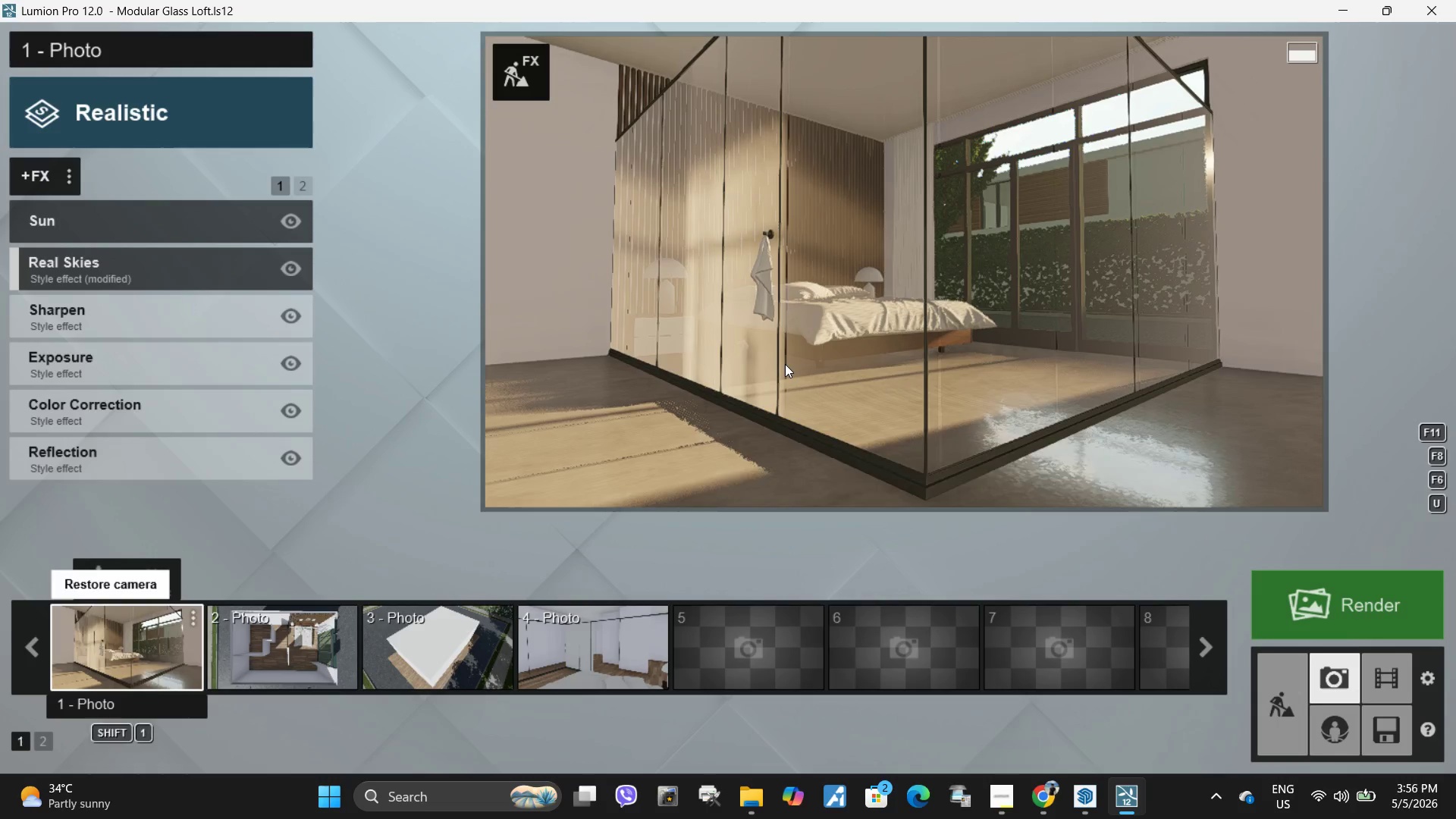 
left_click([785, 364])
 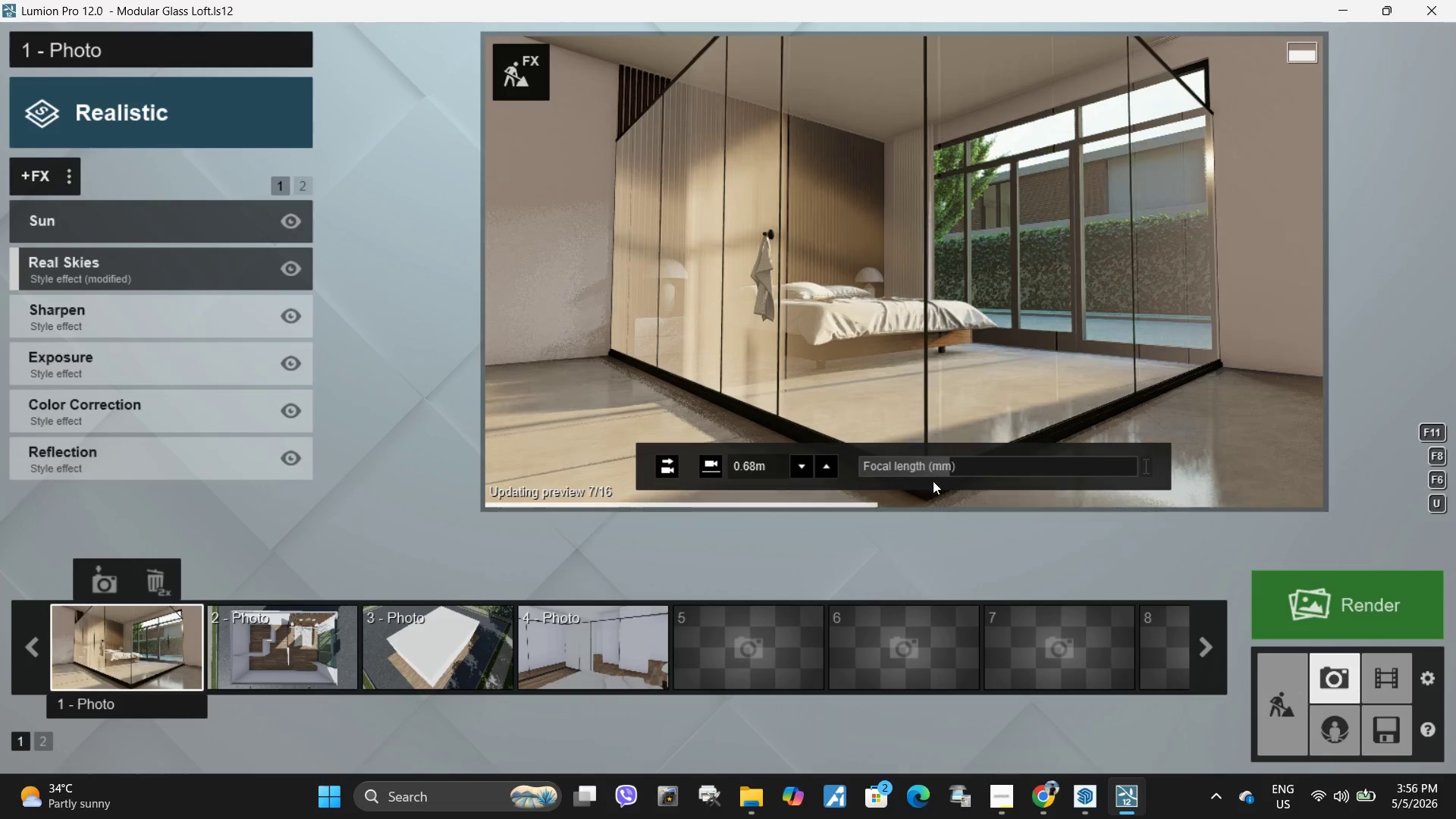 
type(aa)
 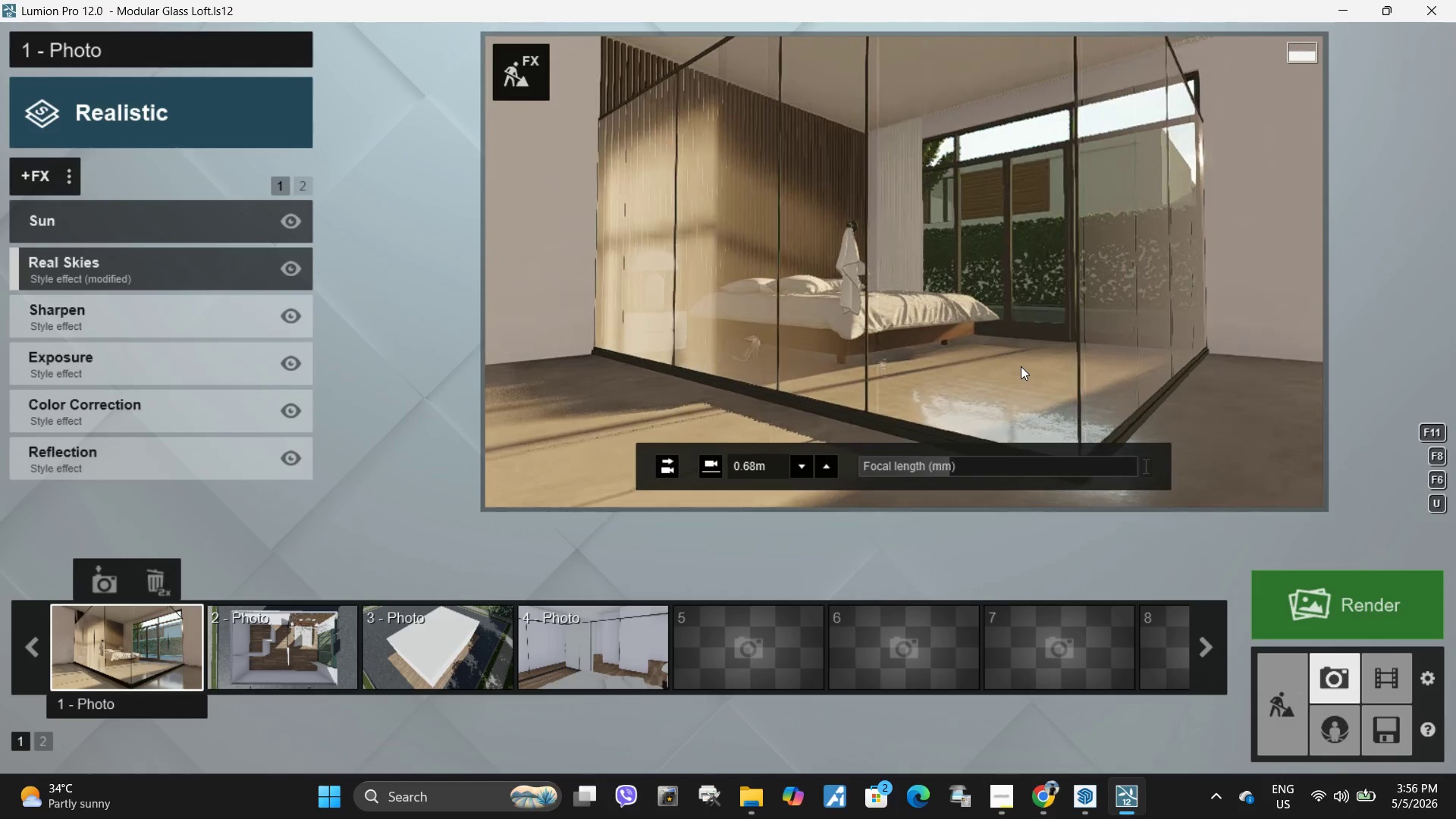 
double_click([1021, 366])
 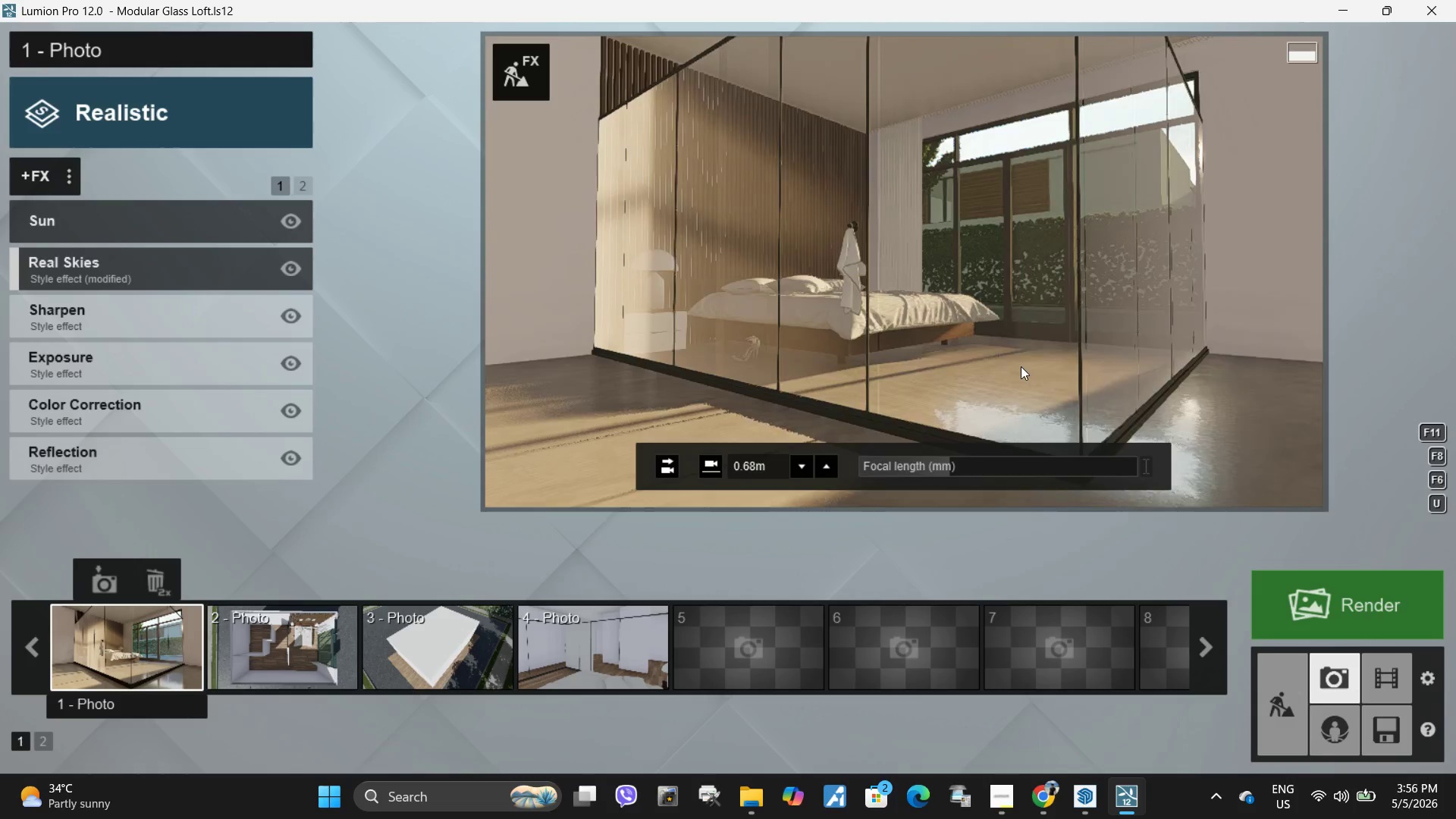 
triple_click([1021, 366])
 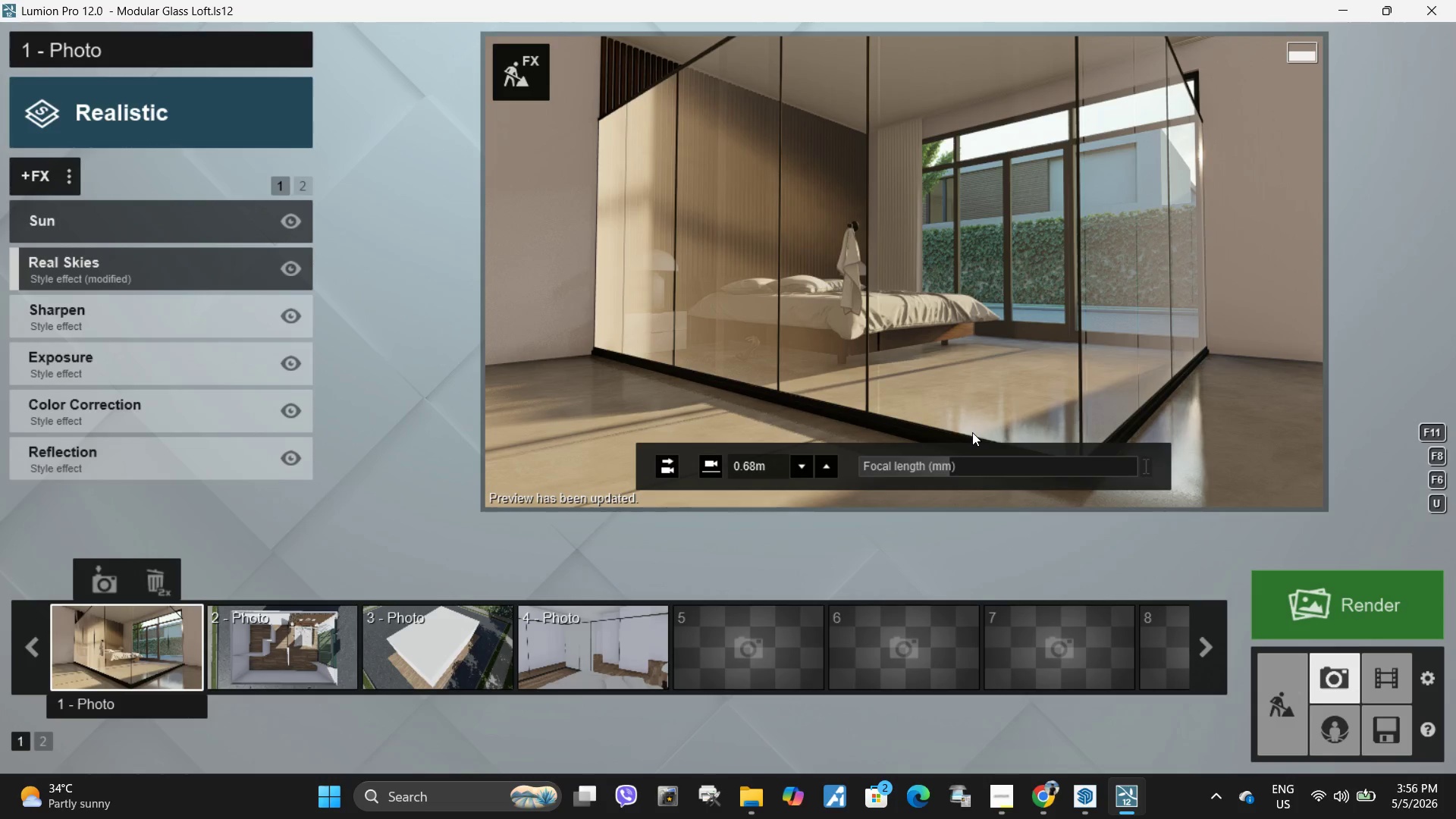 
key(D)
 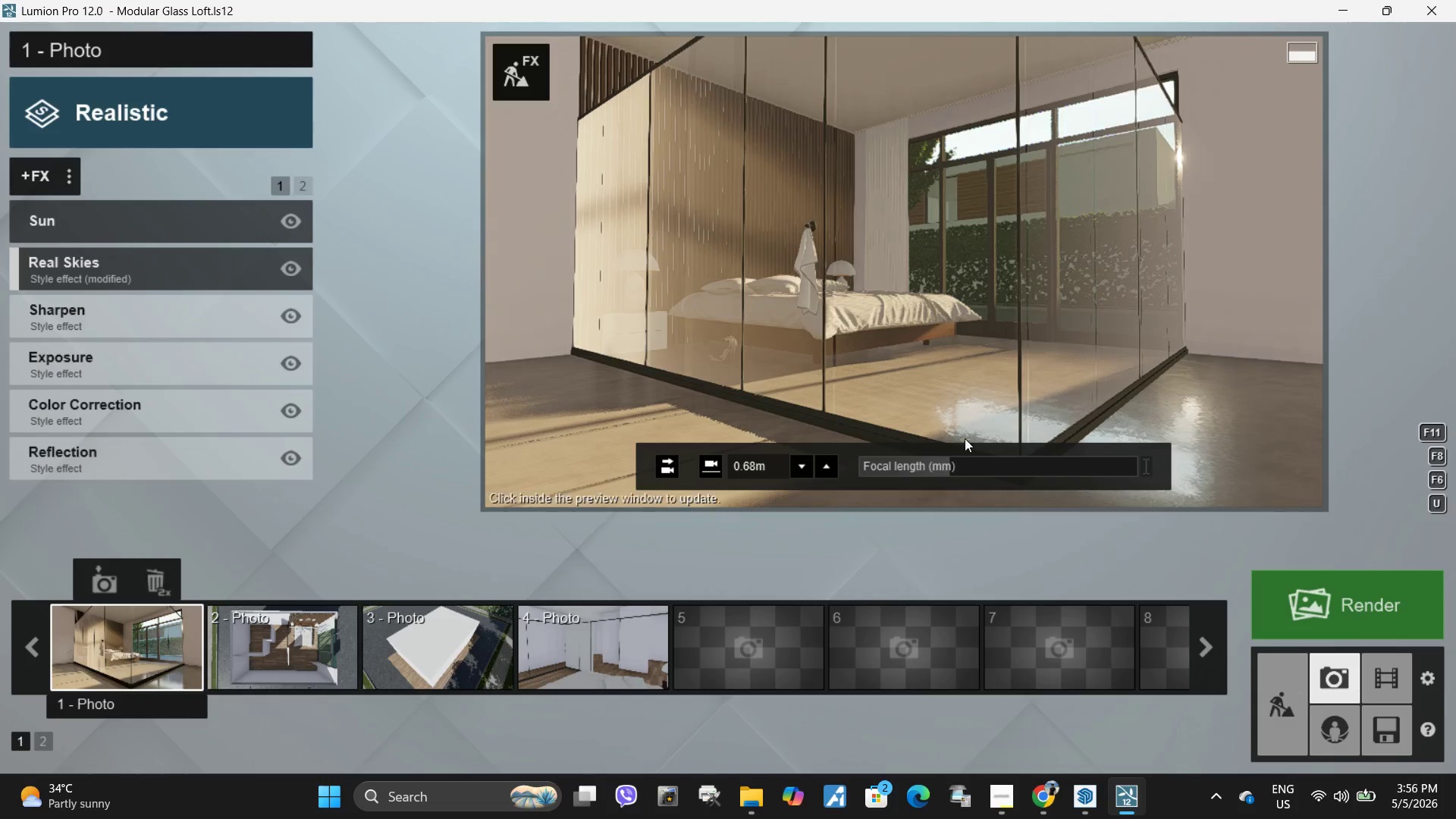 
left_click([957, 397])
 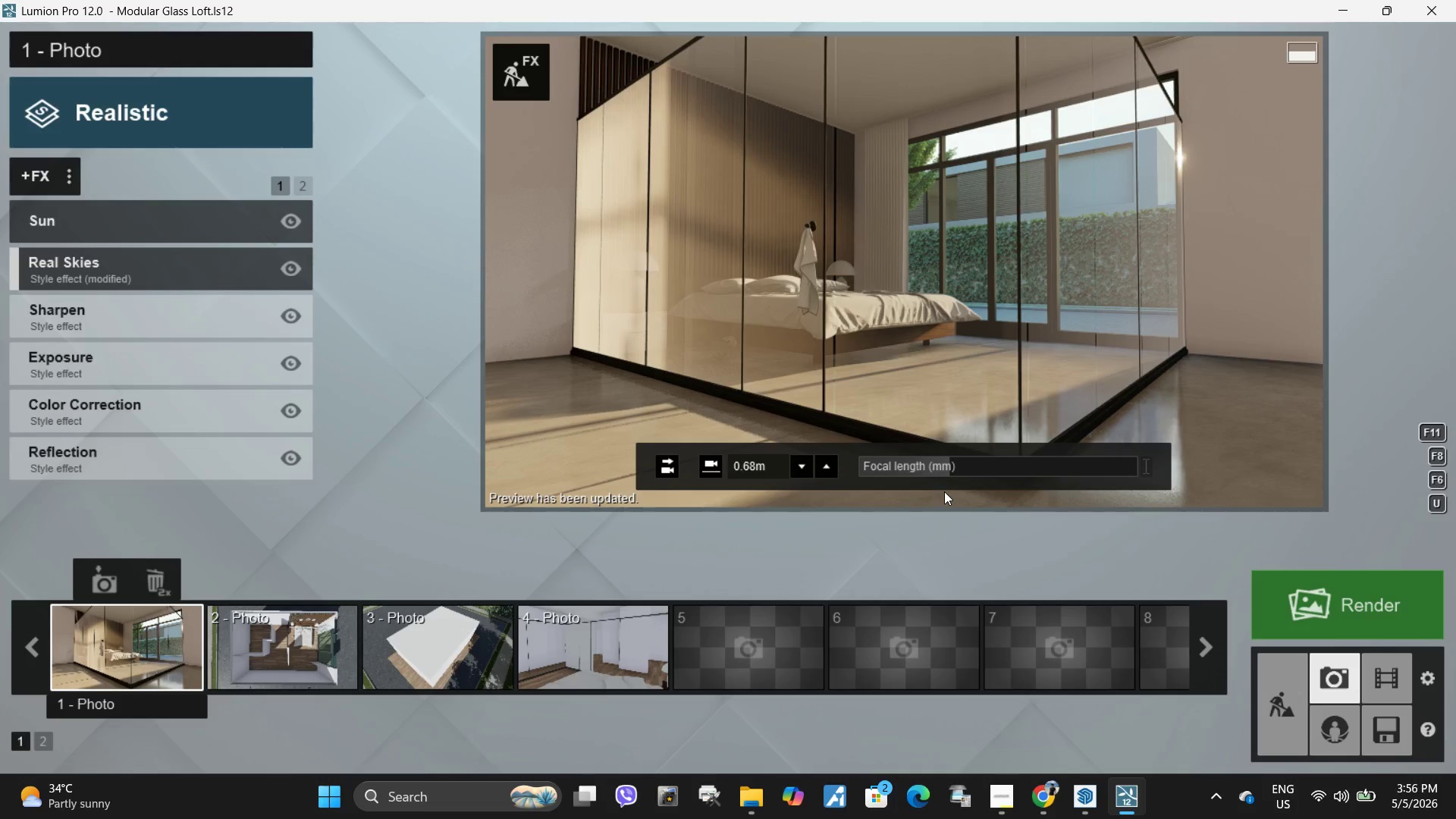 
type(dddd)
 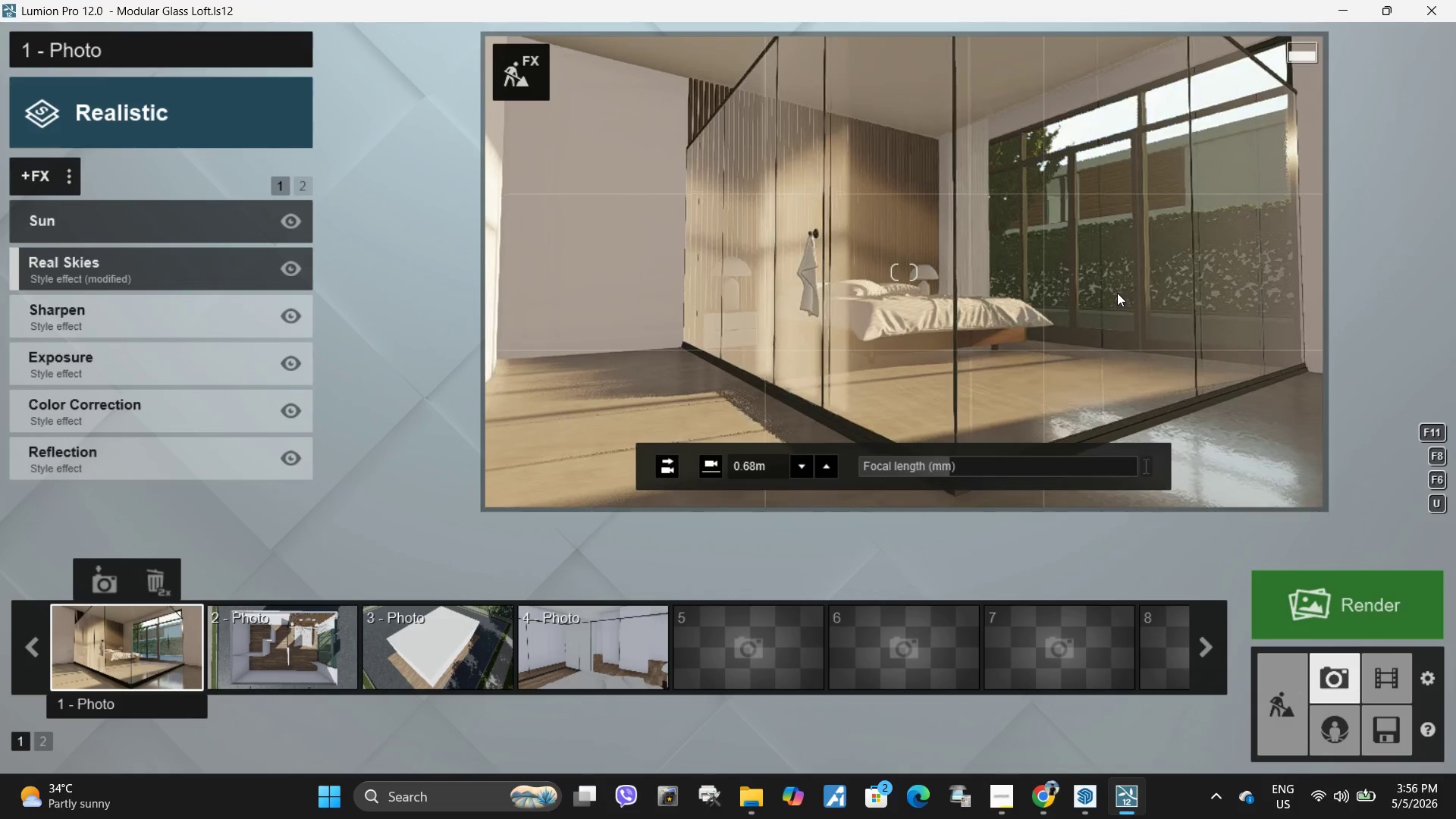 
left_click([1117, 293])
 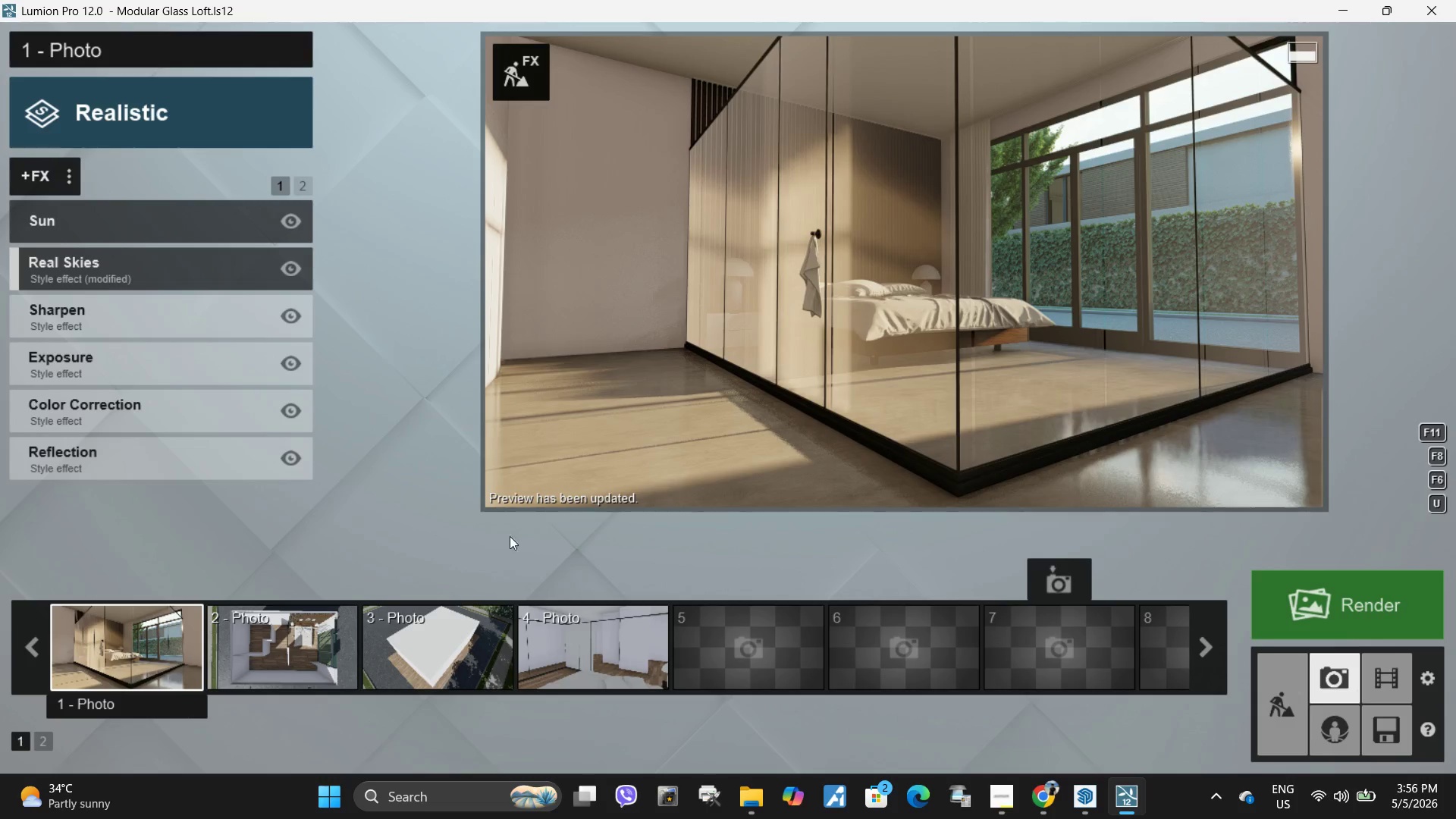 
left_click([103, 575])
 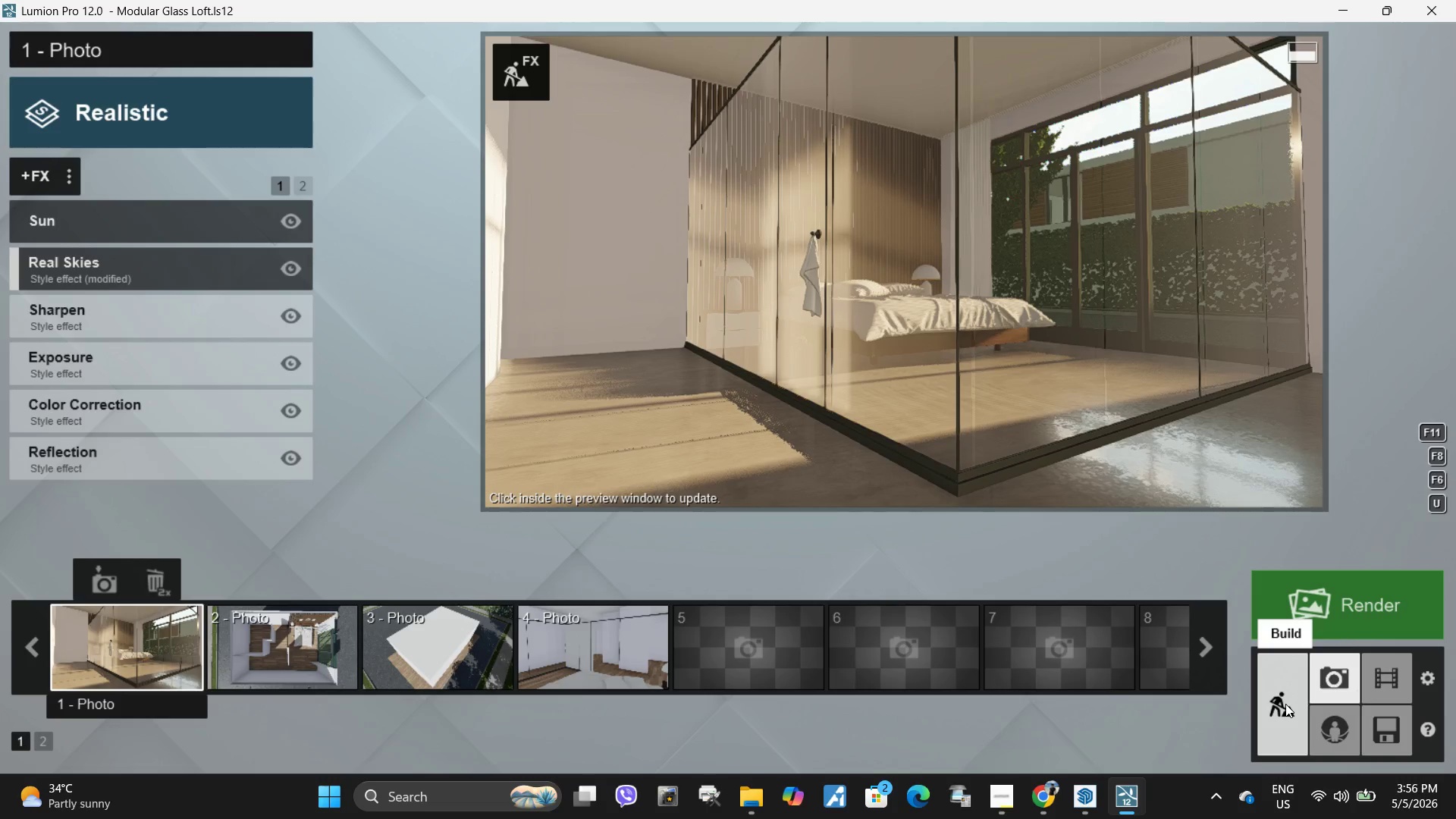 
wait(9.7)
 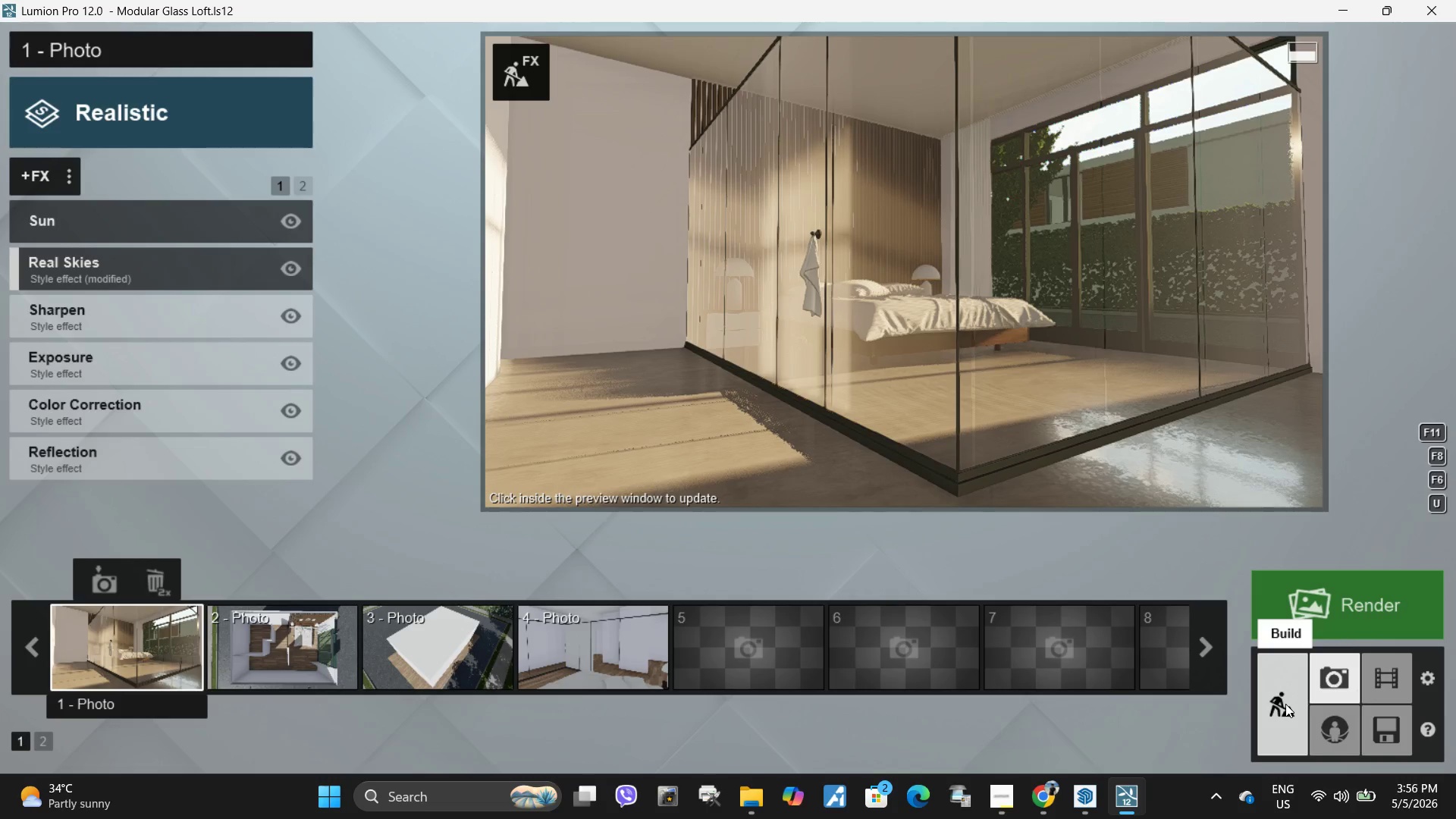 
hold_key(key=Q, duration=0.67)
 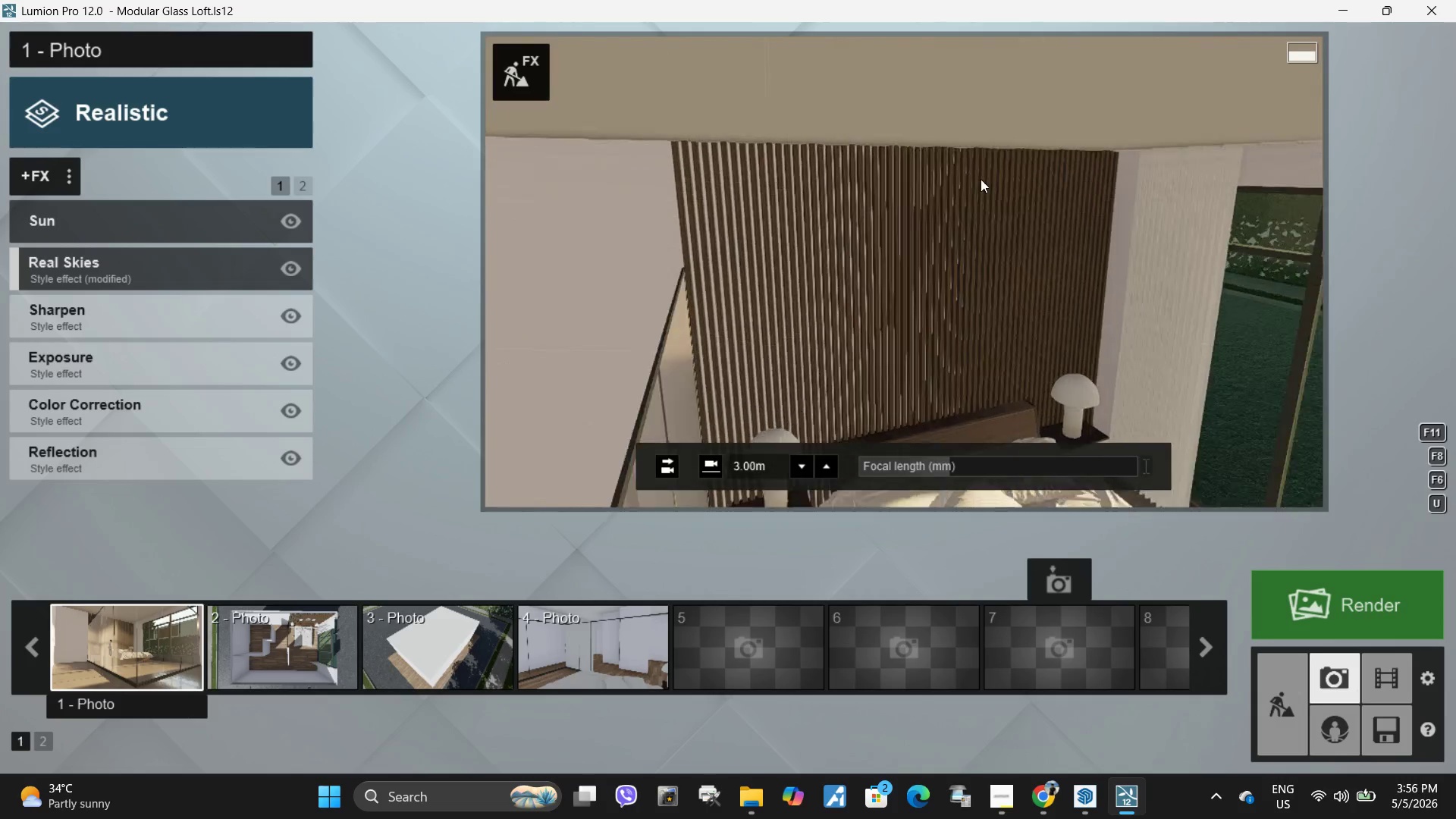 
hold_key(key=W, duration=0.67)
 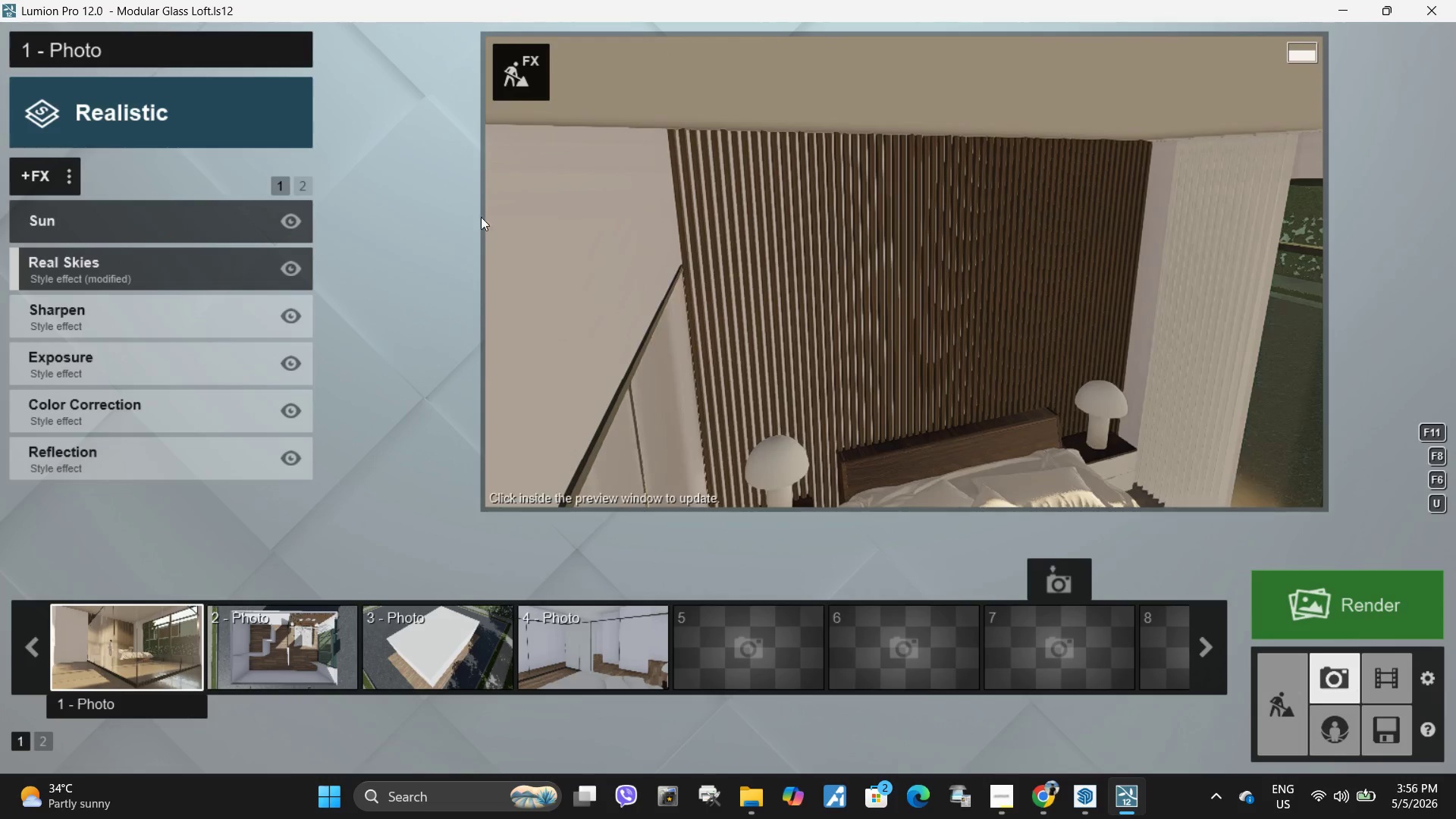 
left_click([494, 54])
 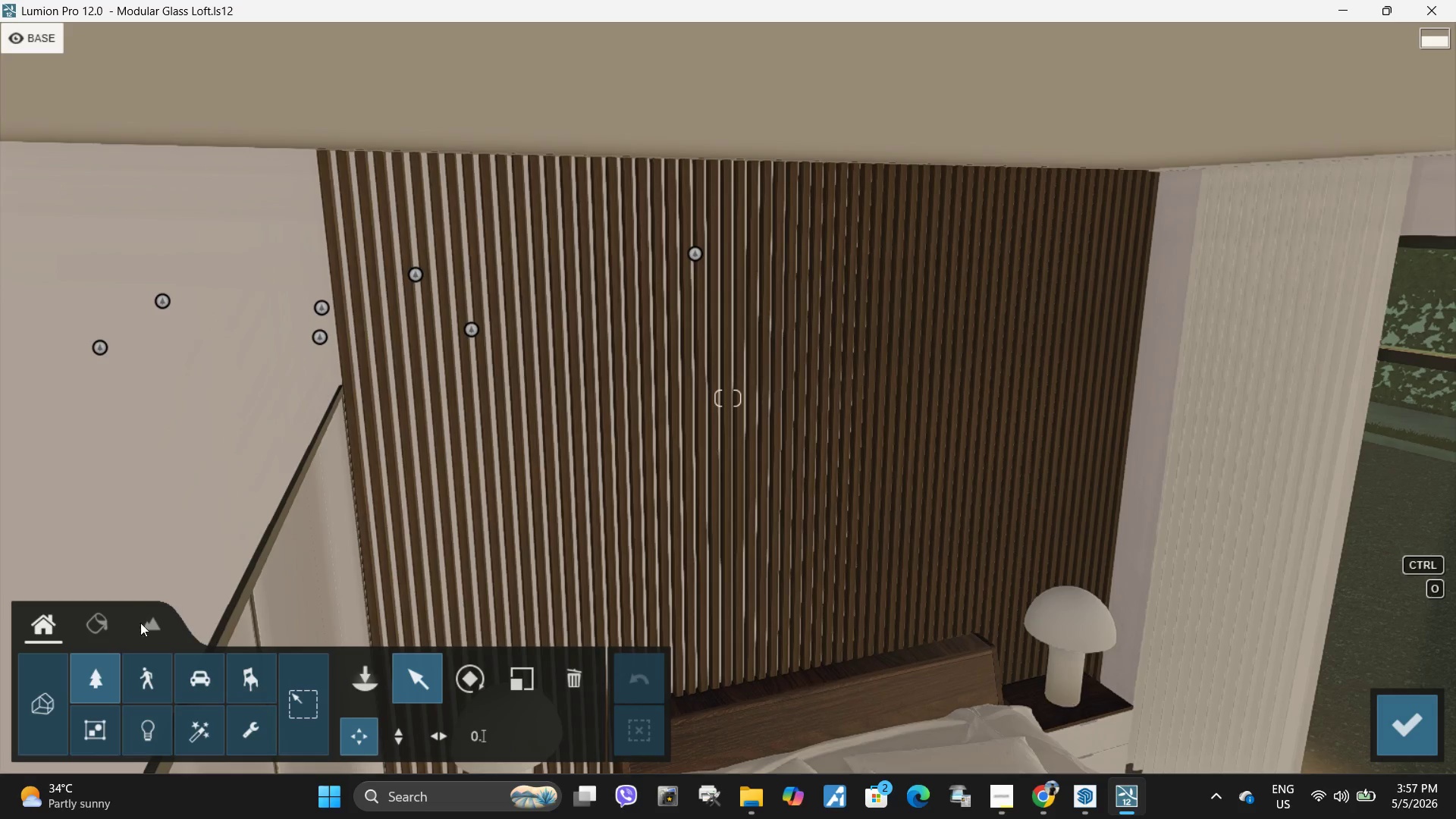 
left_click([91, 621])
 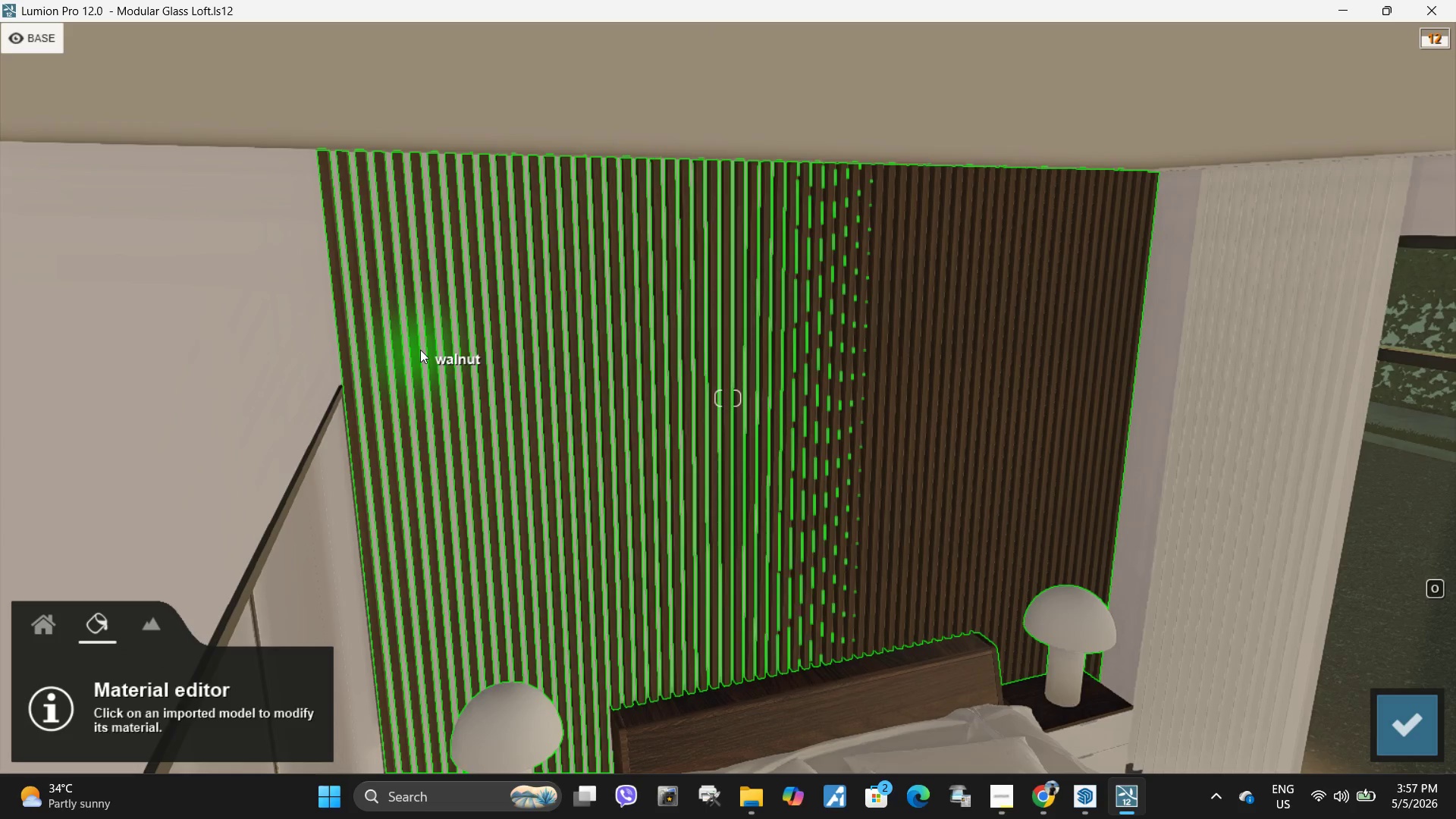 
left_click([420, 349])
 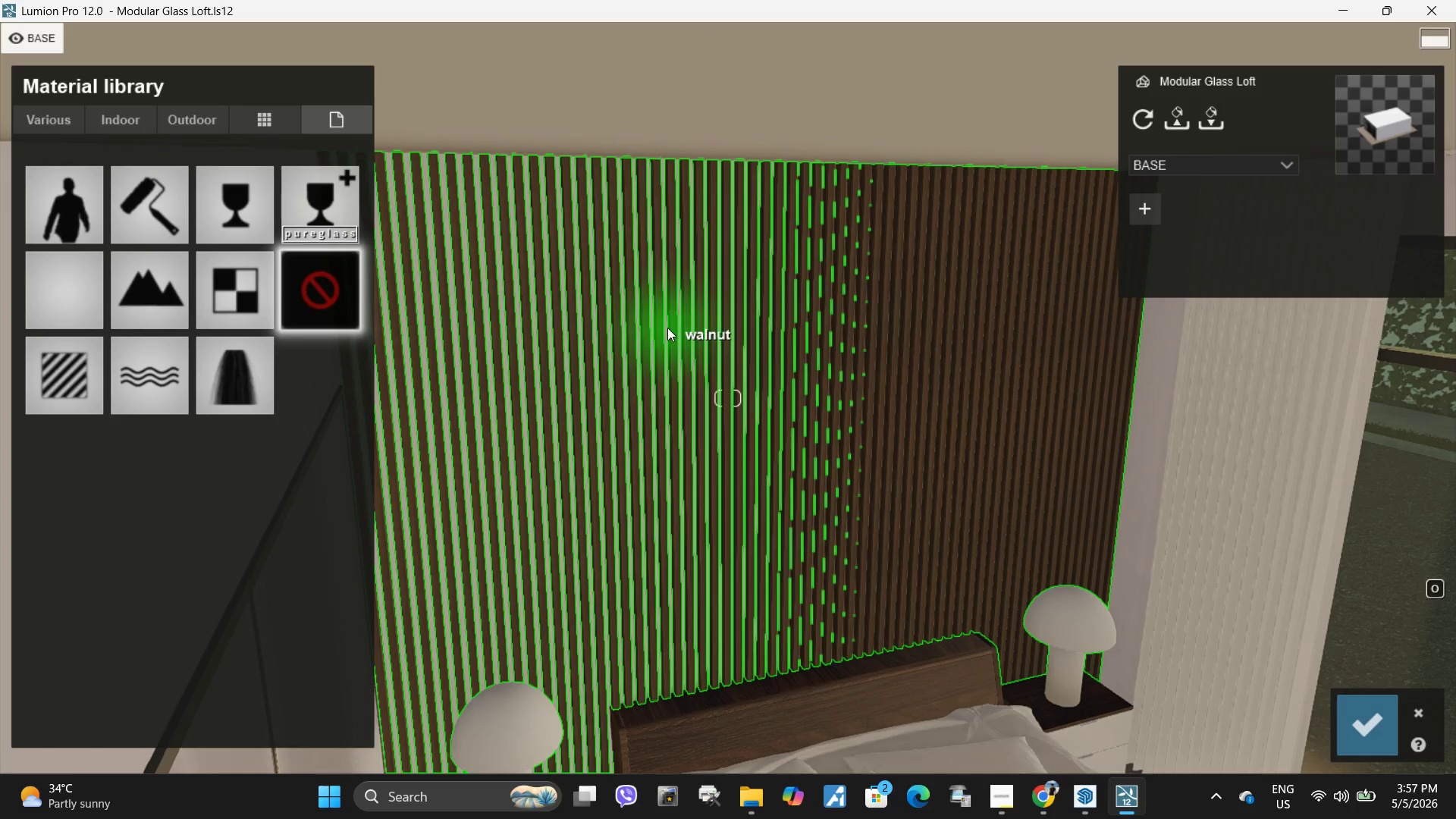 
left_click([1014, 378])
 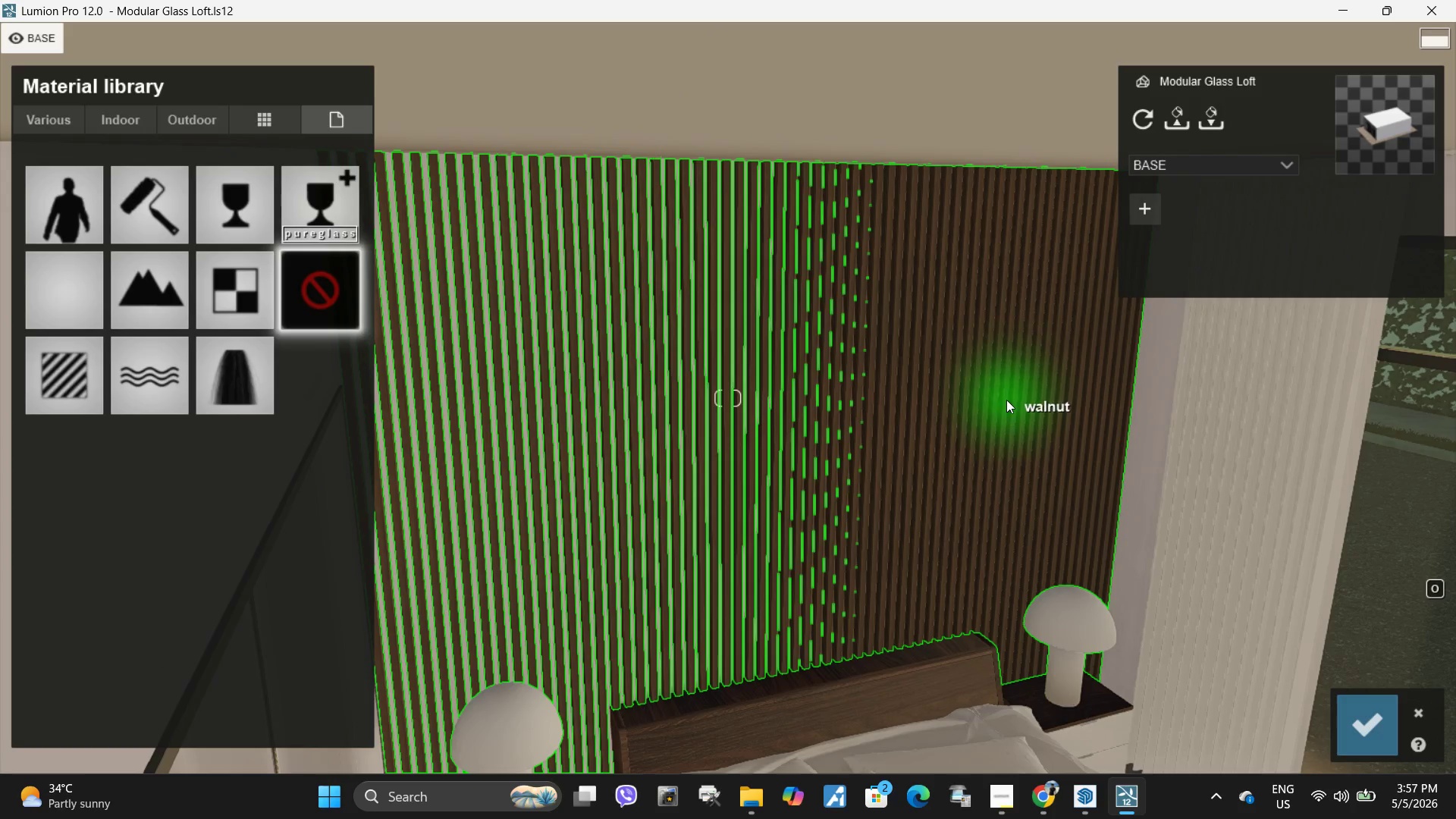 
hold_key(key=D, duration=0.31)
 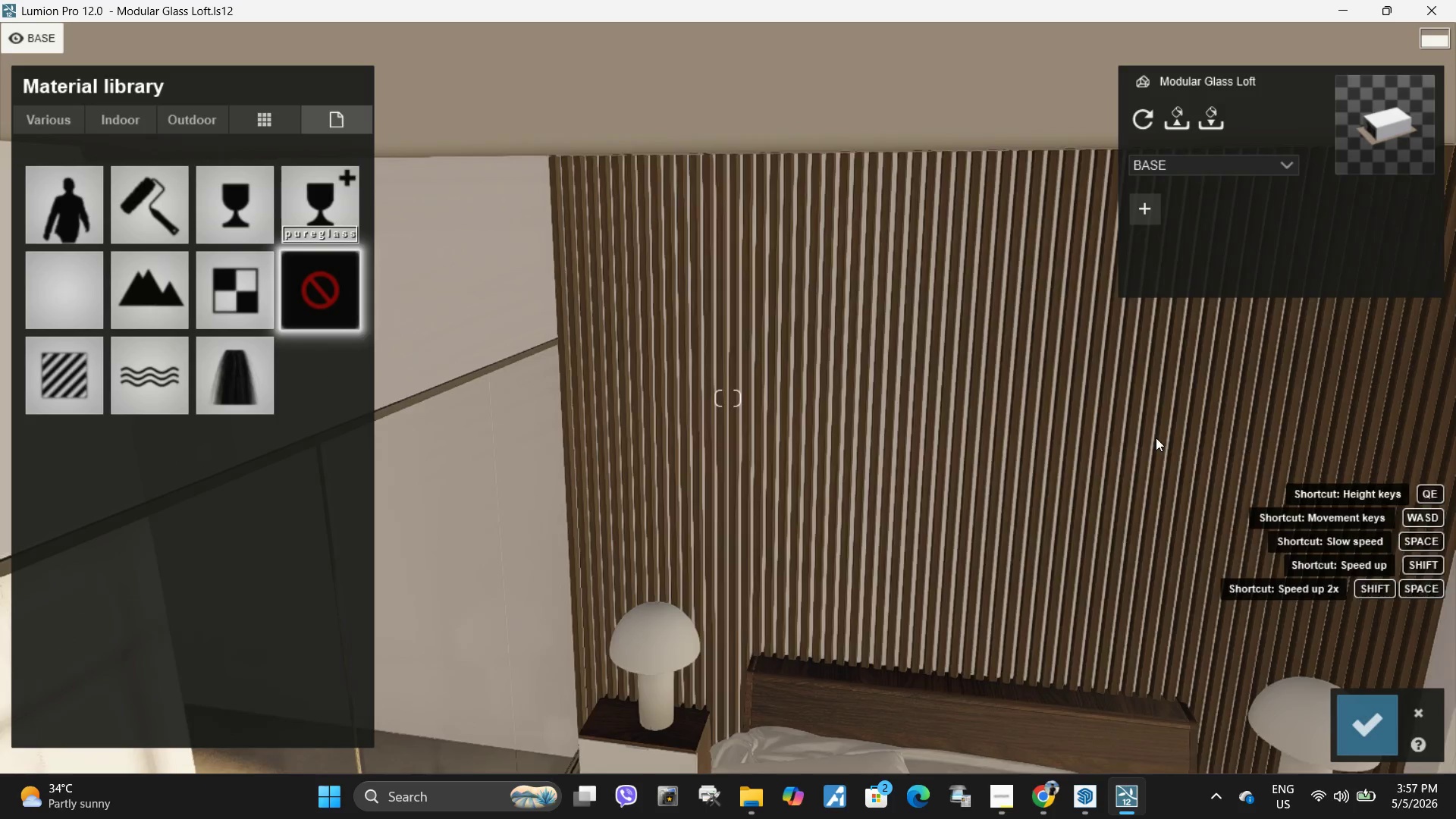 
left_click([1153, 438])
 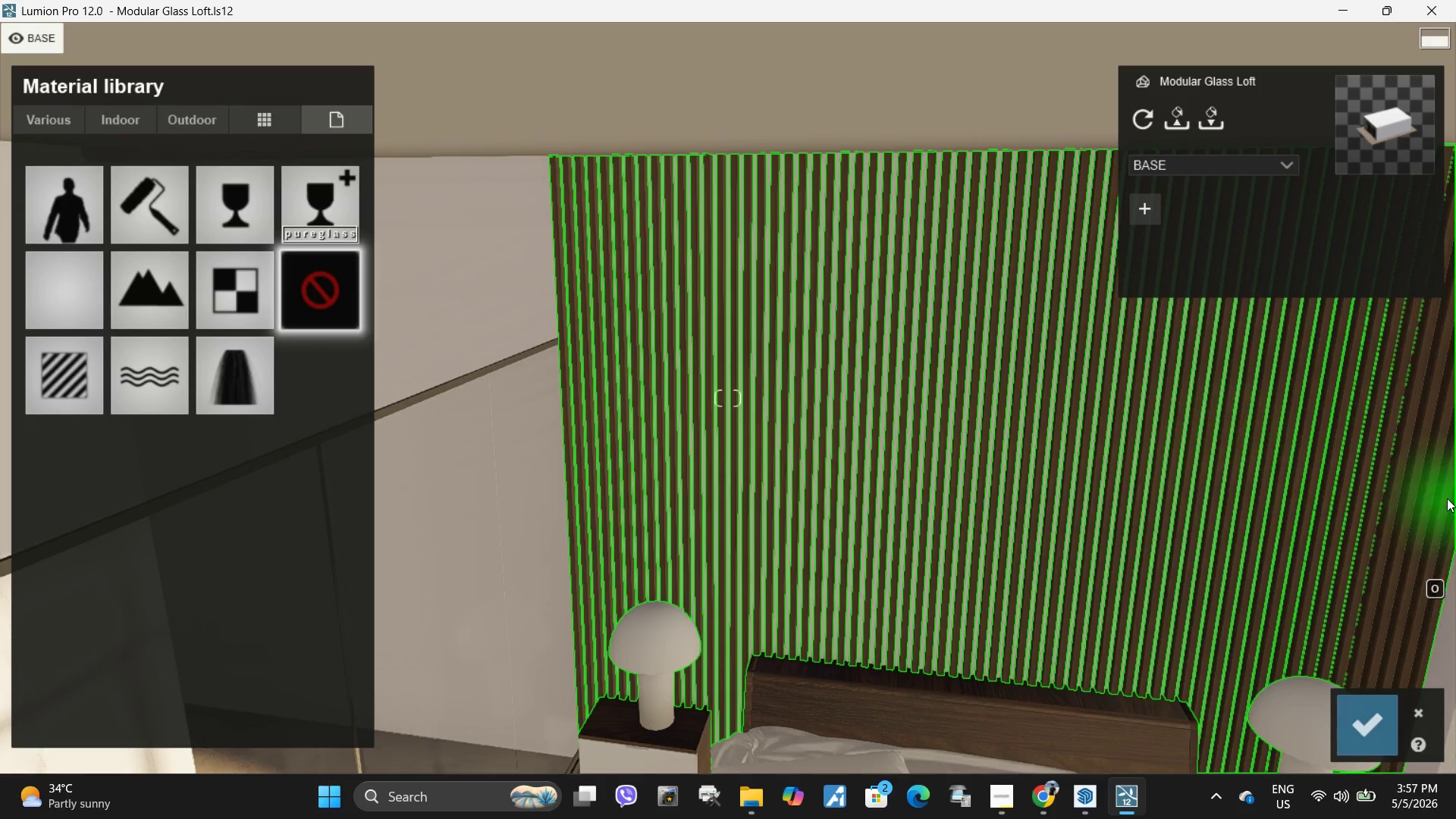 
left_click([1420, 499])
 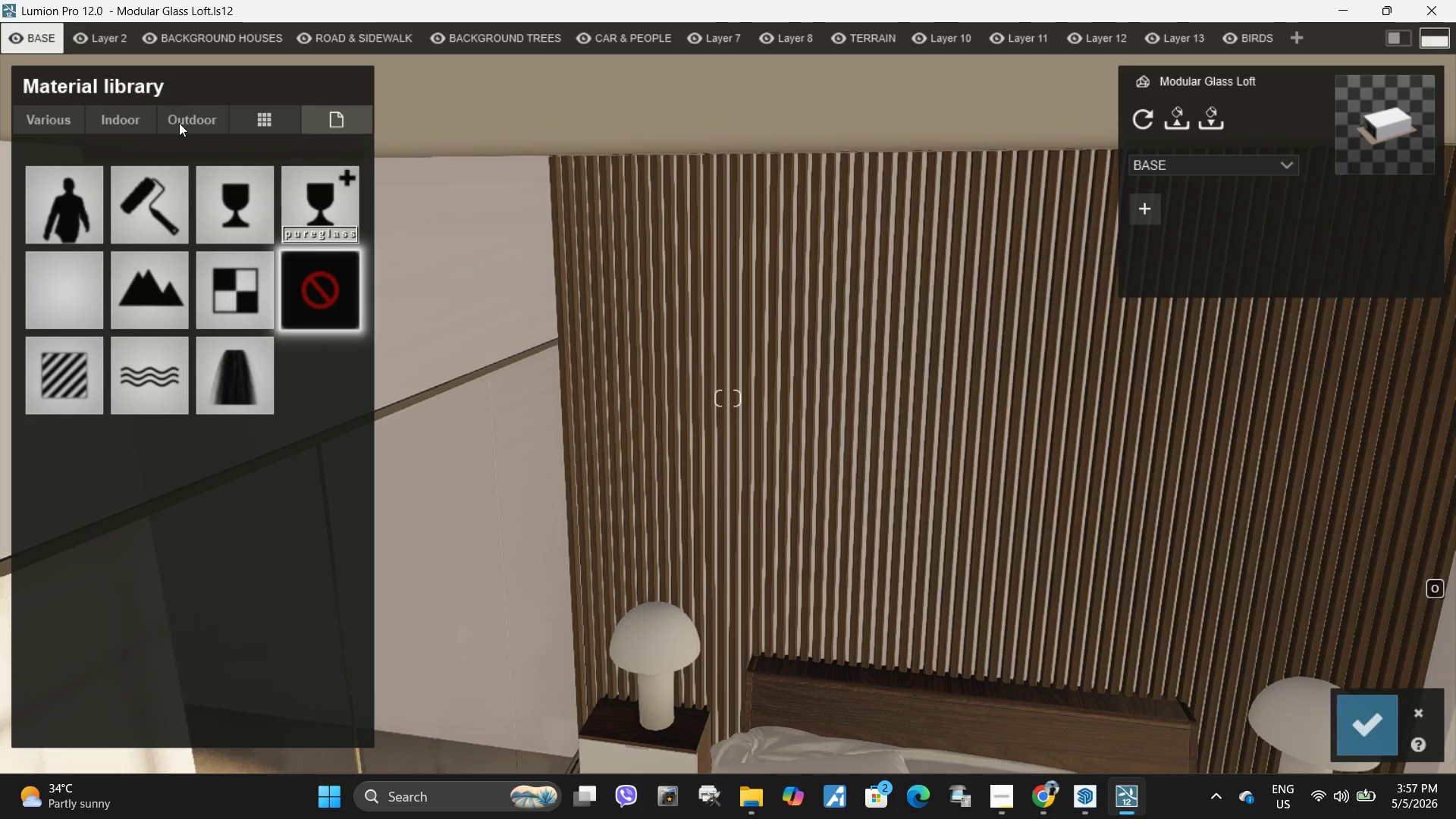 
left_click([192, 125])
 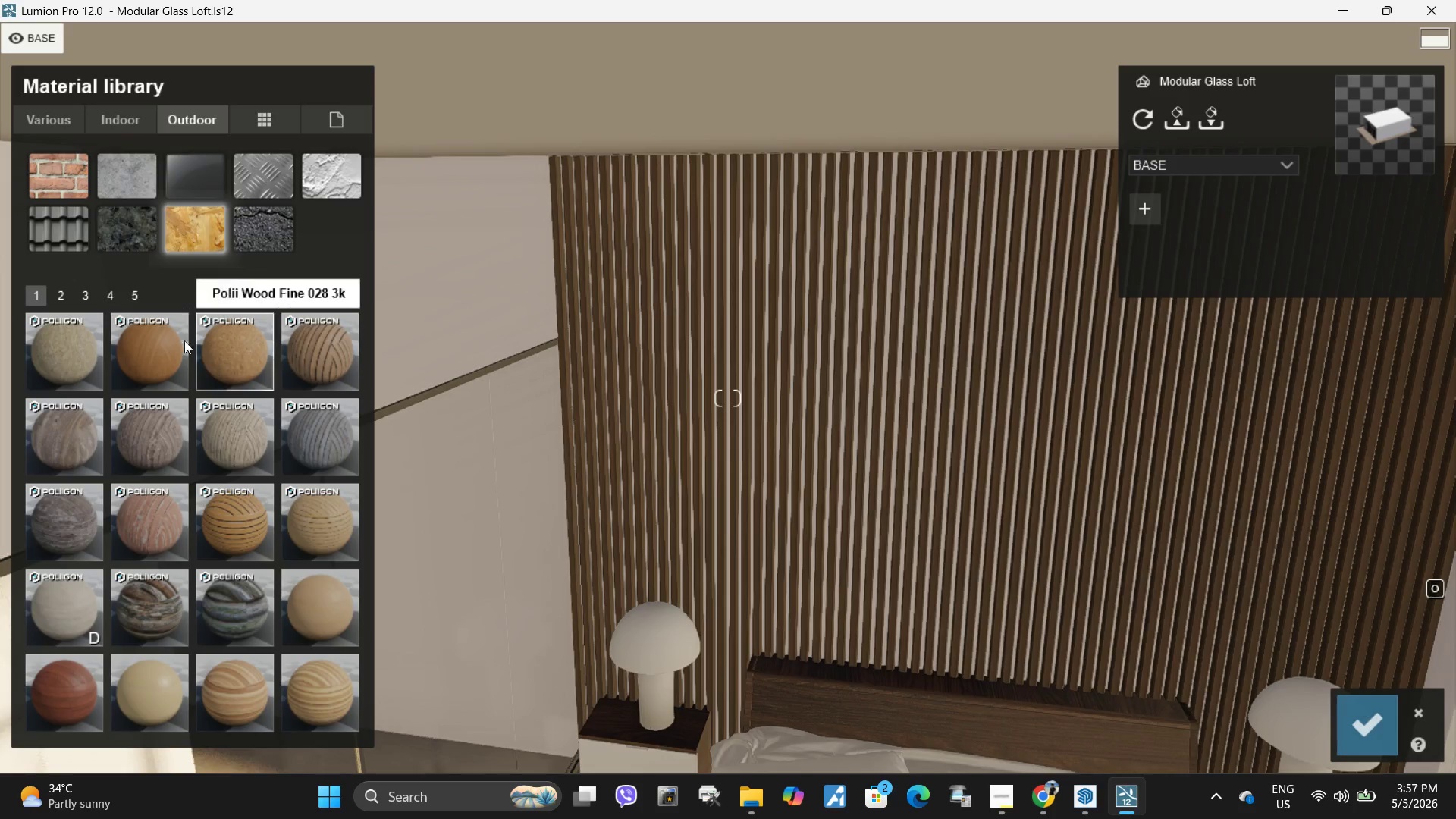 
left_click([321, 524])
 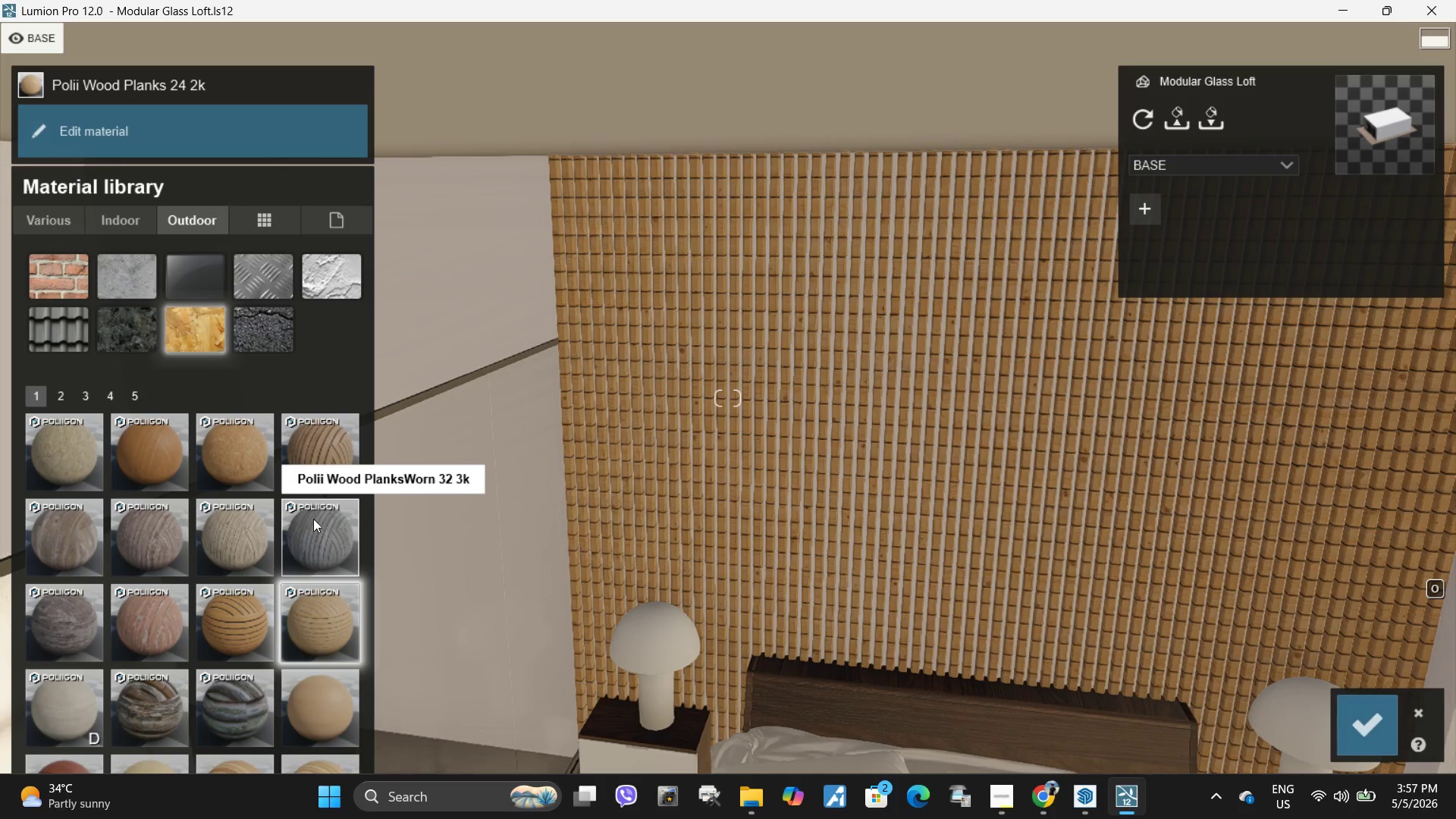 
left_click([322, 697])
 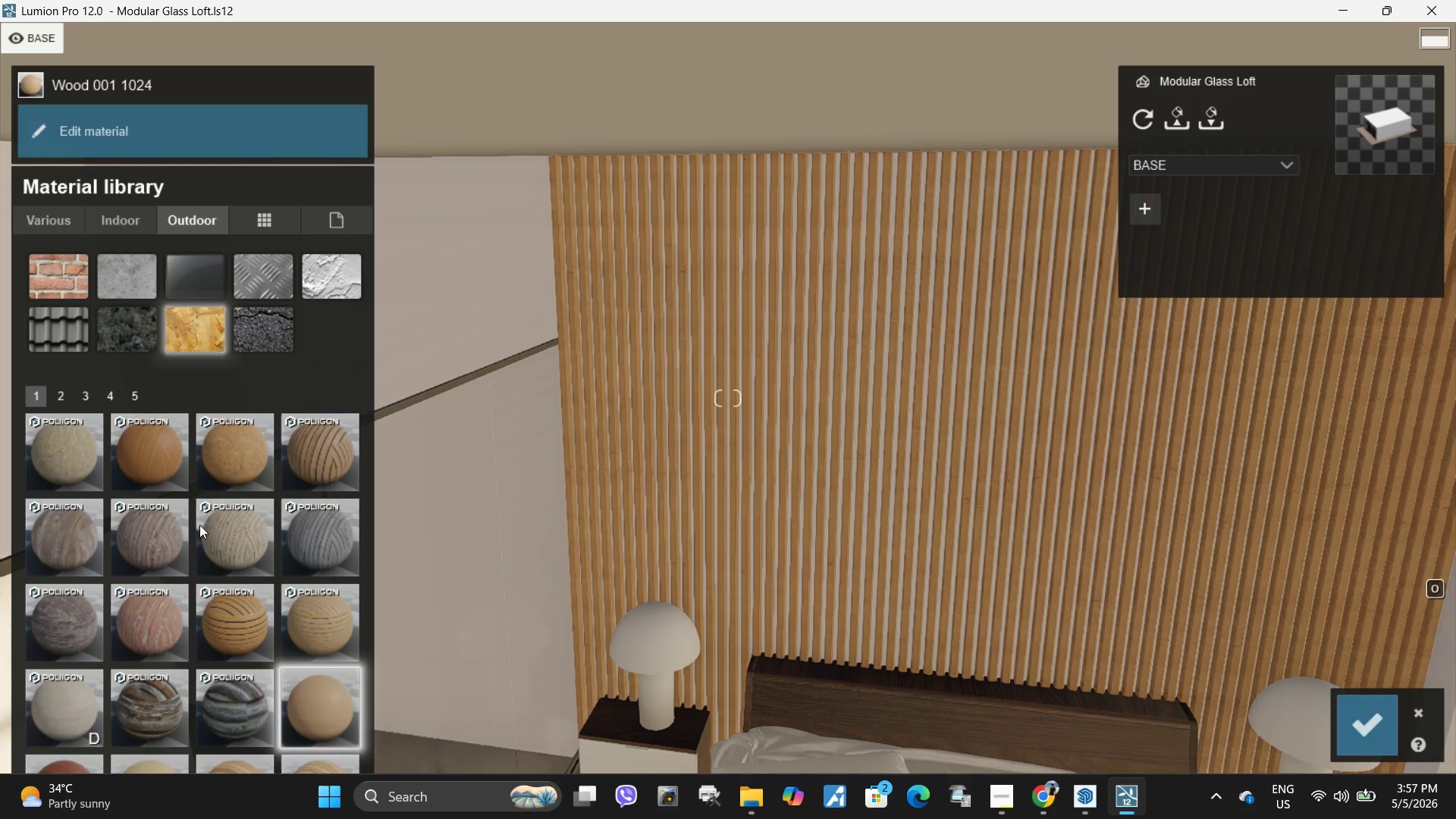 
scroll: coordinate [212, 523], scroll_direction: down, amount: 1.0
 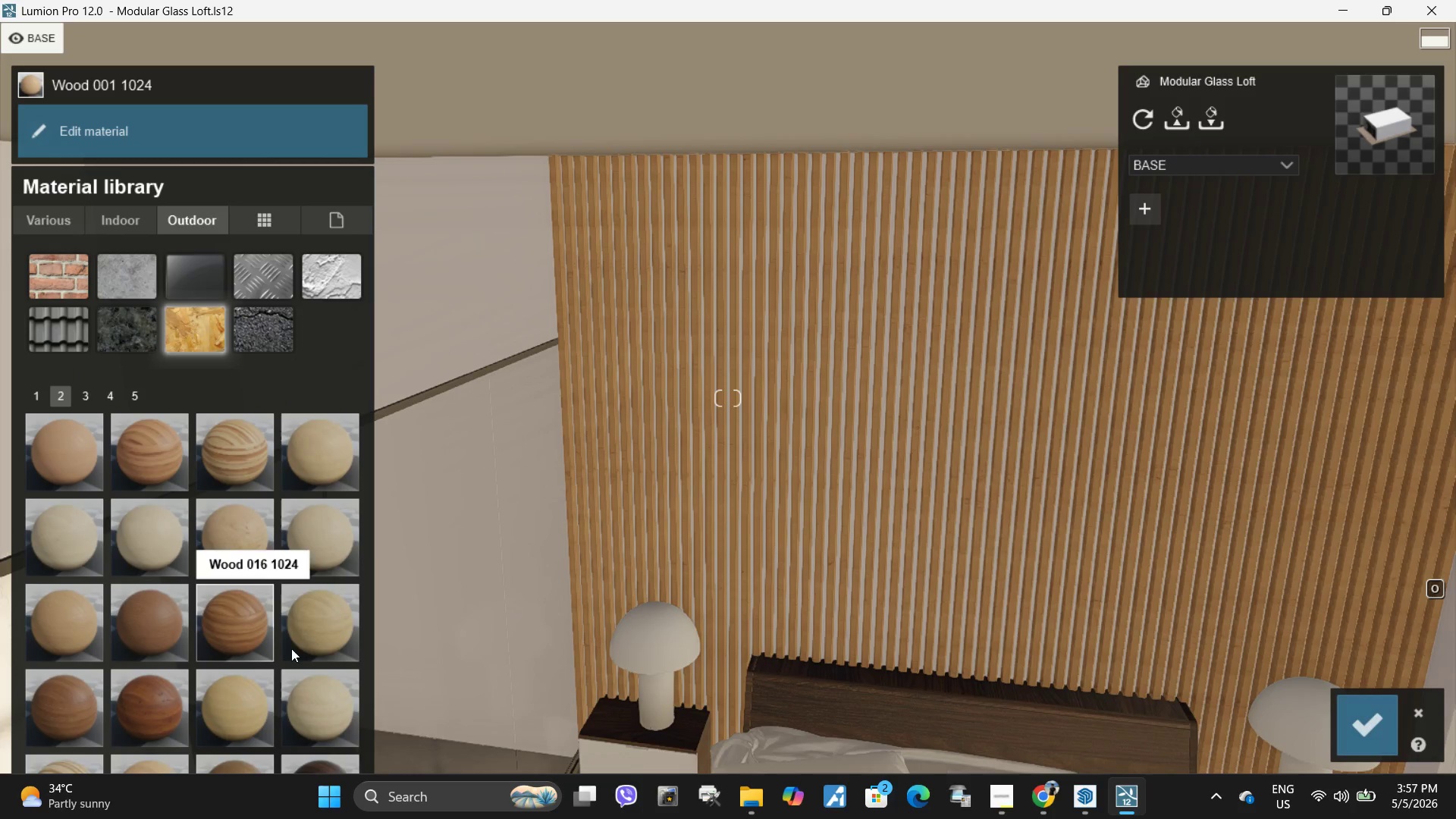 
left_click([325, 645])
 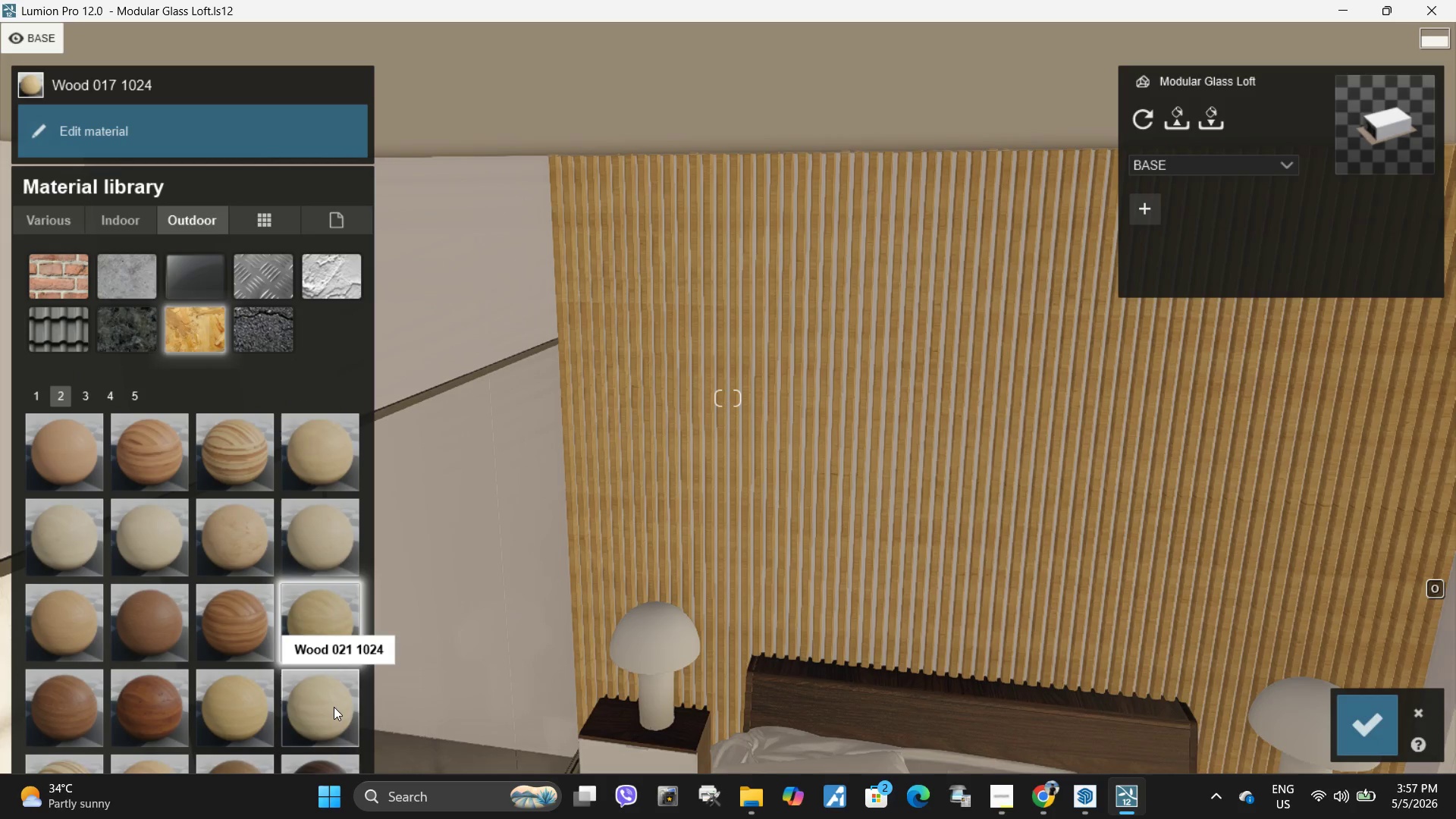 
left_click([337, 710])
 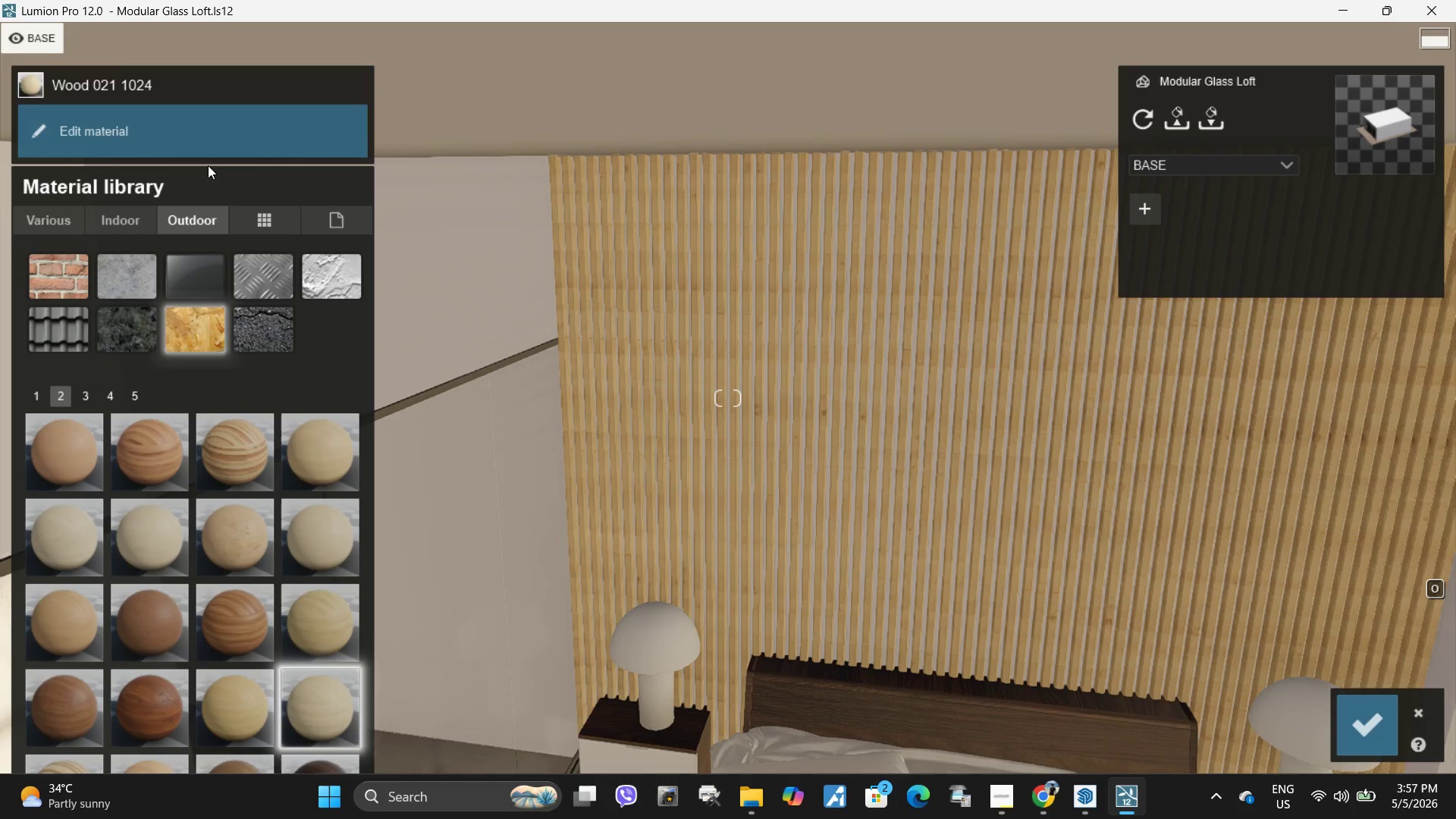 
wait(5.77)
 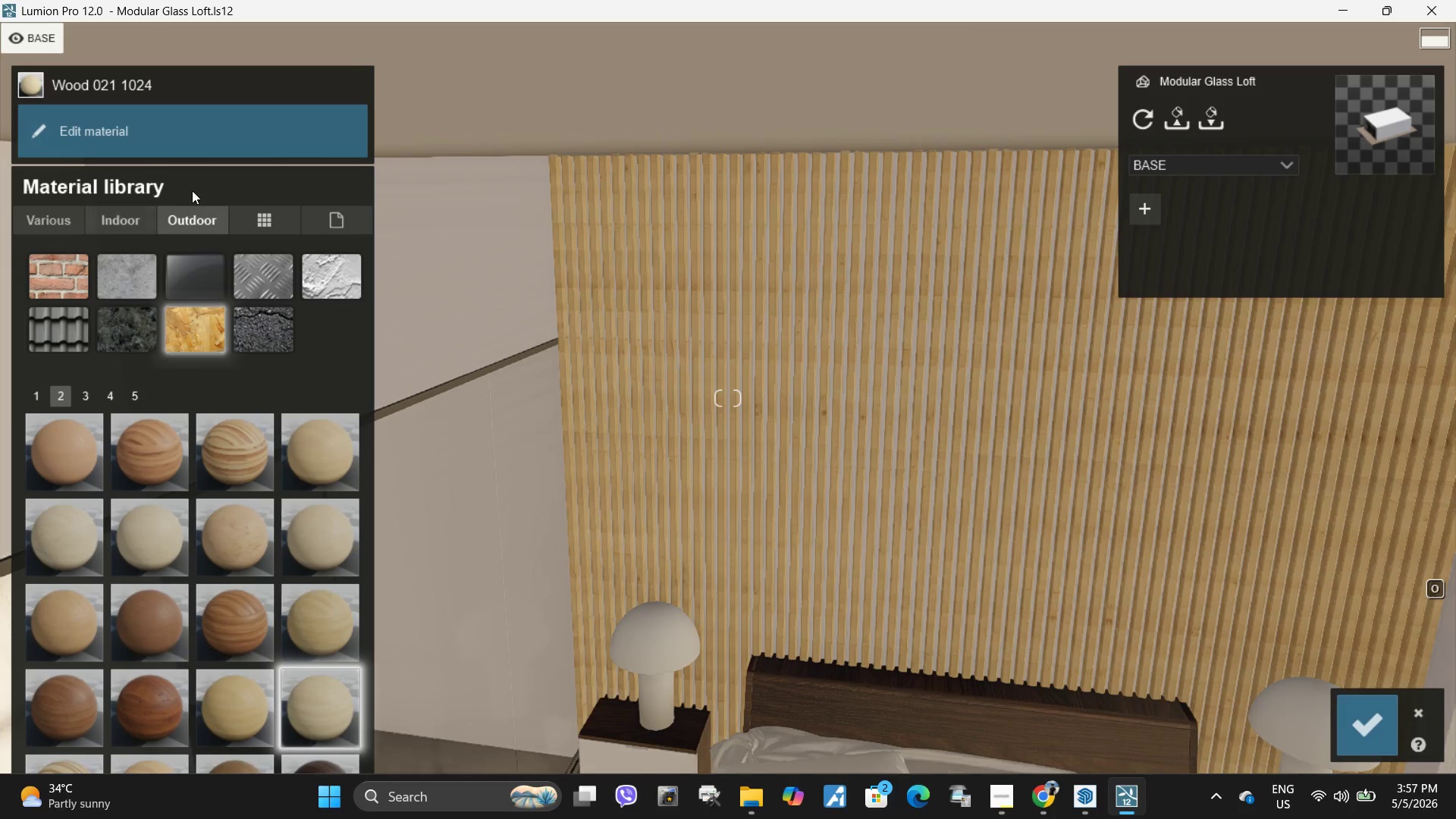 
left_click([133, 135])
 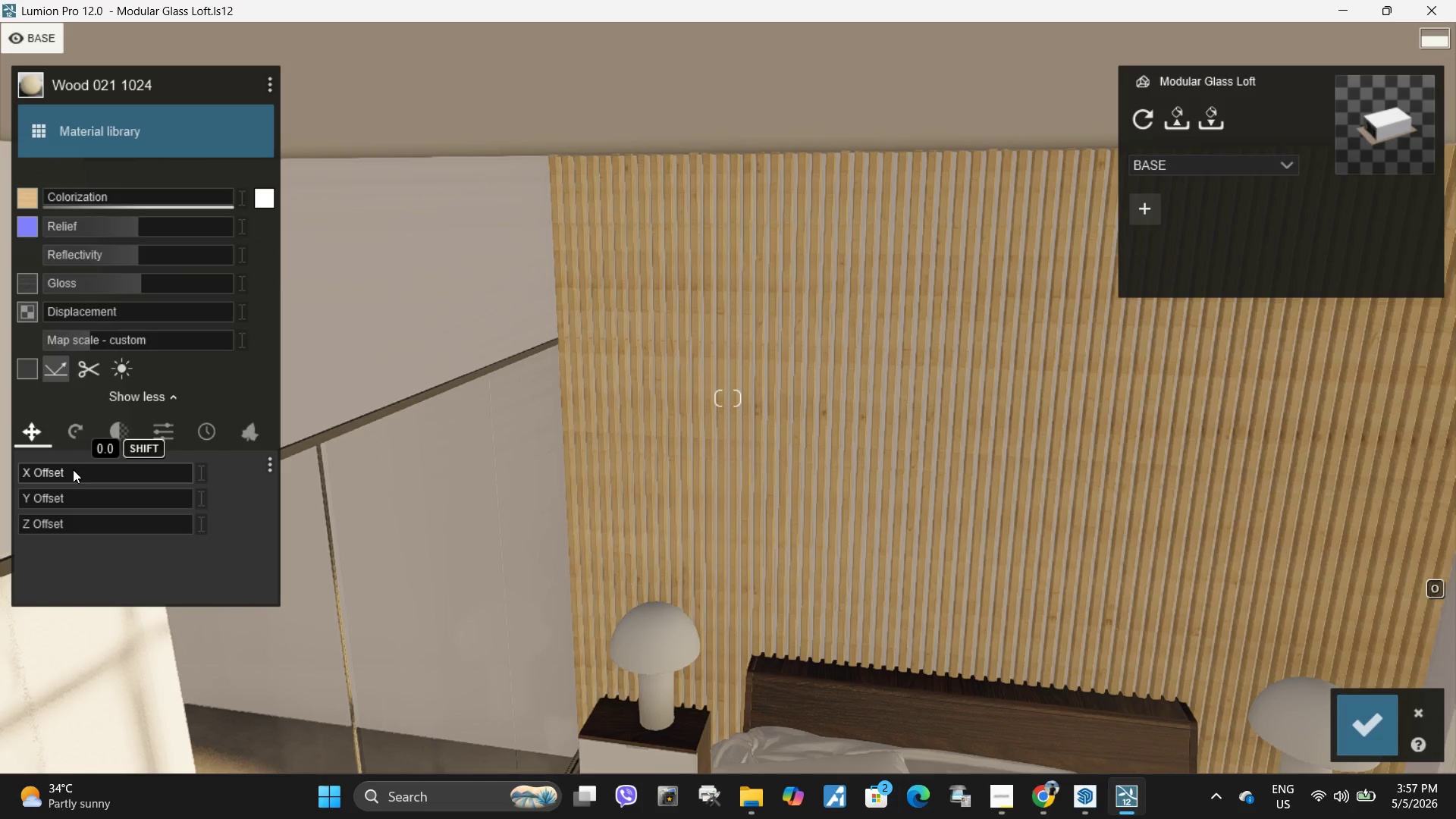 
left_click([76, 434])
 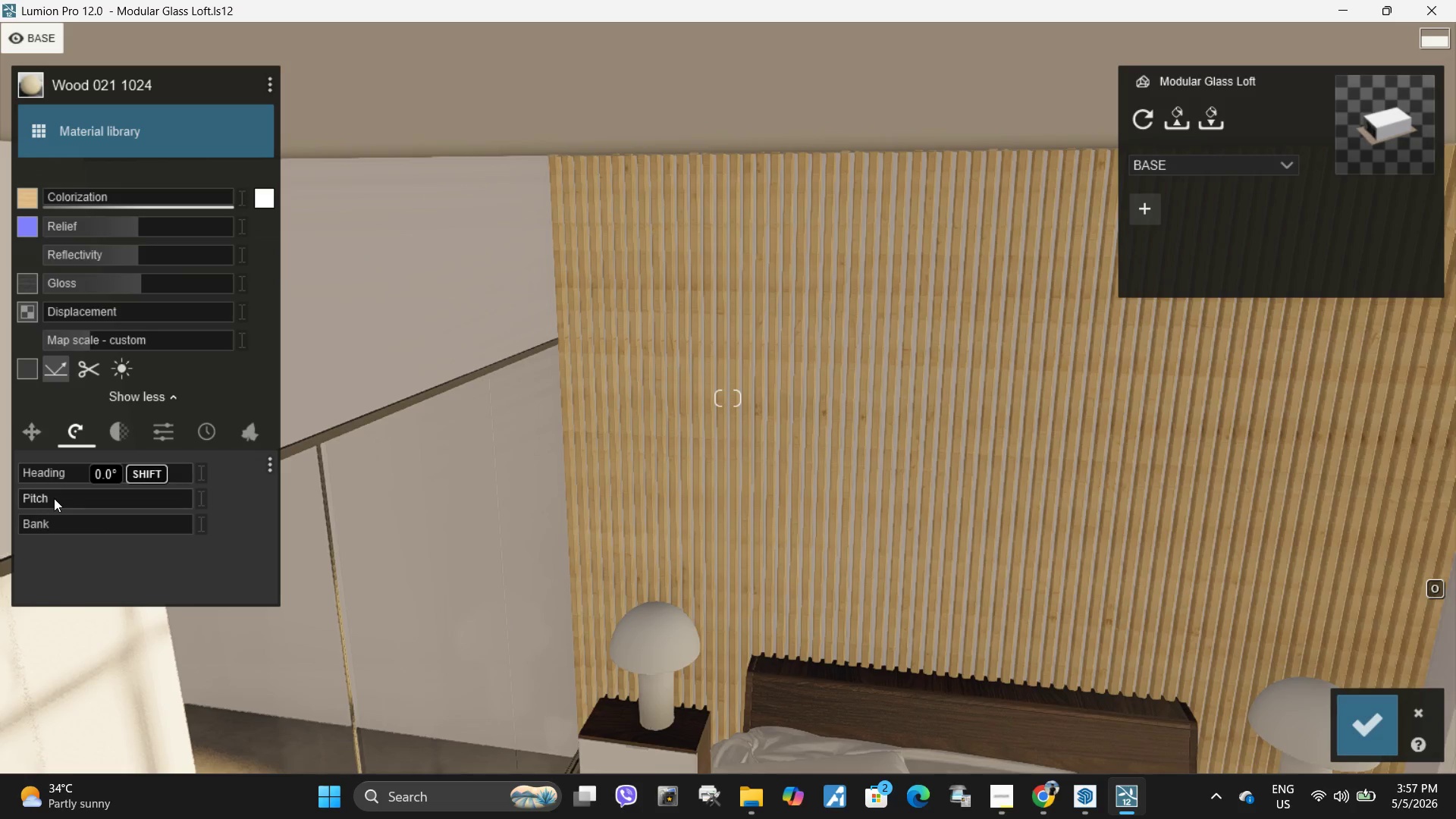 
left_click_drag(start_coordinate=[53, 498], to_coordinate=[63, 498])
 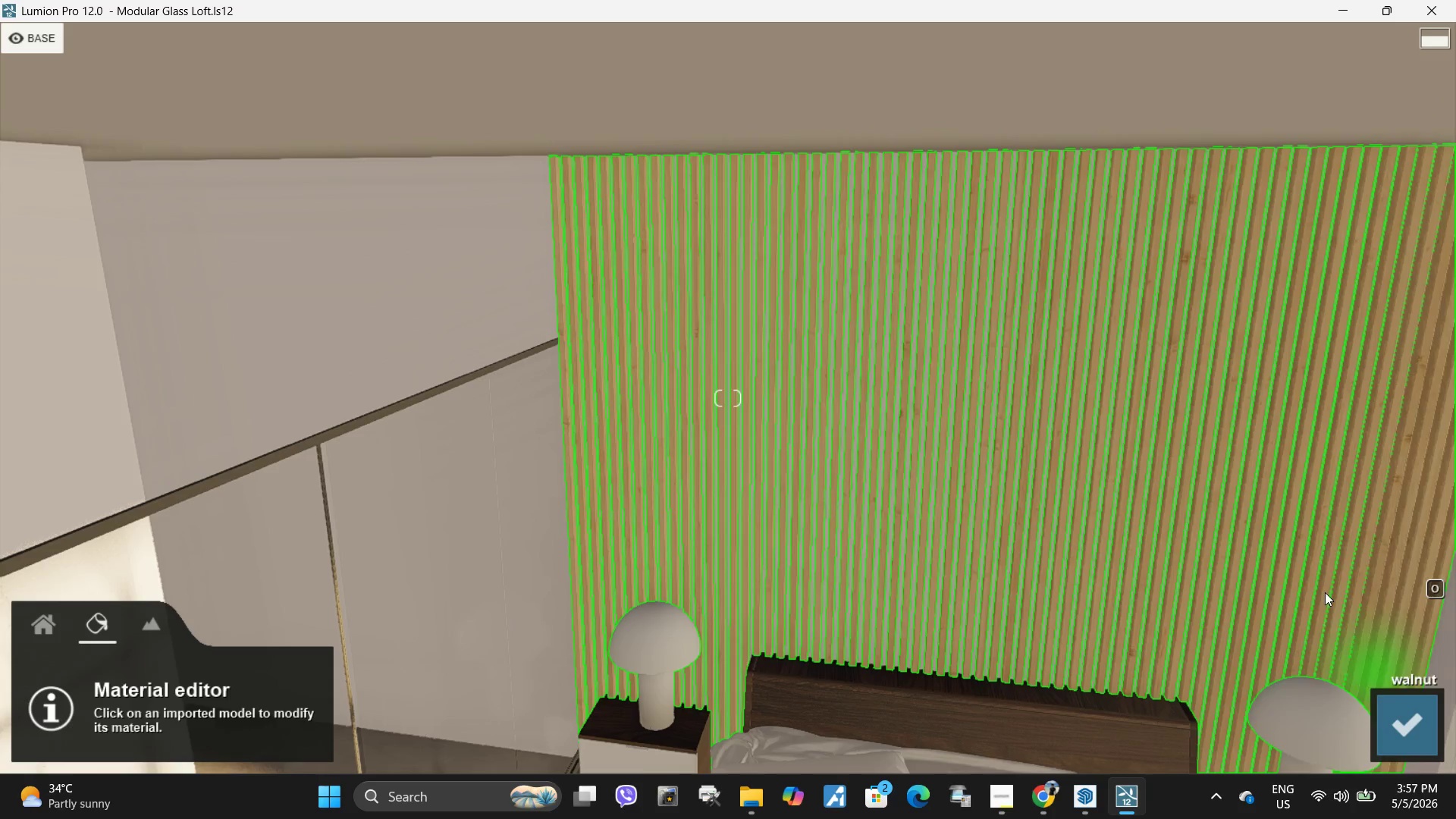 
left_click([1404, 735])
 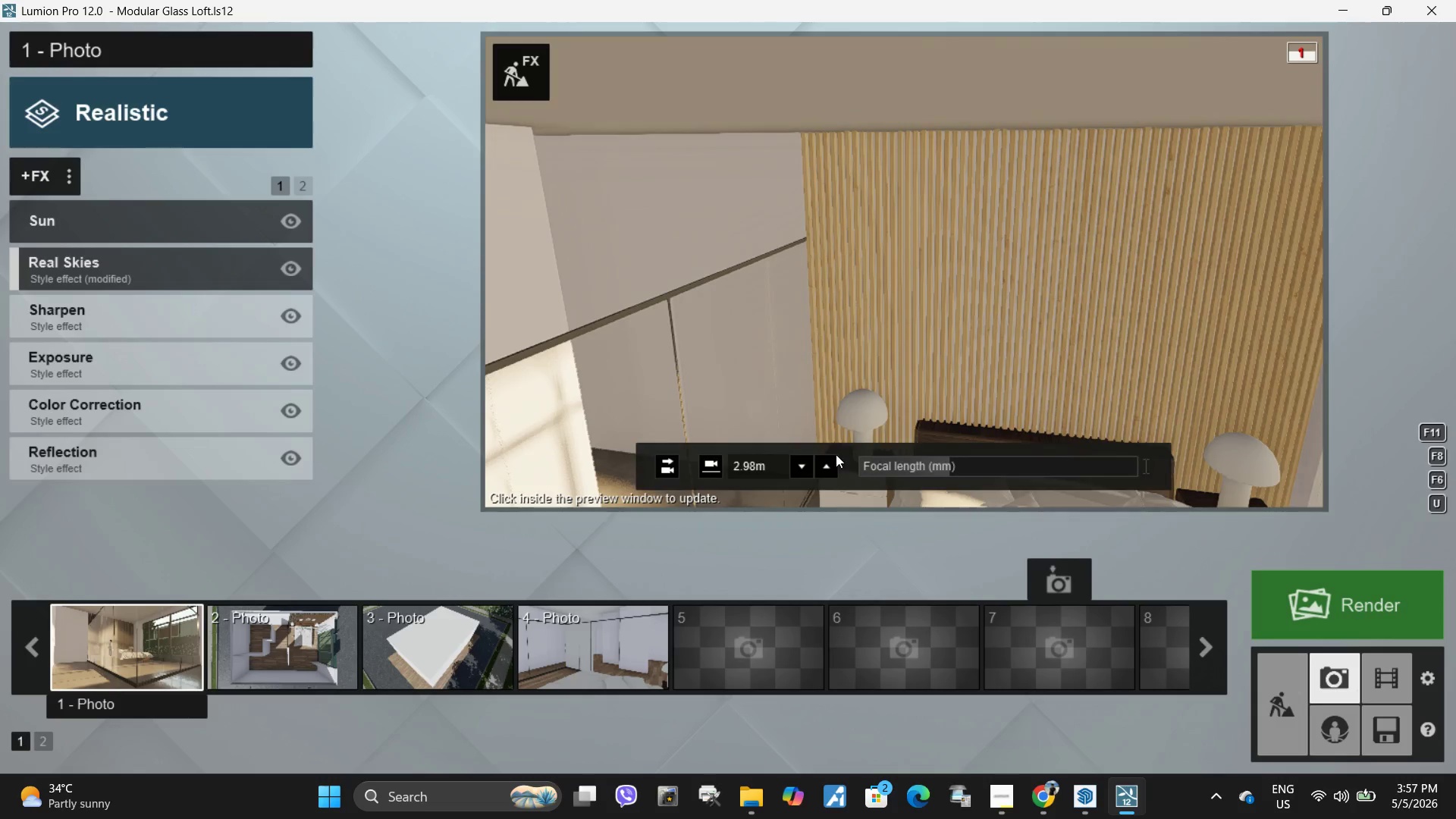 
left_click([125, 657])
 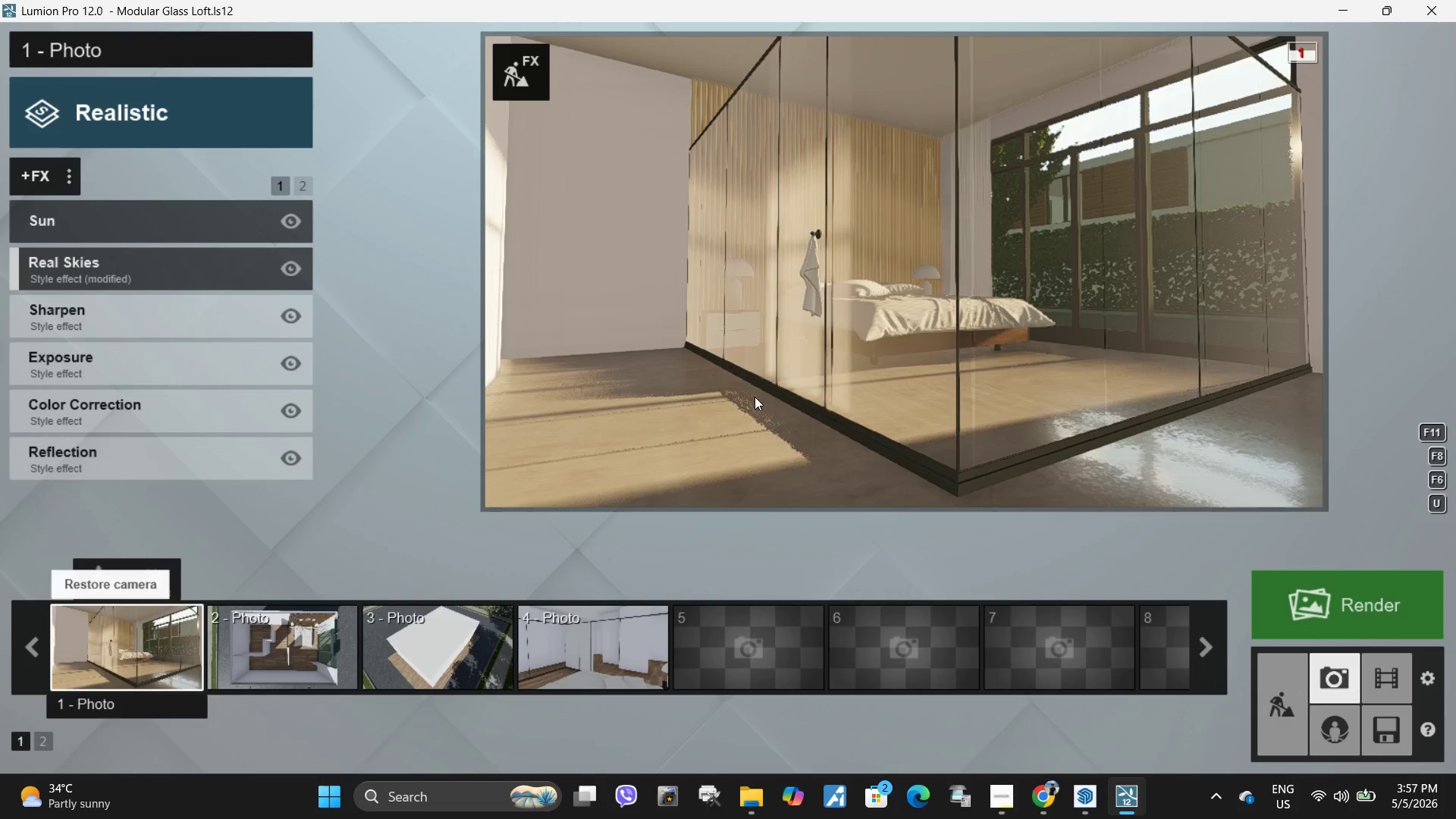 
left_click([916, 292])
 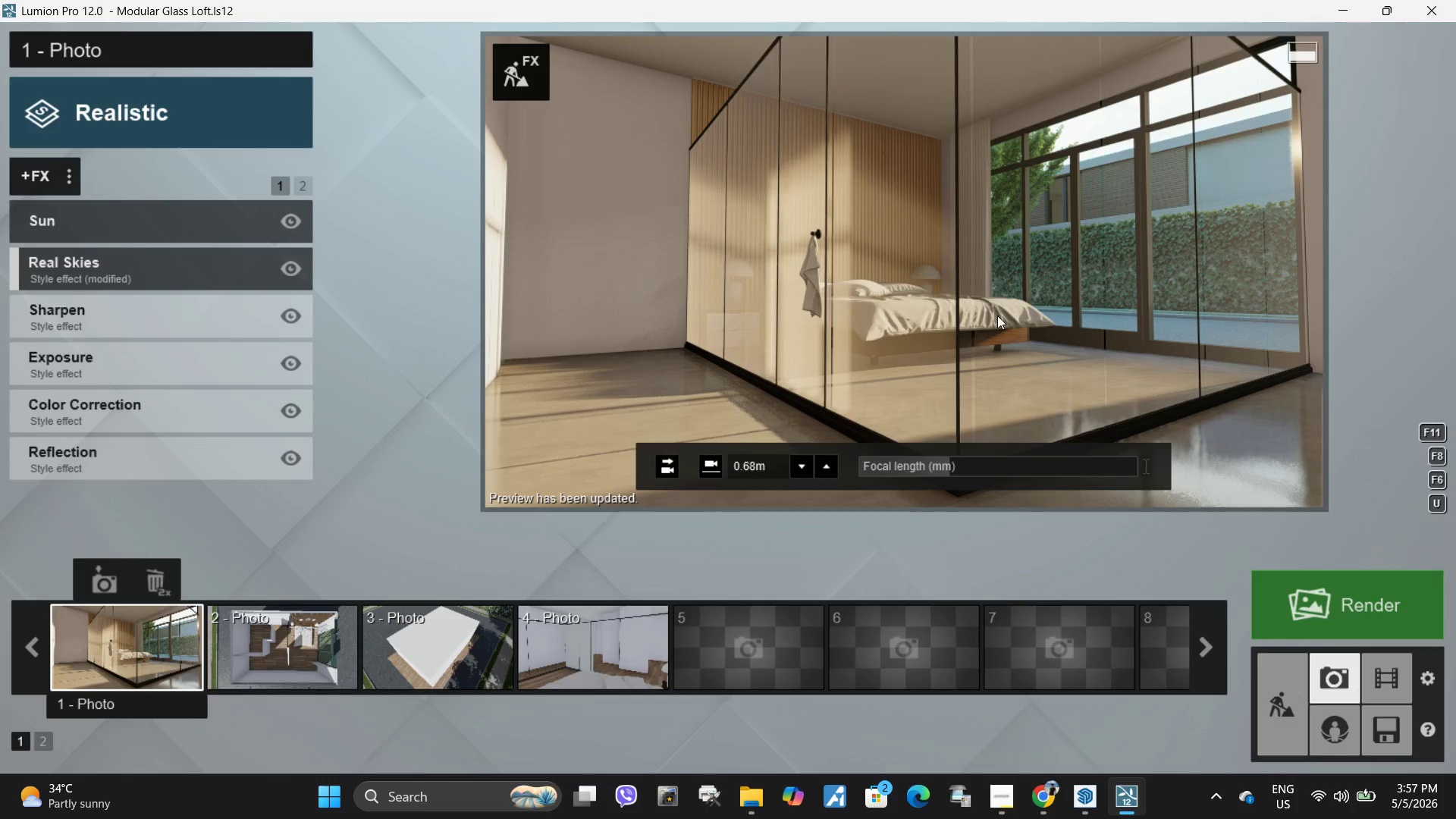 
double_click([855, 273])
 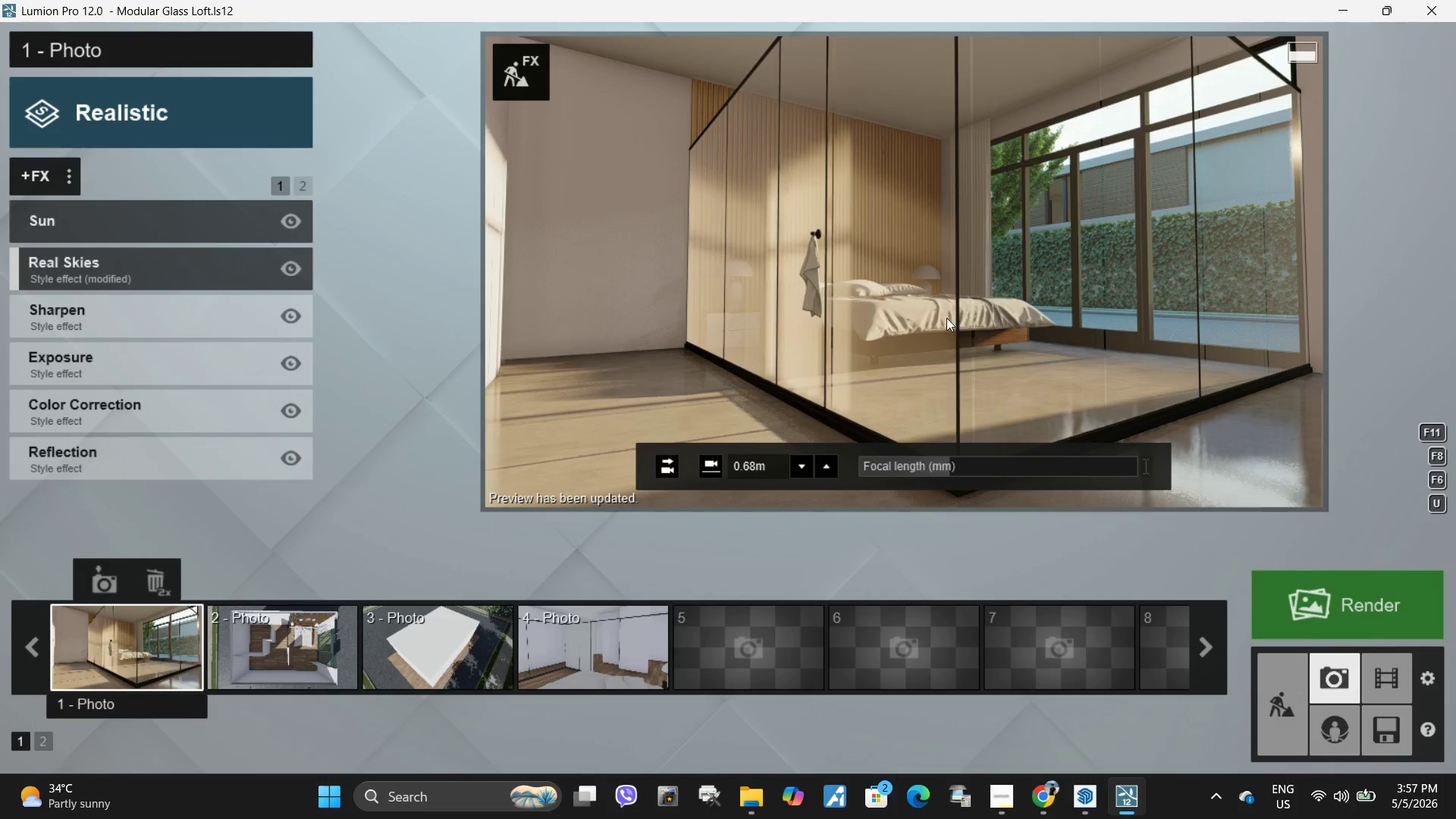 
type(aad)
 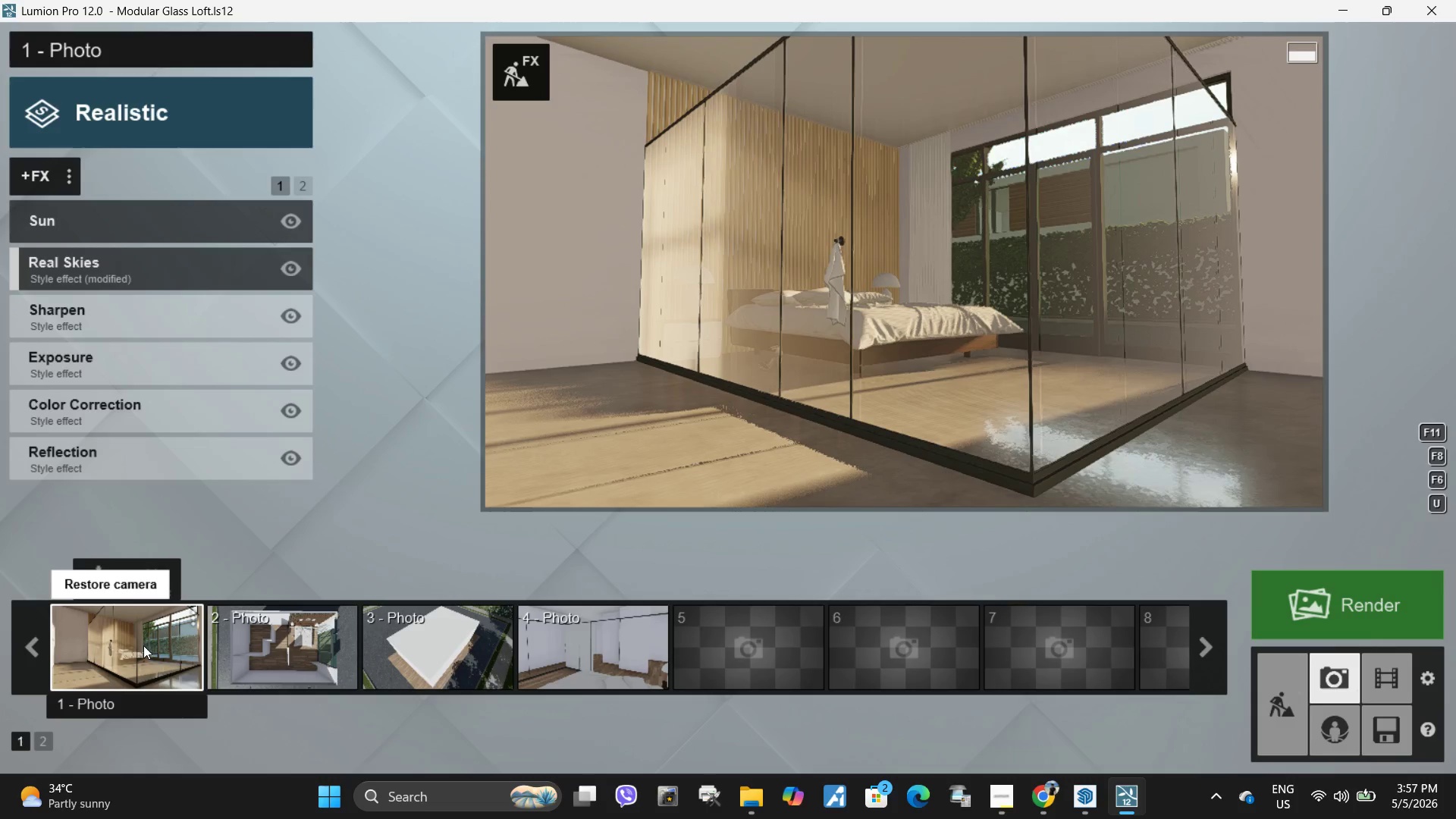 
double_click([671, 306])
 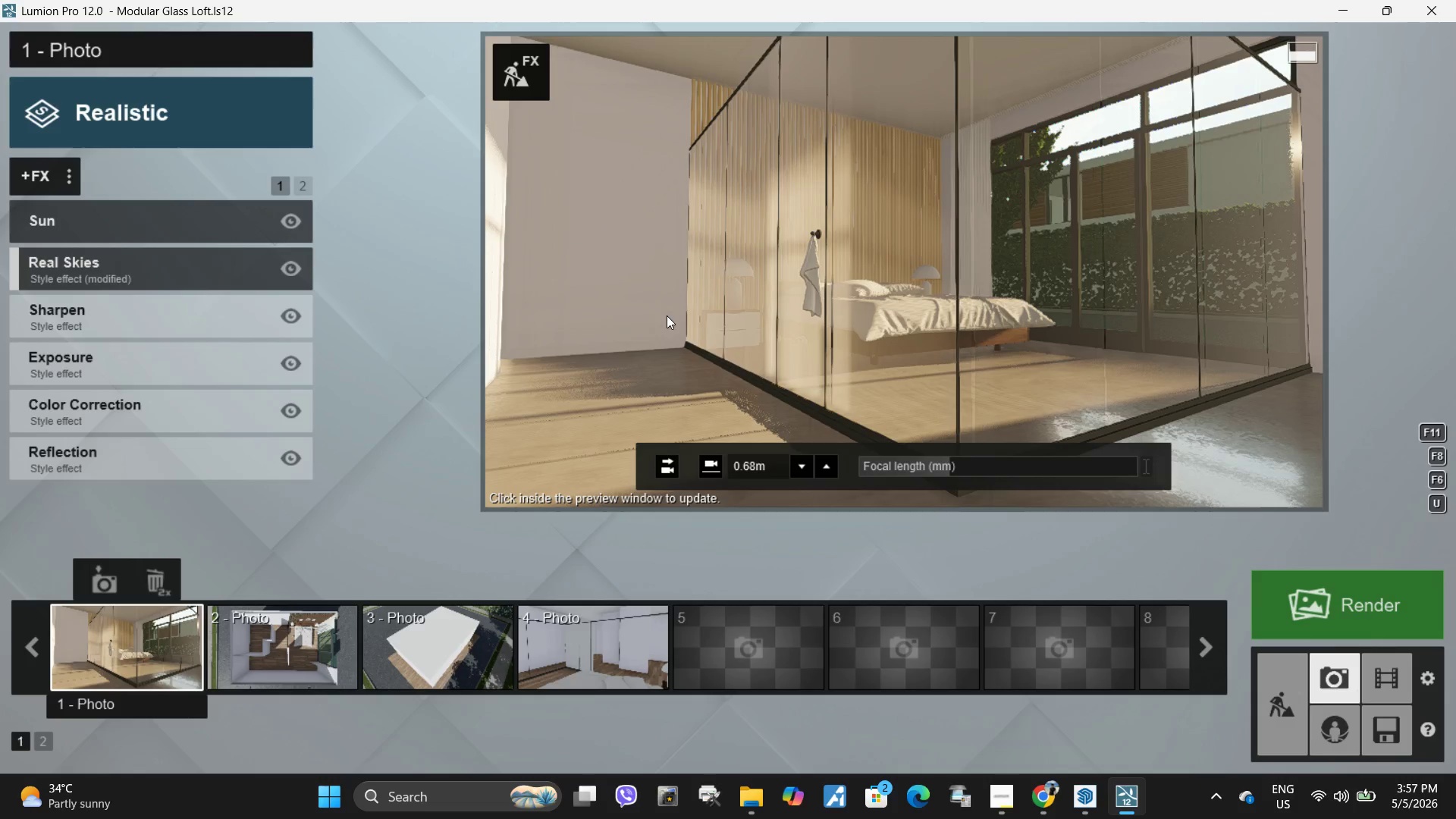 
left_click([670, 298])
 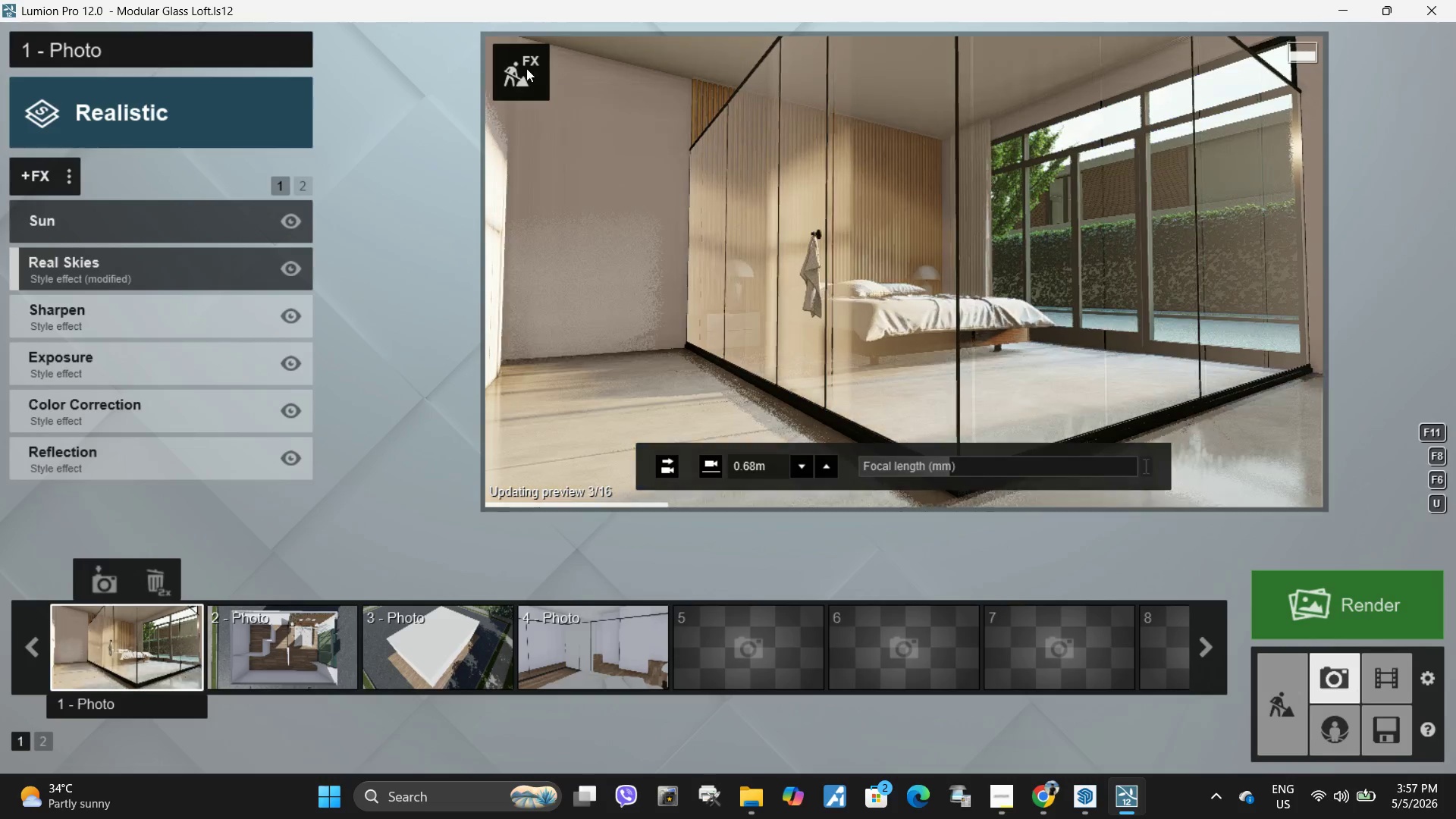 
left_click([513, 68])
 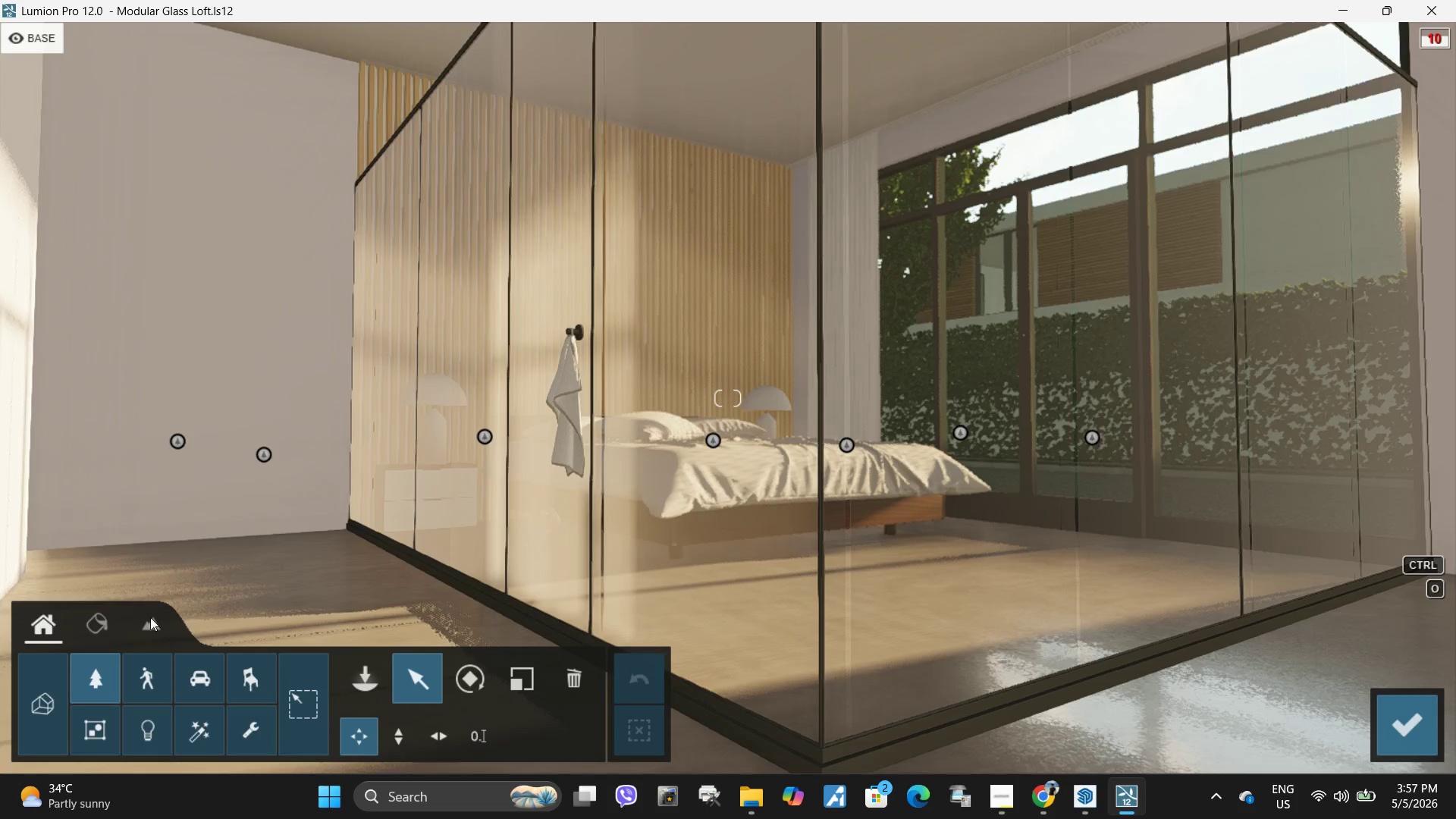 
left_click([105, 618])
 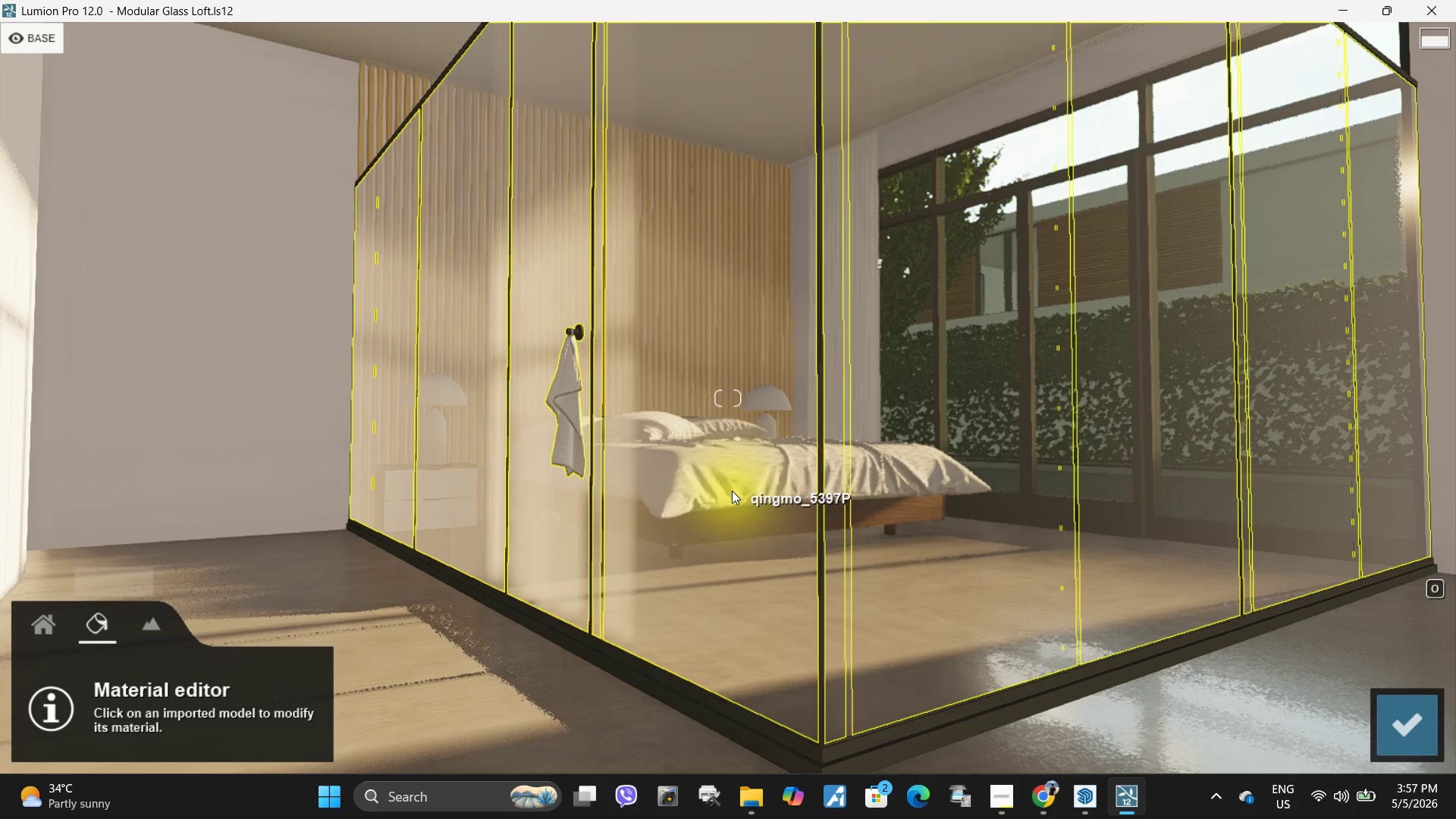 
left_click([732, 492])
 